 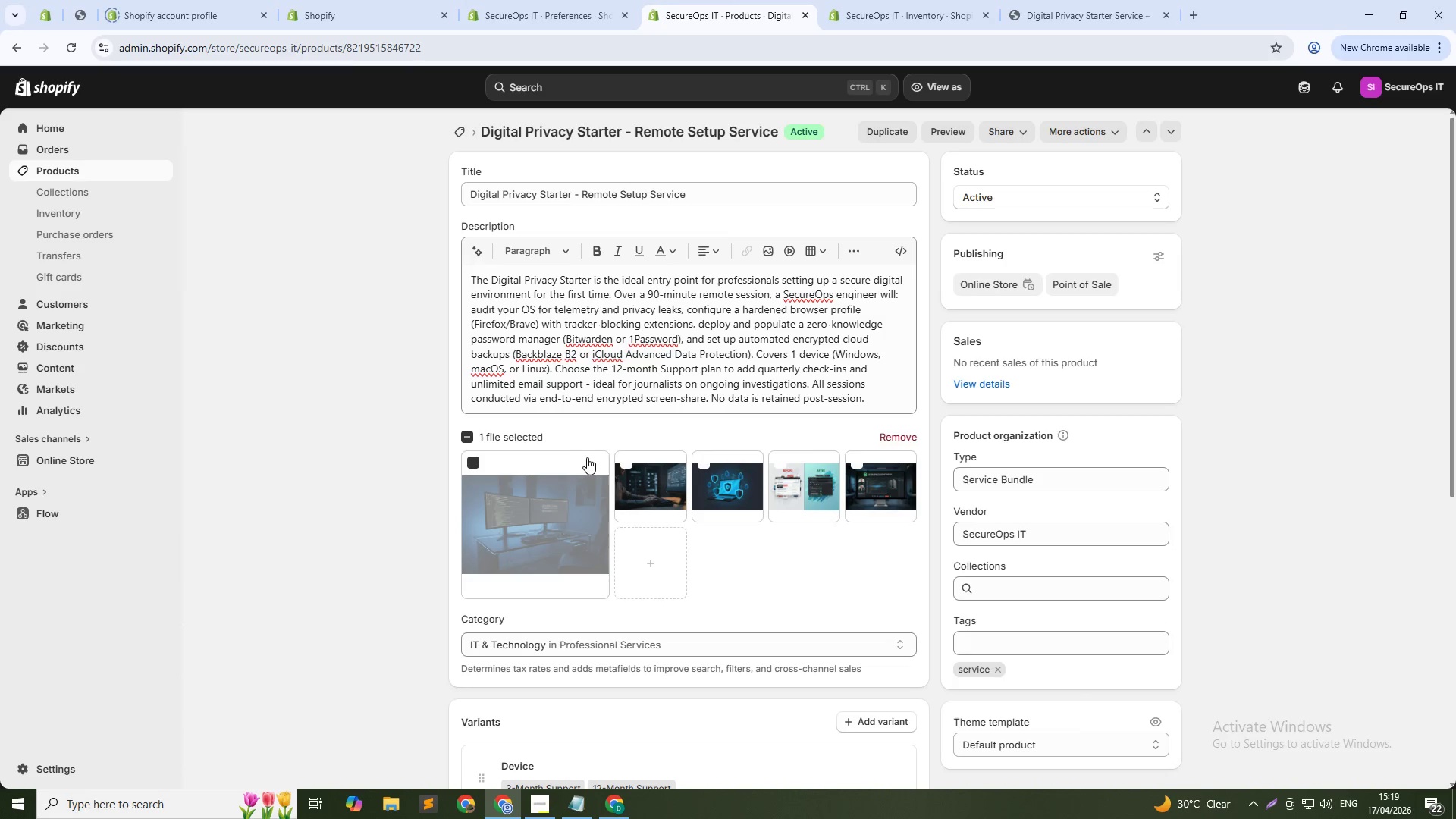 
left_click([631, 468])
 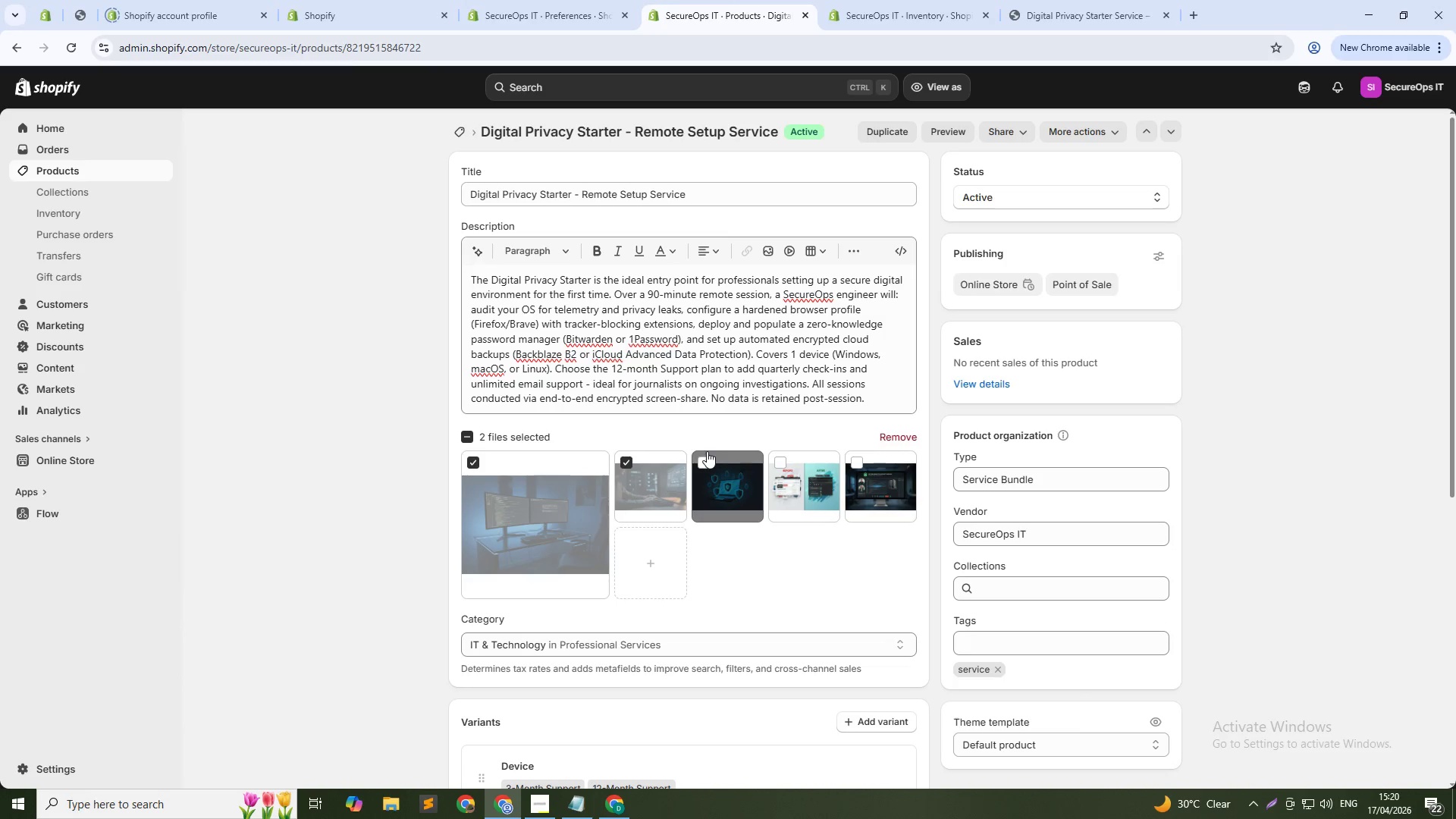 
left_click([707, 460])
 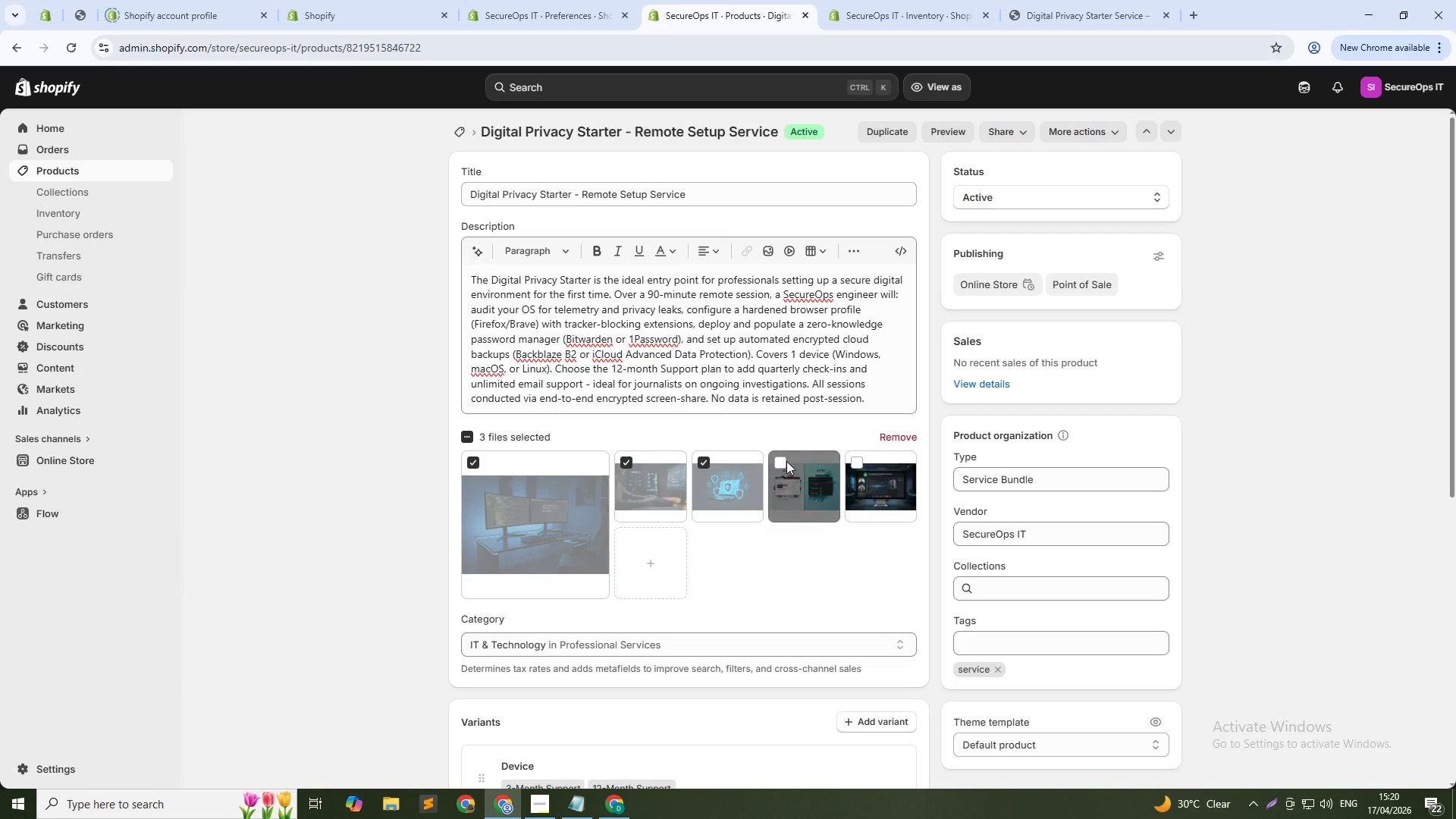 
left_click([783, 464])
 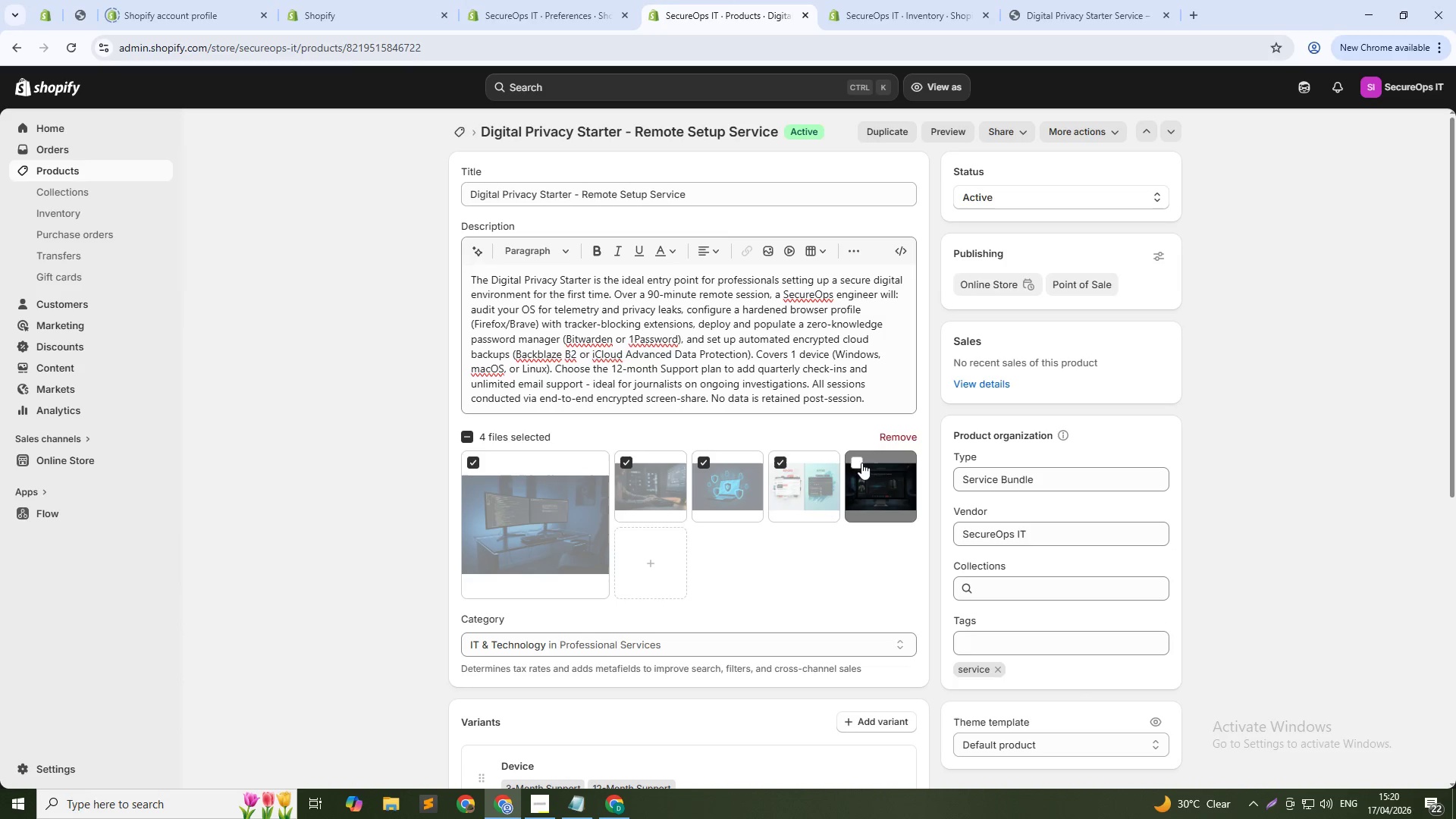 
left_click([855, 460])
 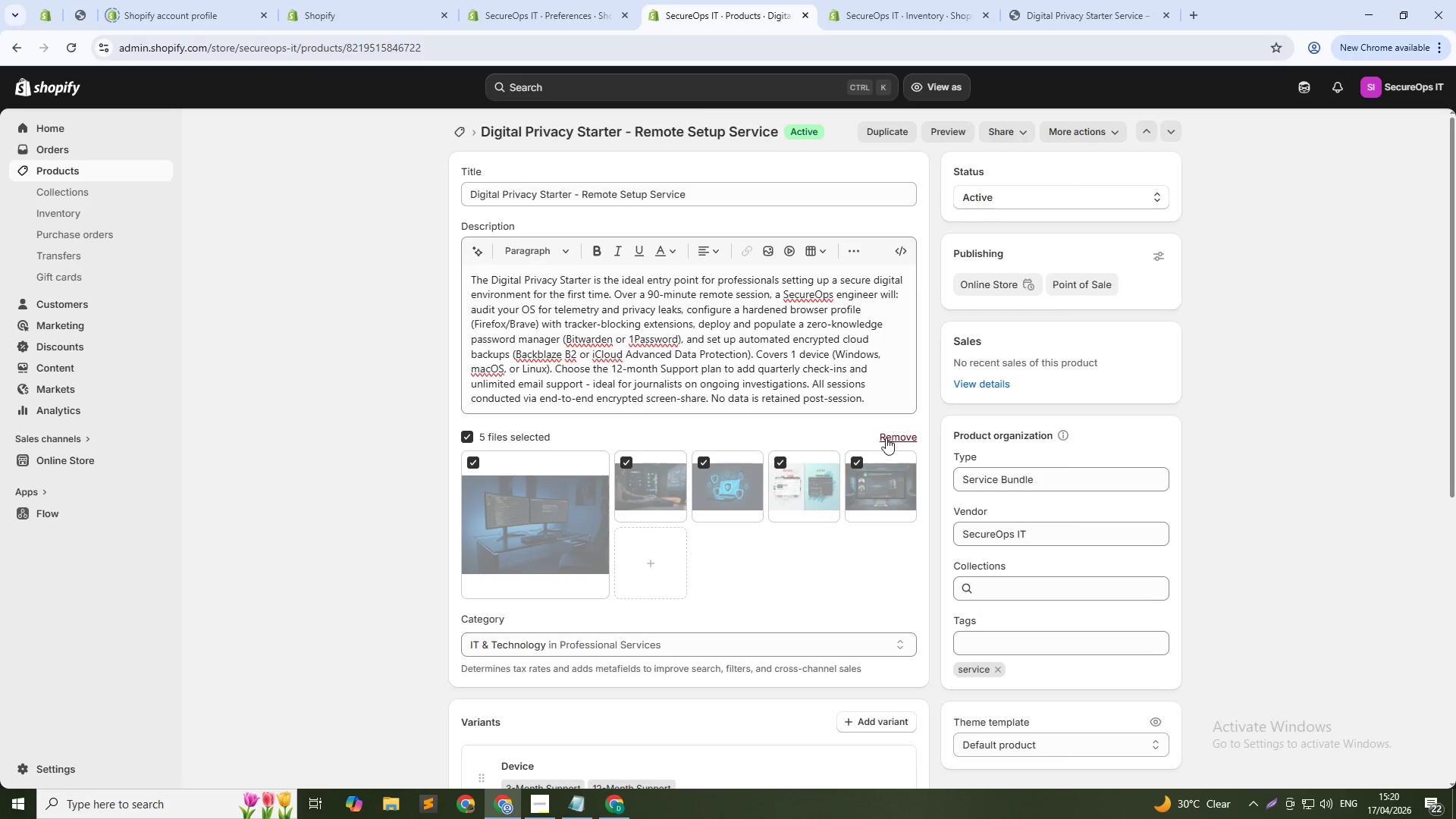 
left_click([886, 433])
 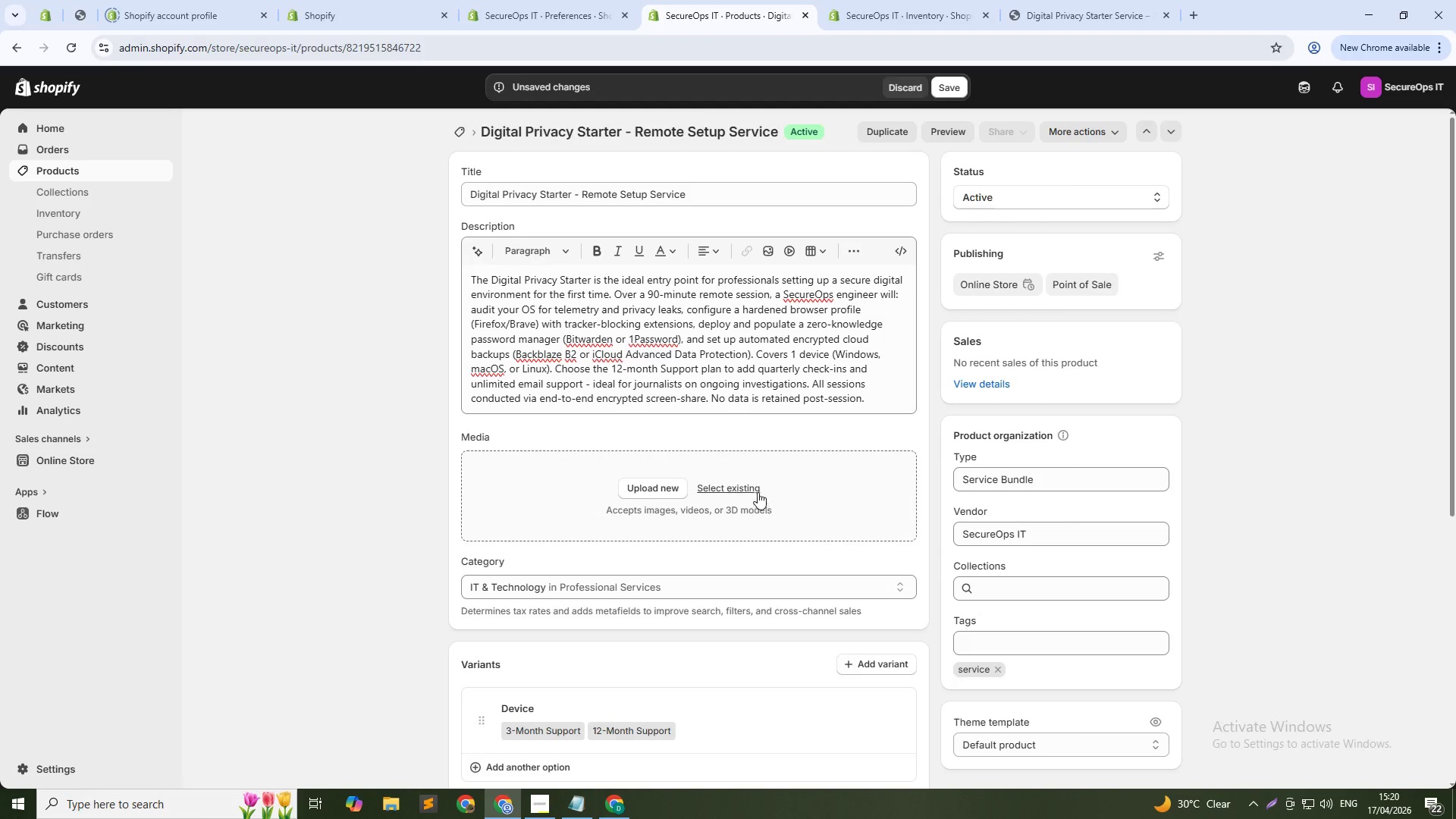 
left_click([755, 489])
 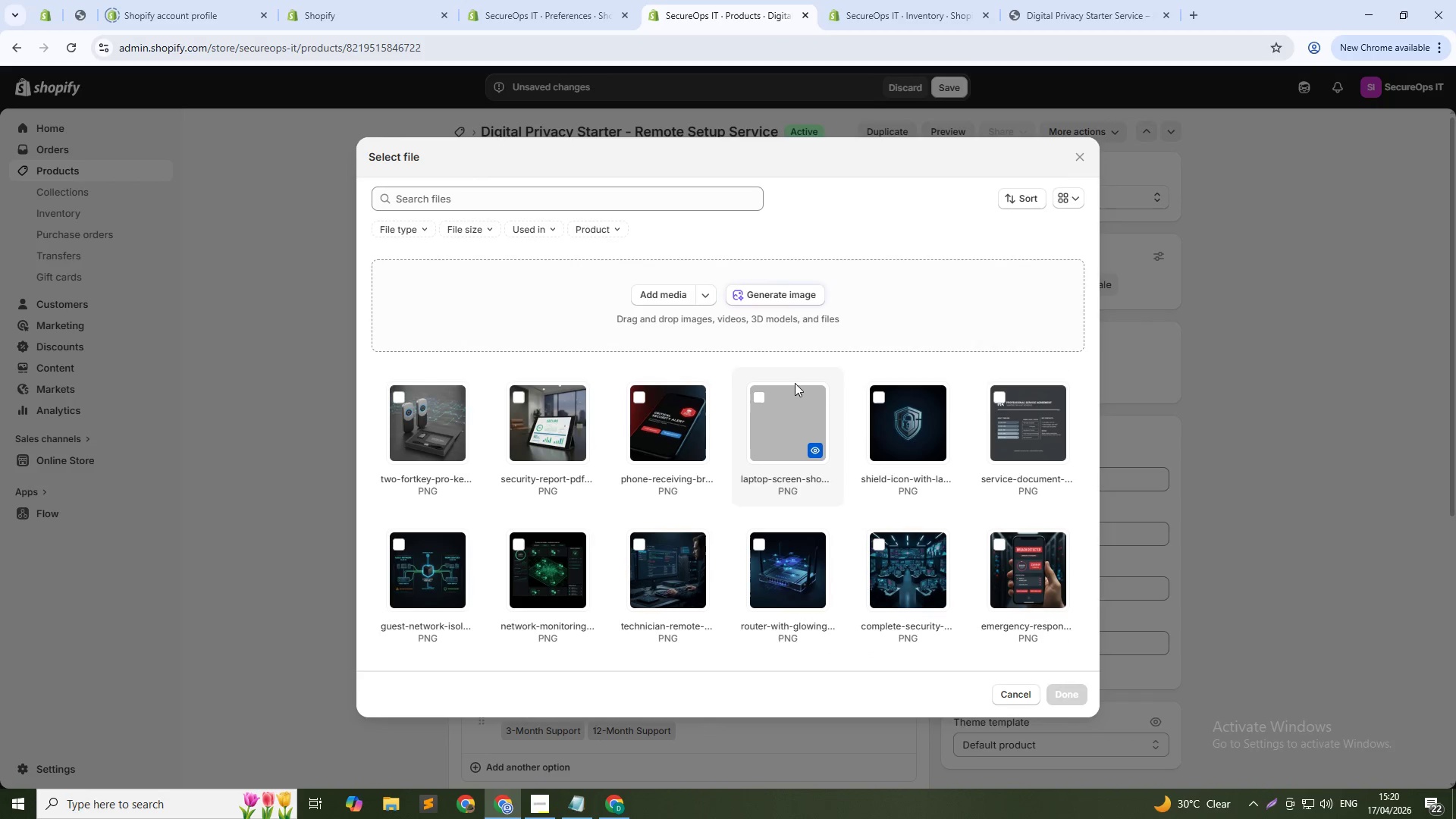 
left_click([789, 290])
 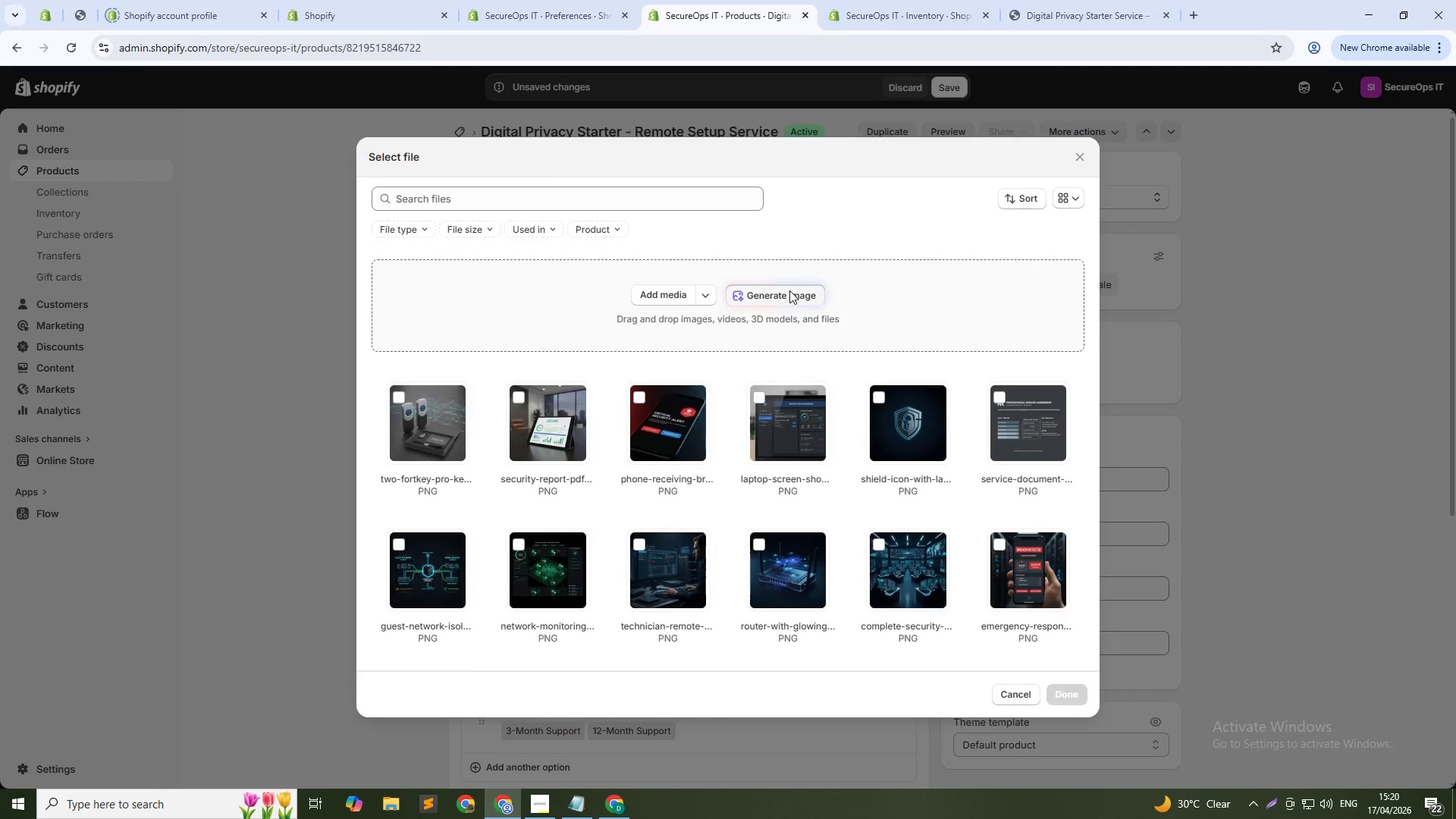 
type(Split screen showing)
 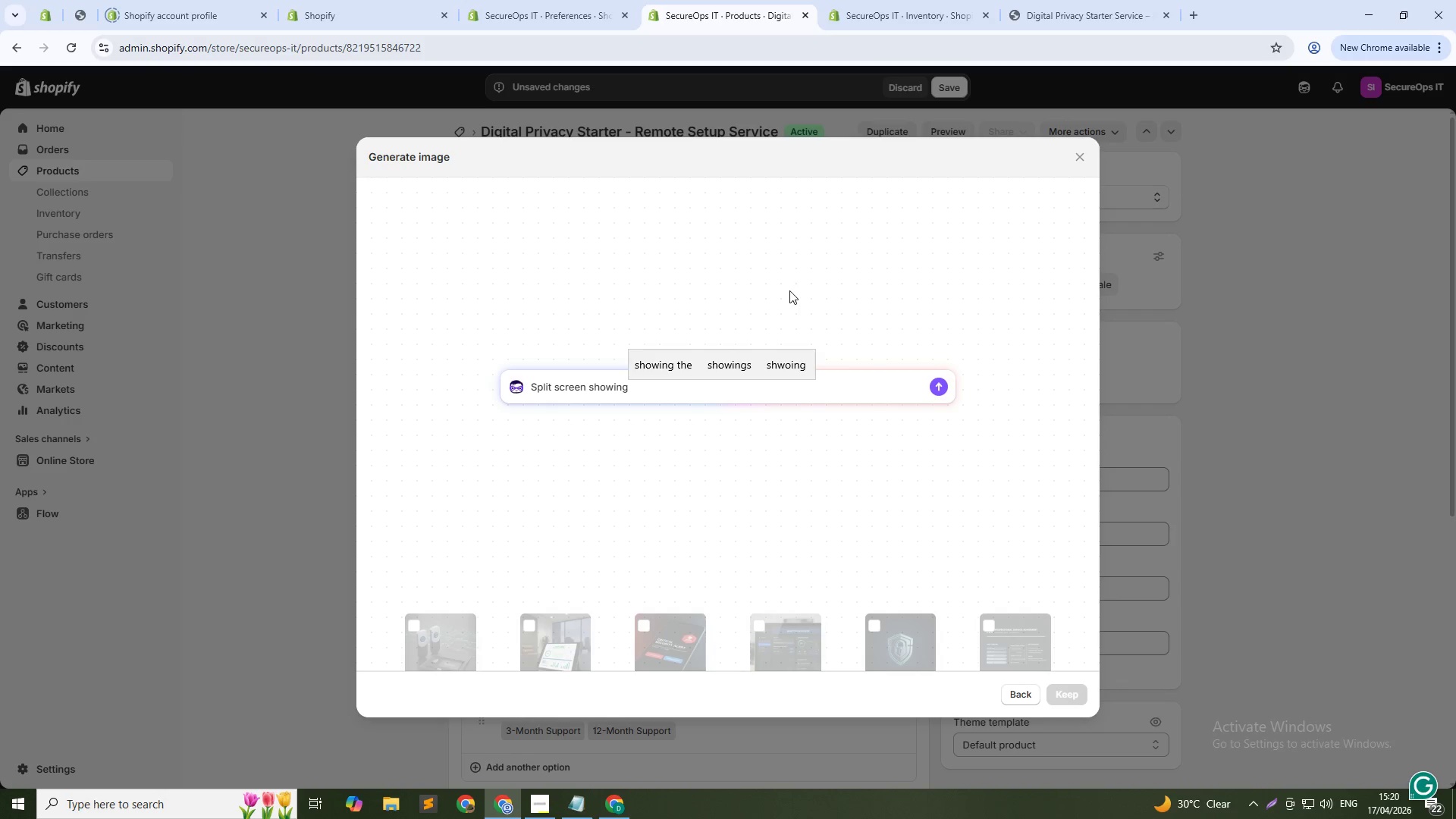 
wait(33.25)
 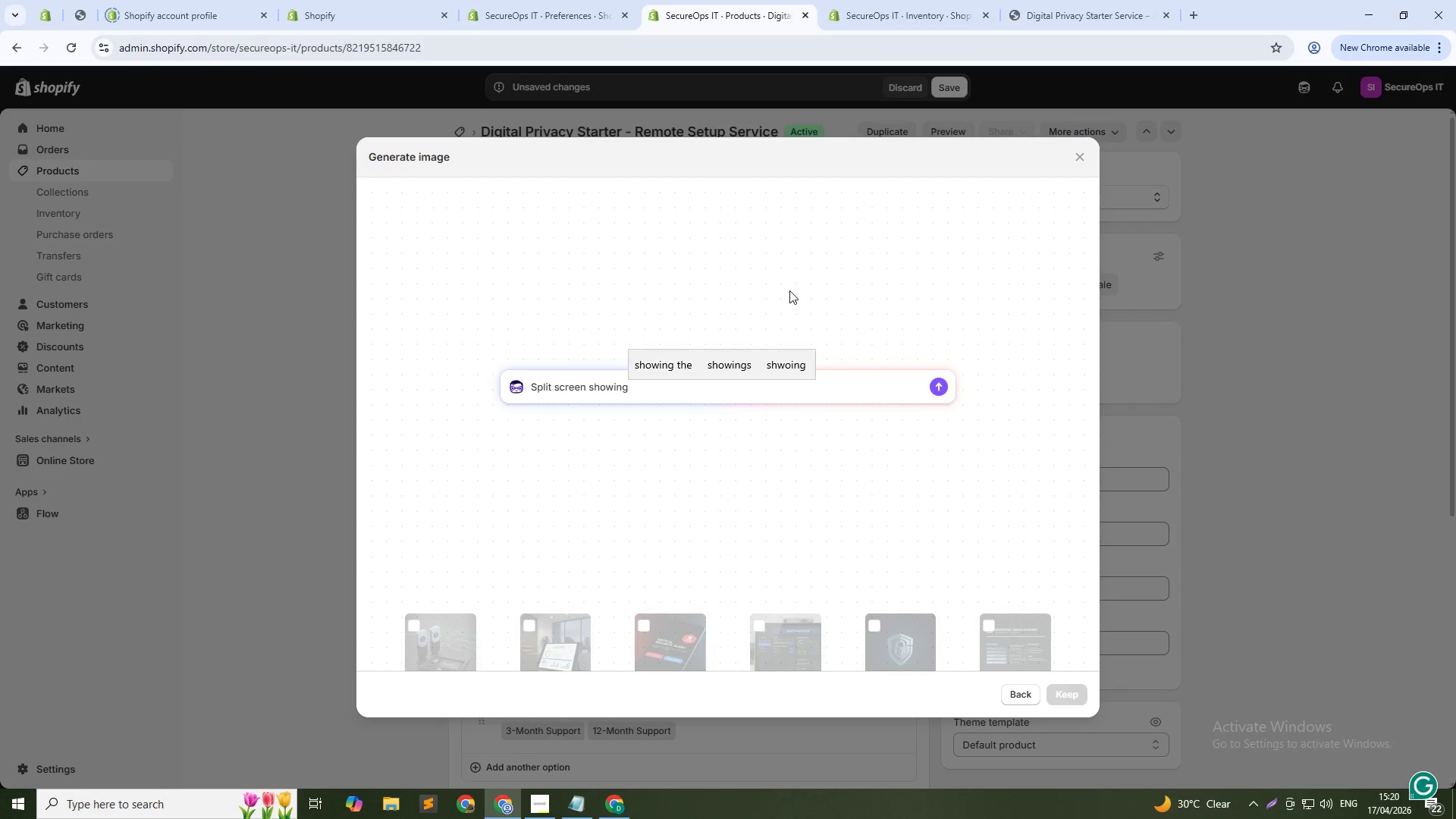 
type( co)
key(Backspace)
type(onsultant)
 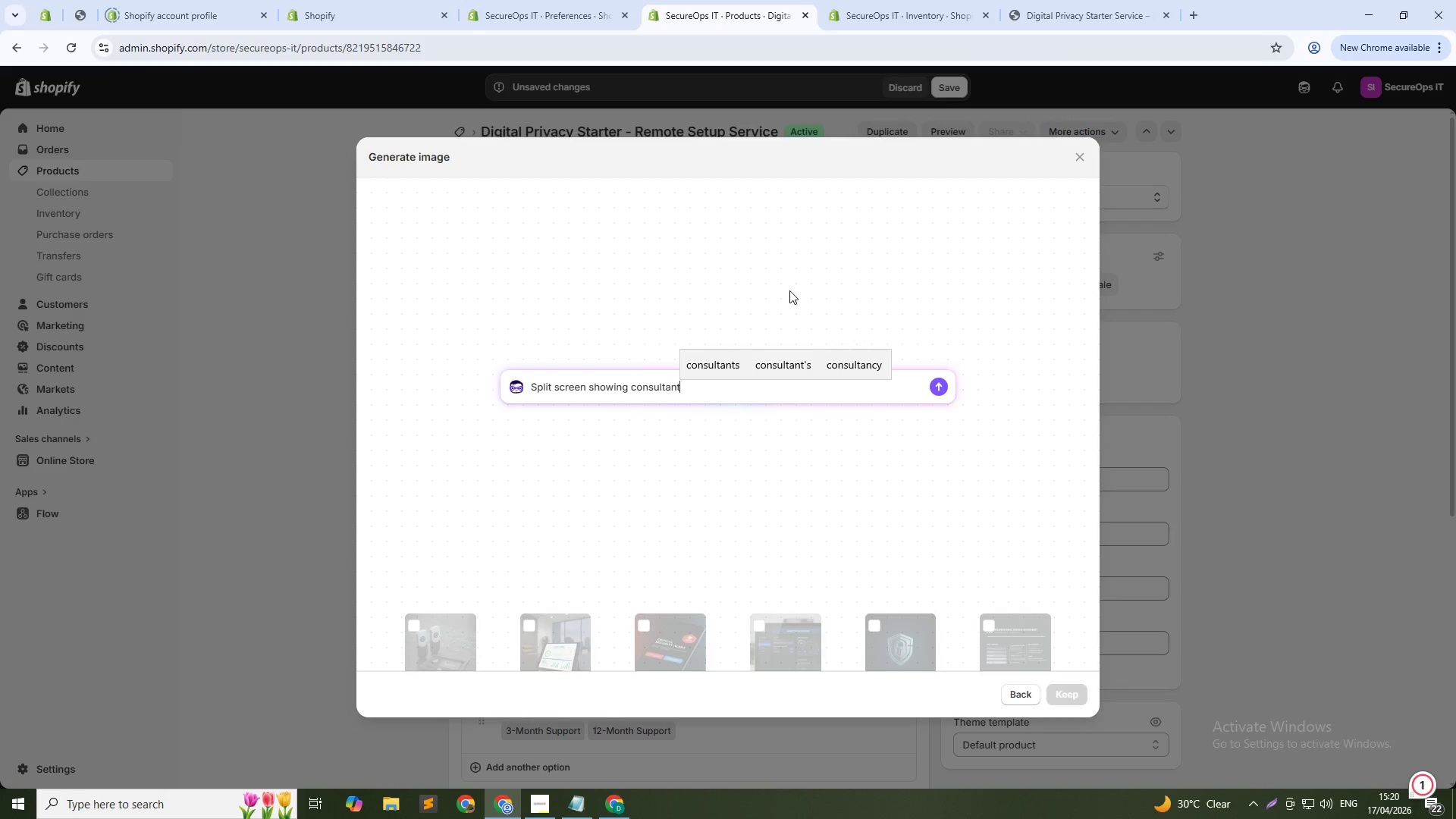 
wait(9.7)
 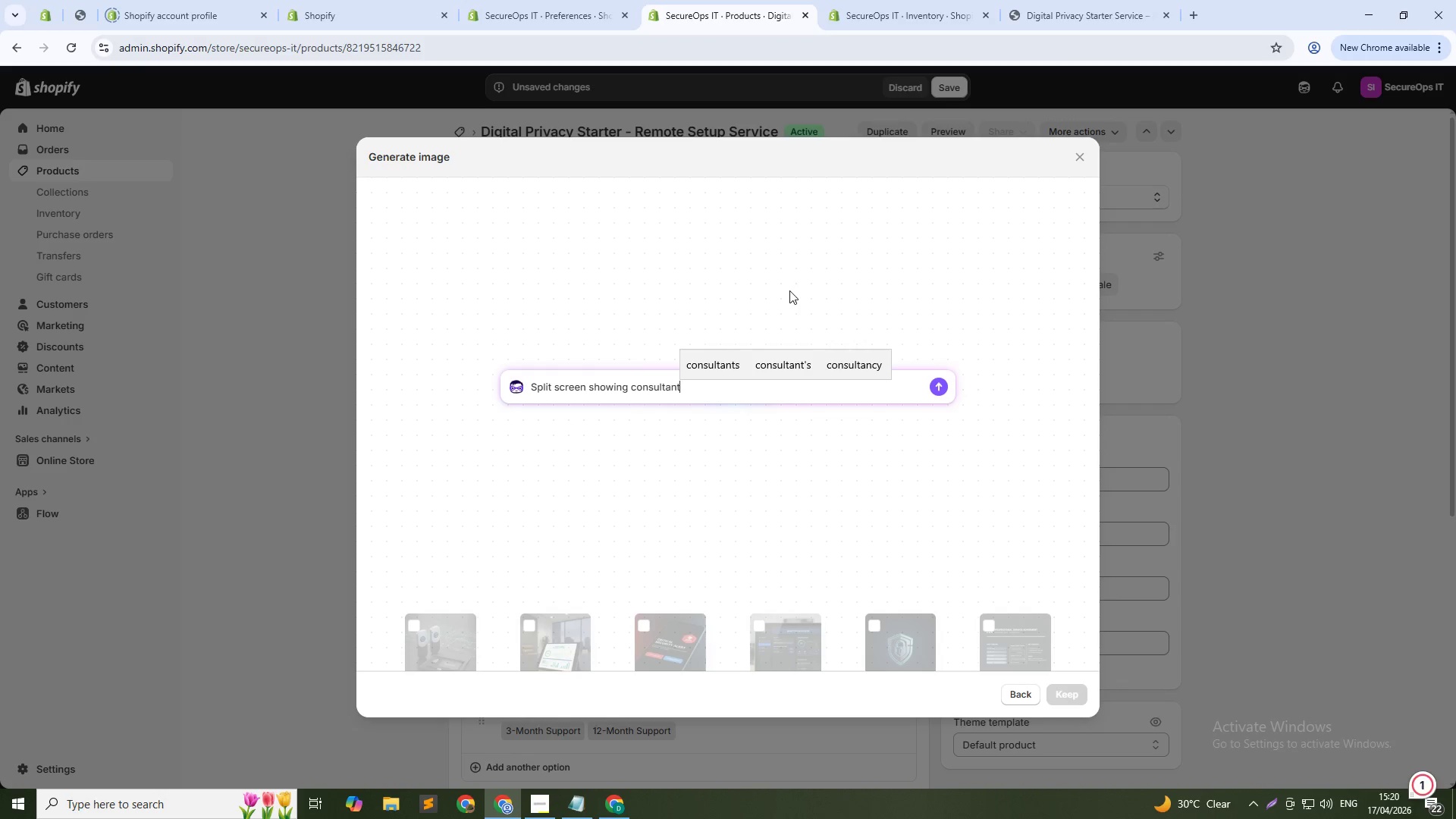 
type( ter)
 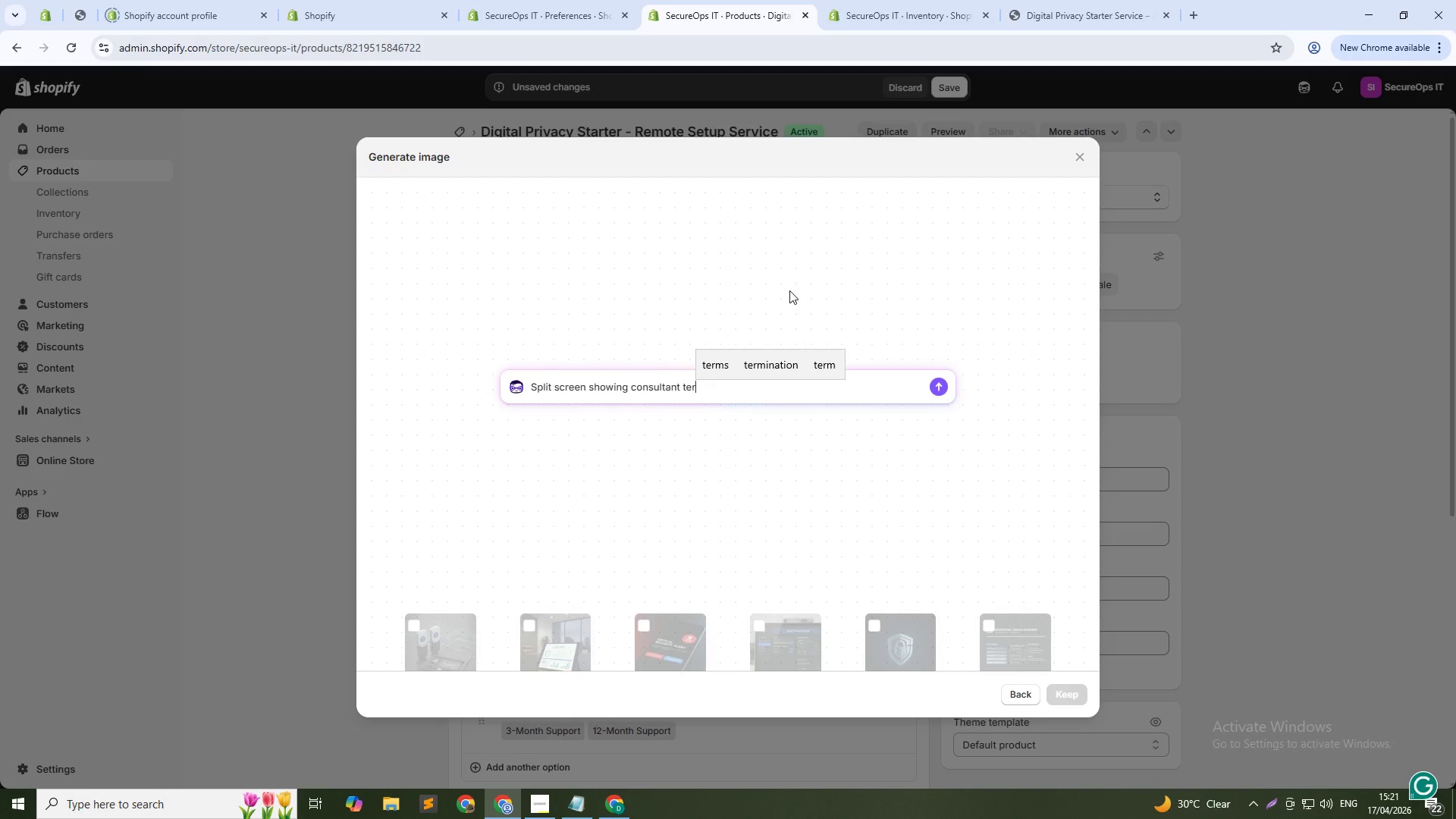 
wait(12.94)
 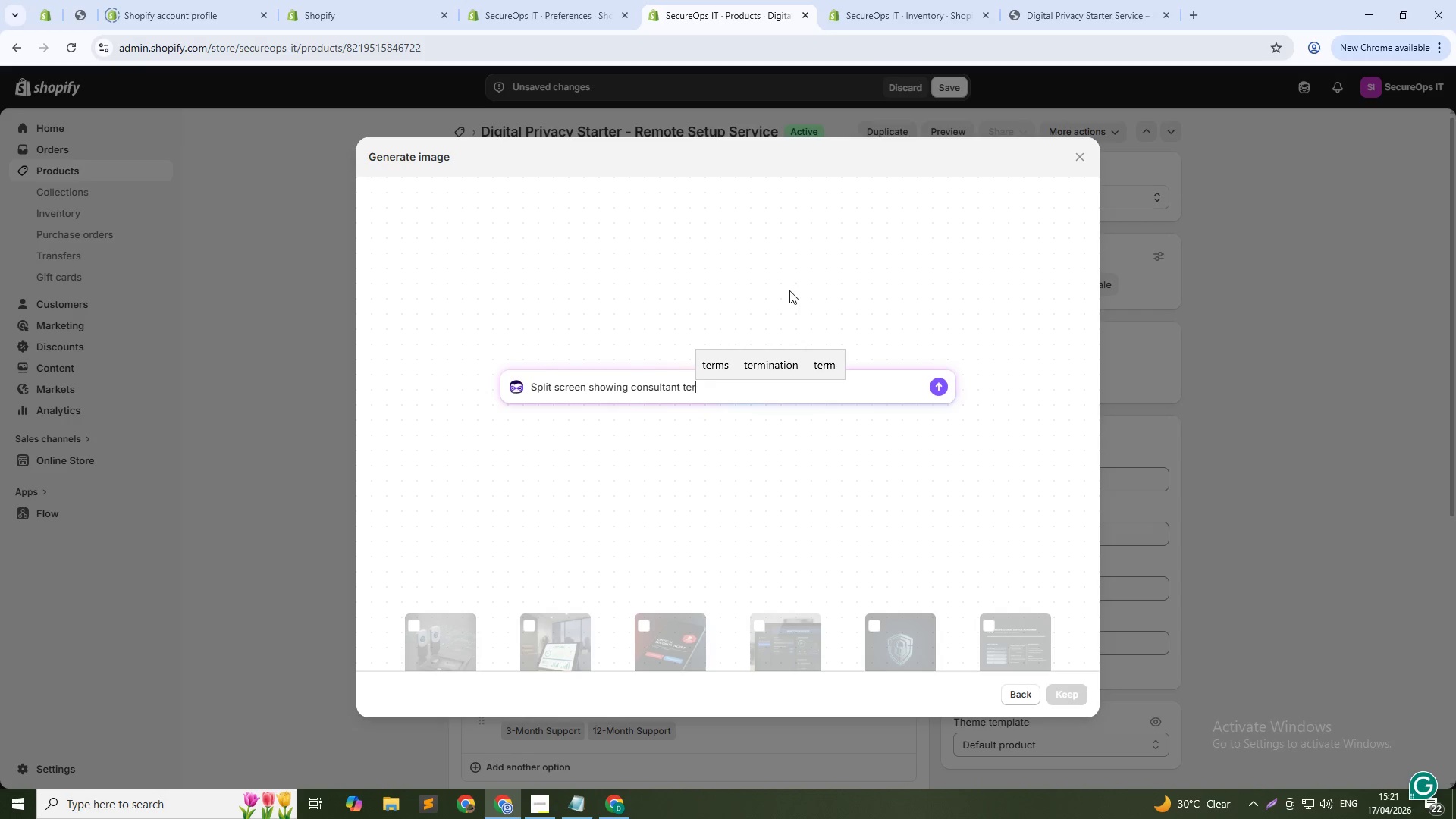 
type(minal on left )
key(Backspace)
type(, client secure desktop on right, dark UI blue accents, 1:1)
 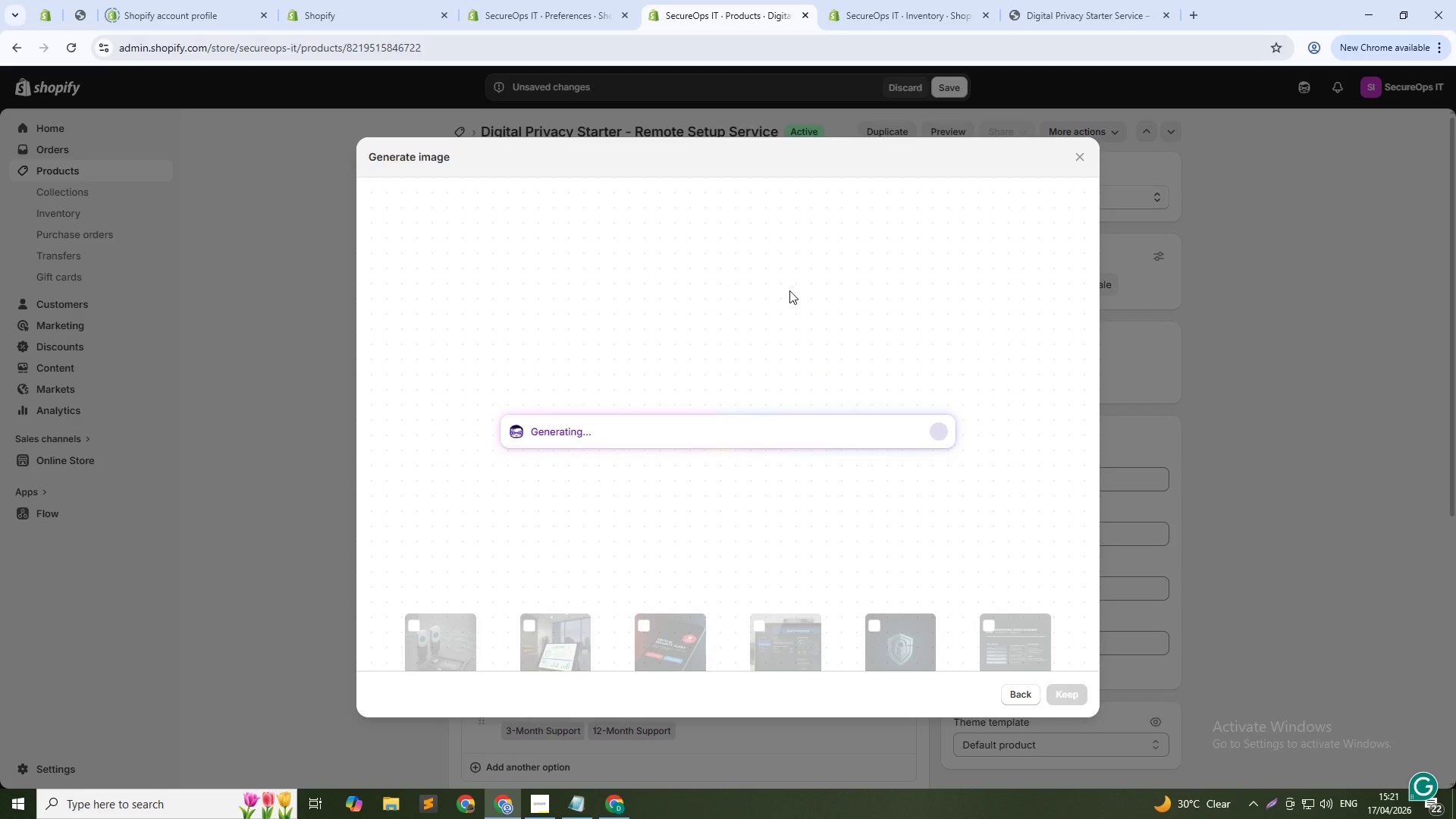 
 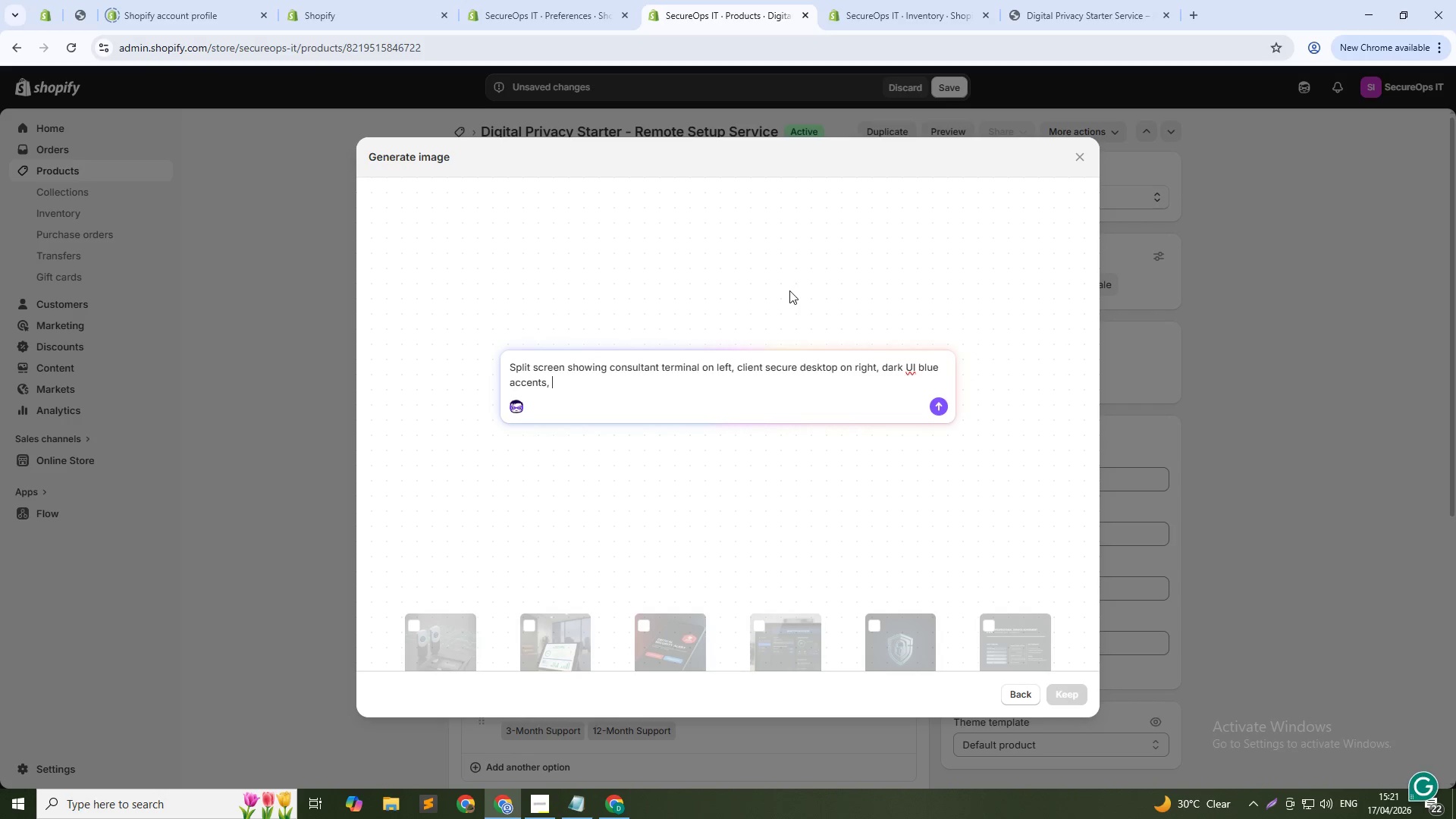 
hold_key(key=Enter, duration=0.38)
 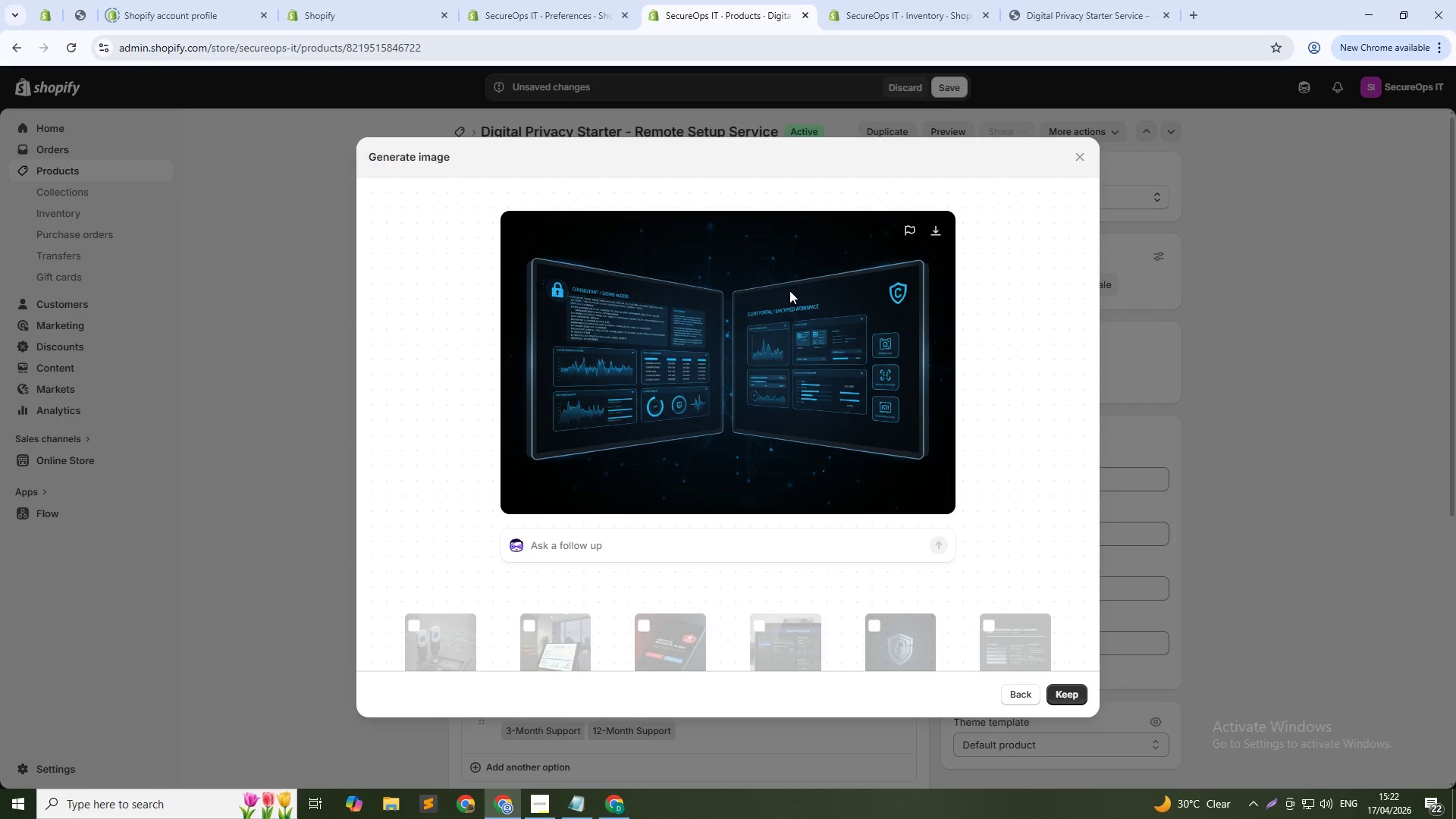 
wait(41.98)
 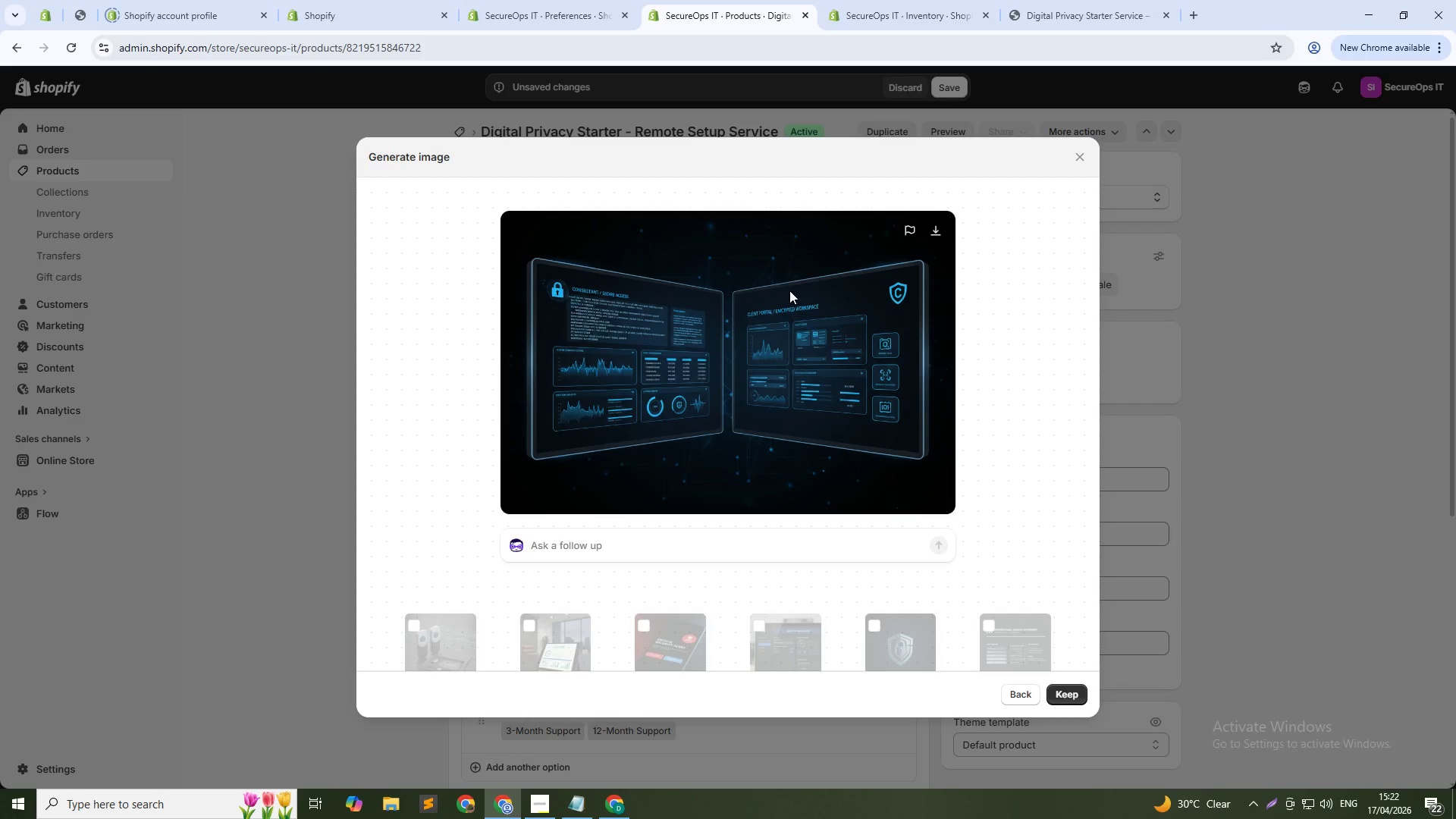 
left_click([1062, 695])
 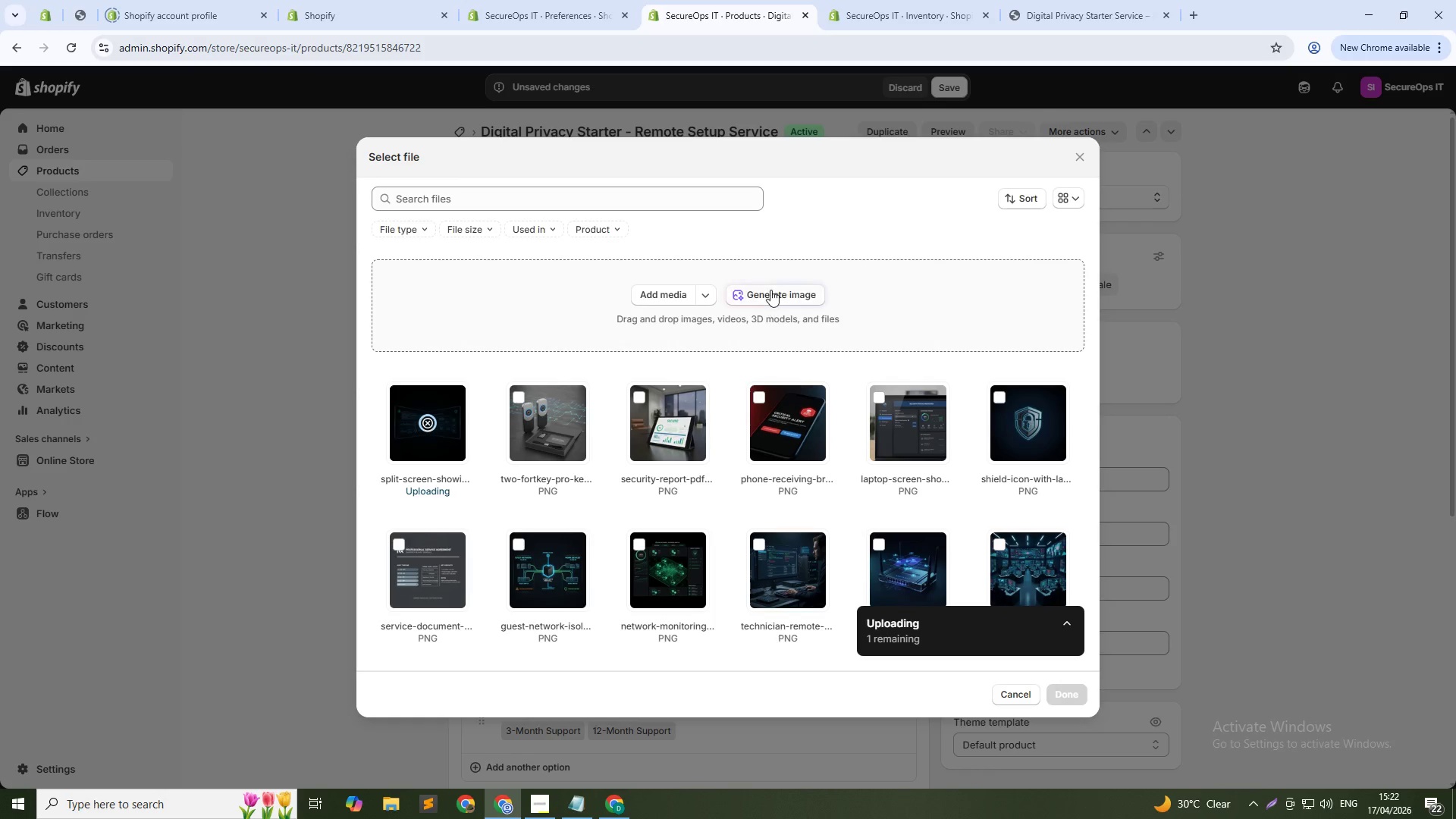 
left_click([770, 290])
 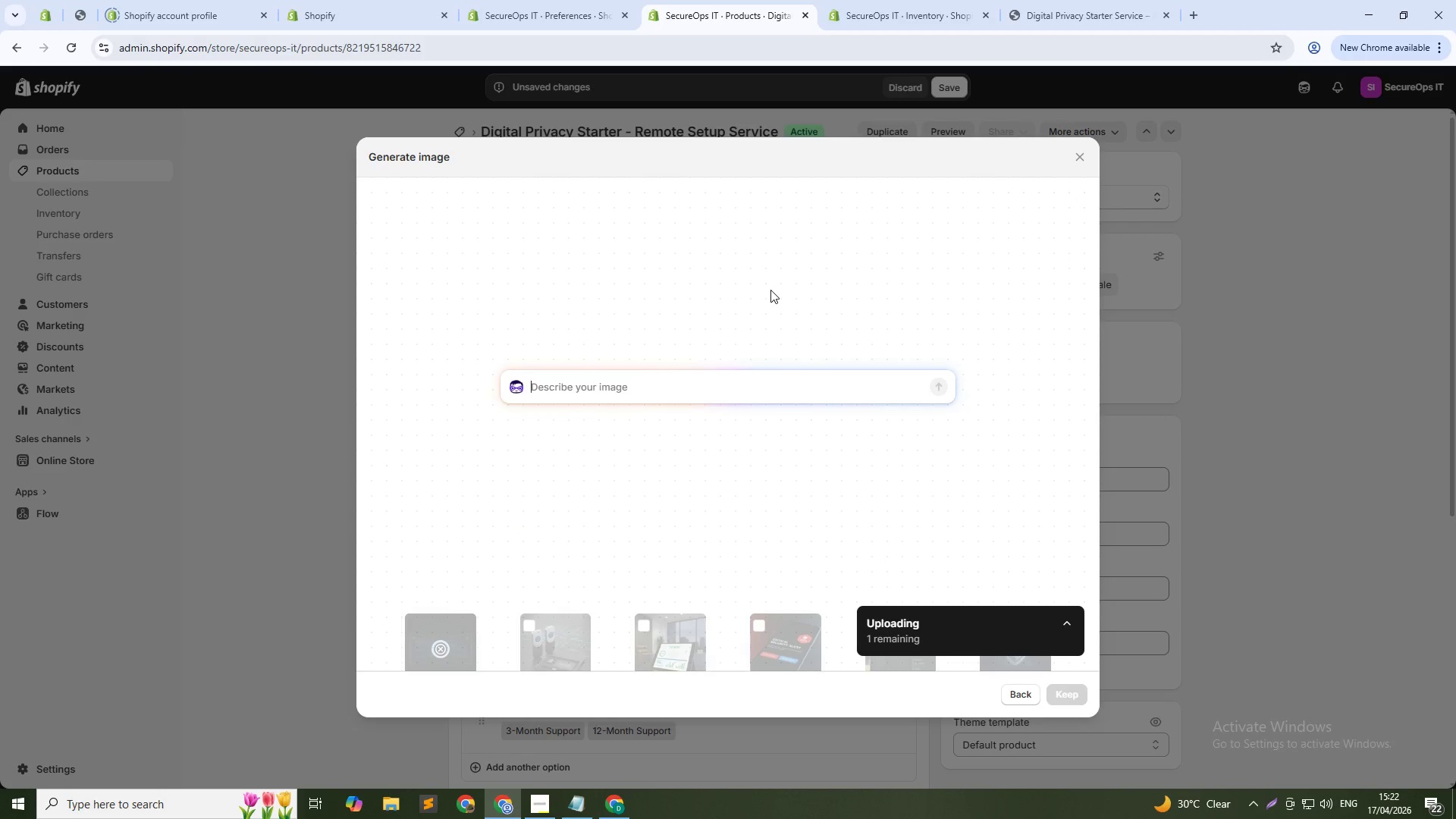 
type(LPtop screen showing password manager dashboard, secure vault )
key(Backspace)
type(, dark theme, profesional setting, 1:1)
 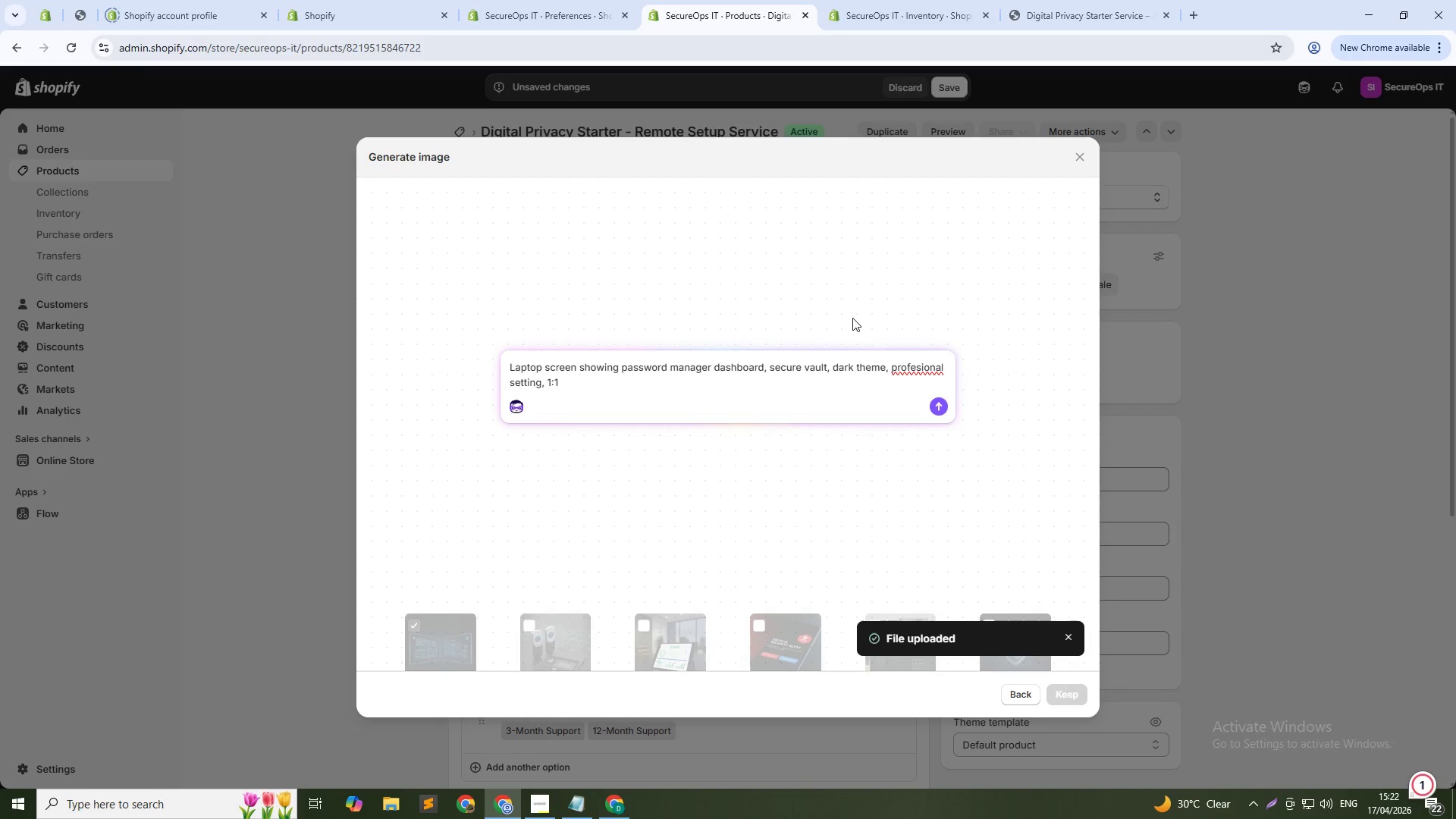 
wait(5.27)
 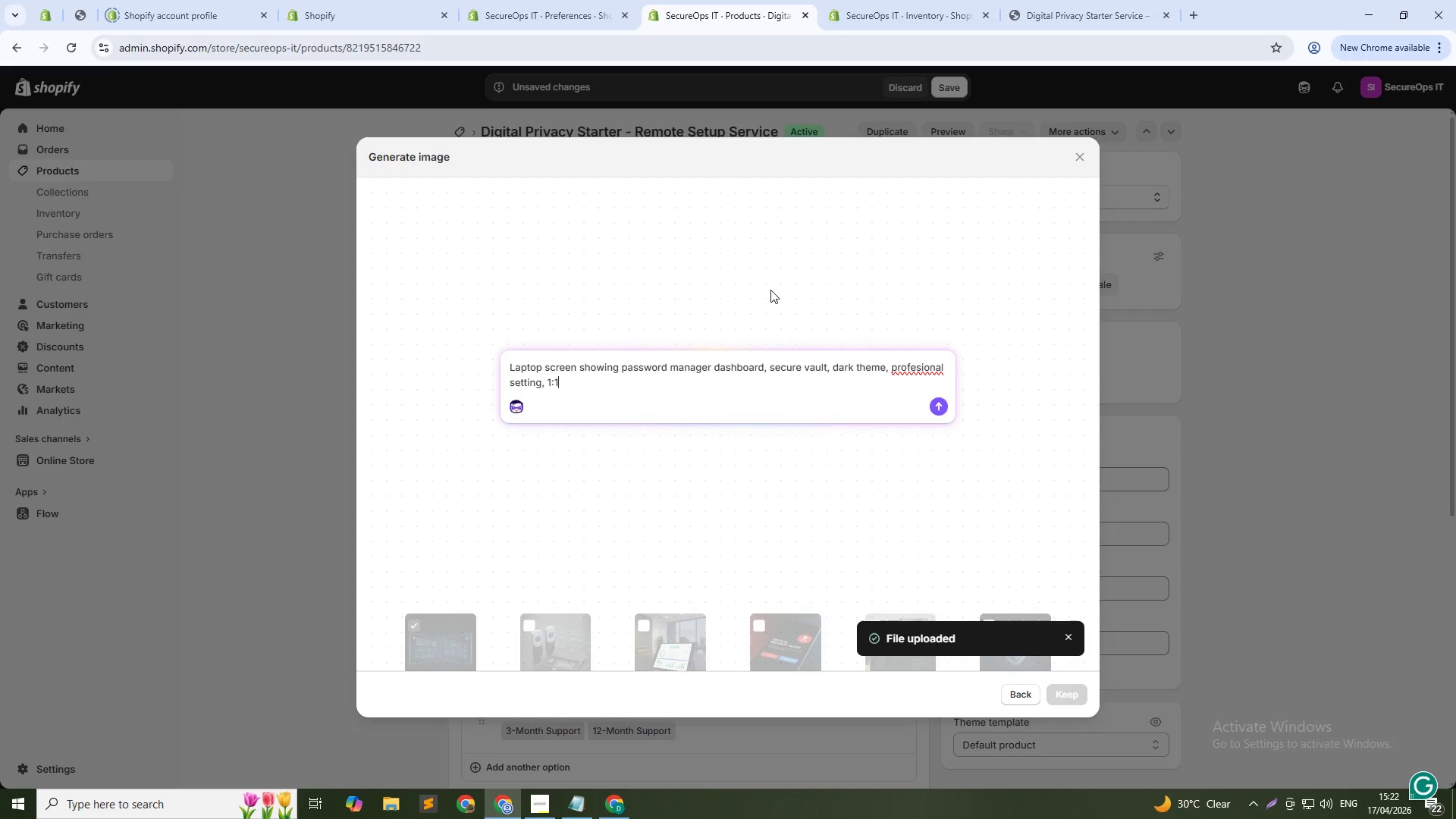 
left_click([919, 369])
 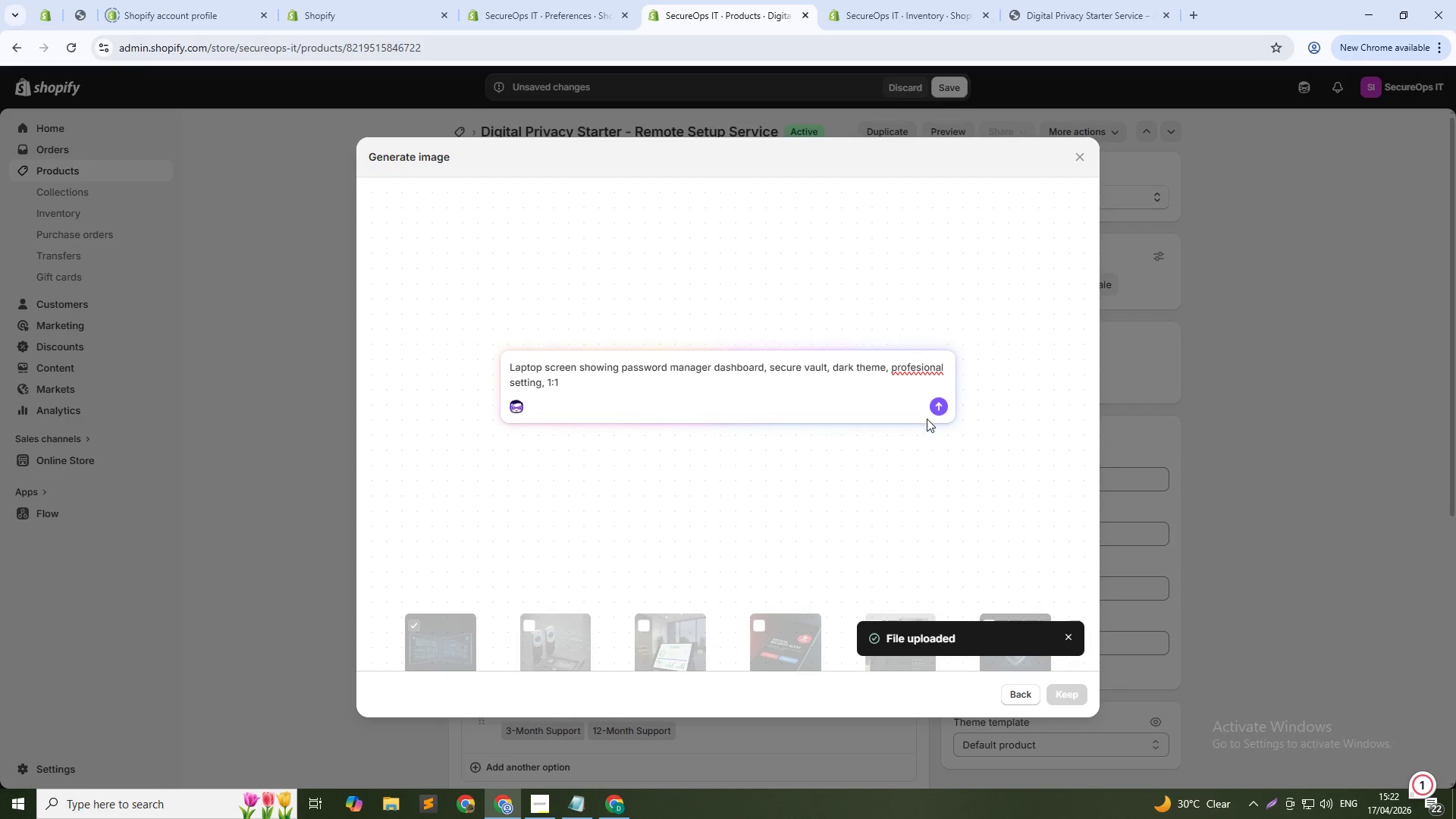 
key(S)
 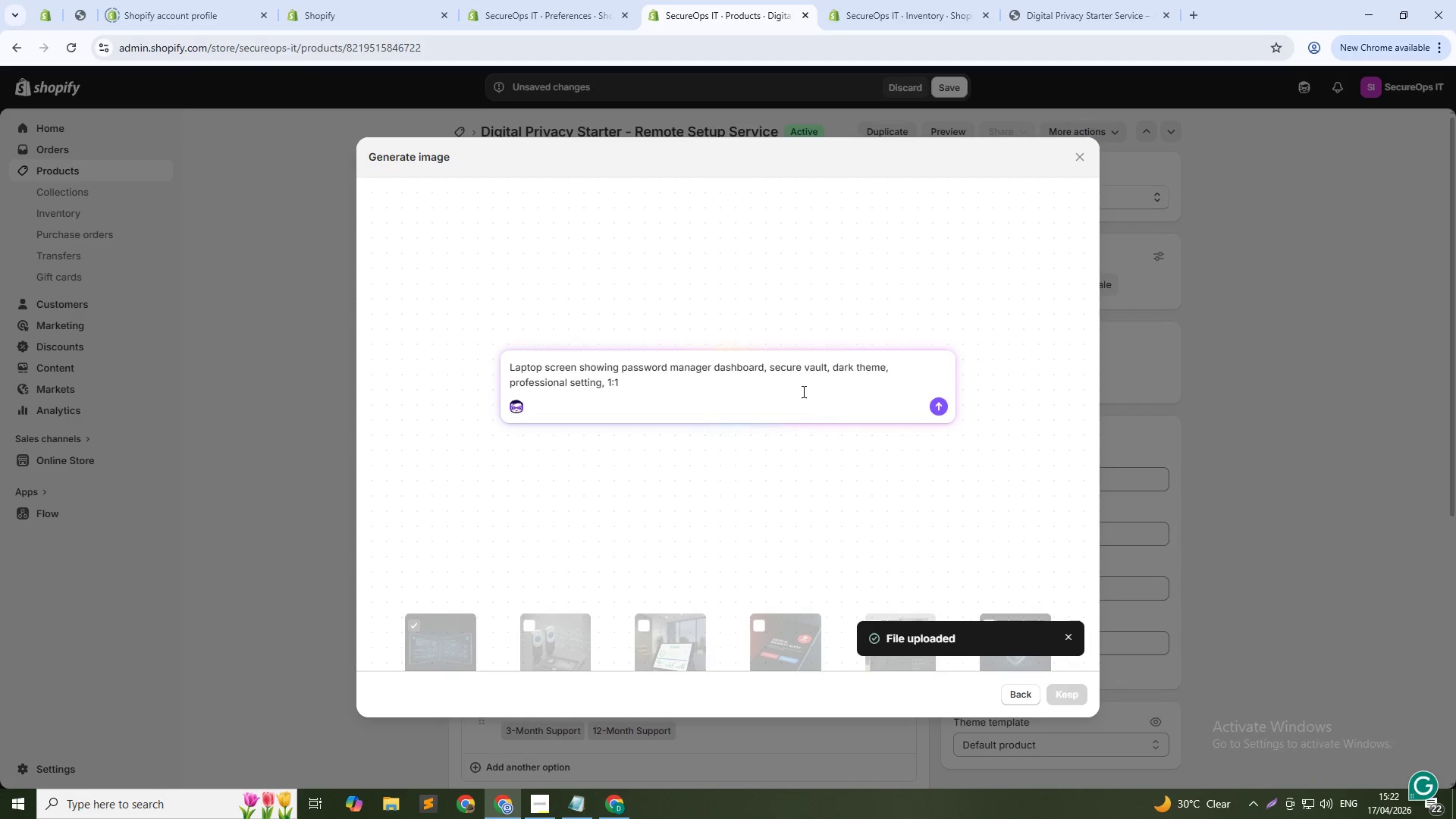 
left_click_drag(start_coordinate=[793, 388], to_coordinate=[787, 389])
 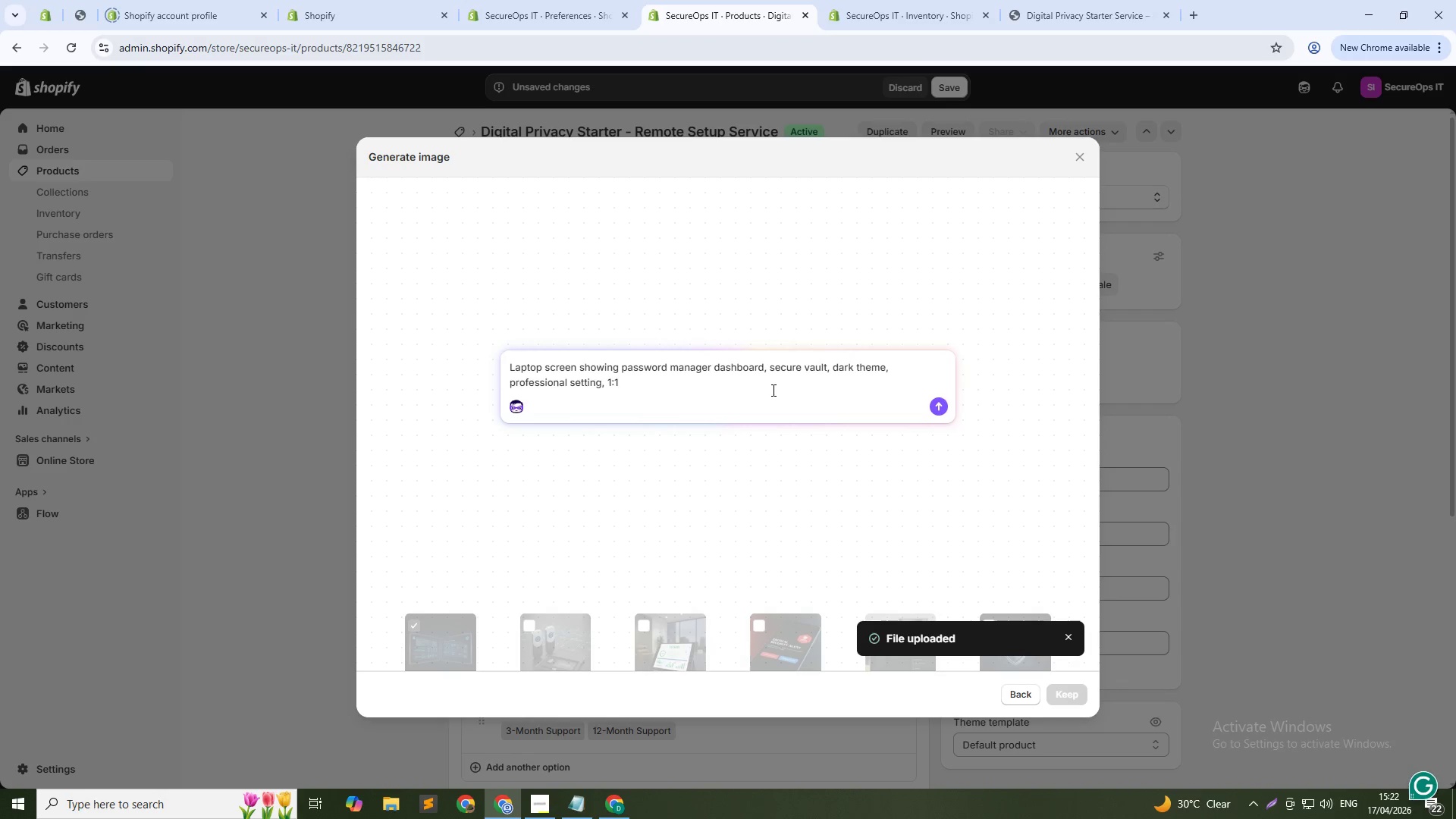 
key(NumpadEnter)
 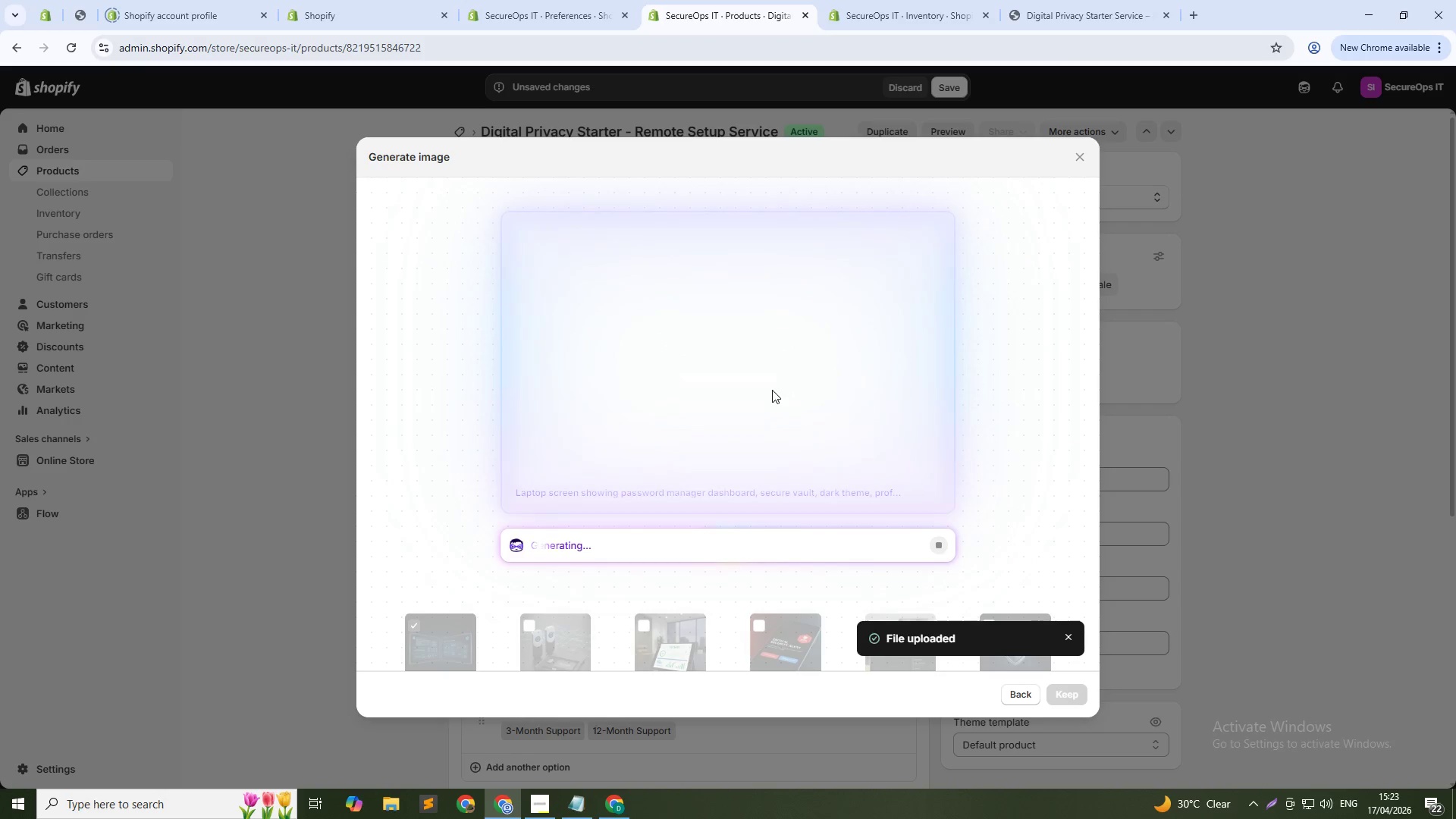 
wait(31.64)
 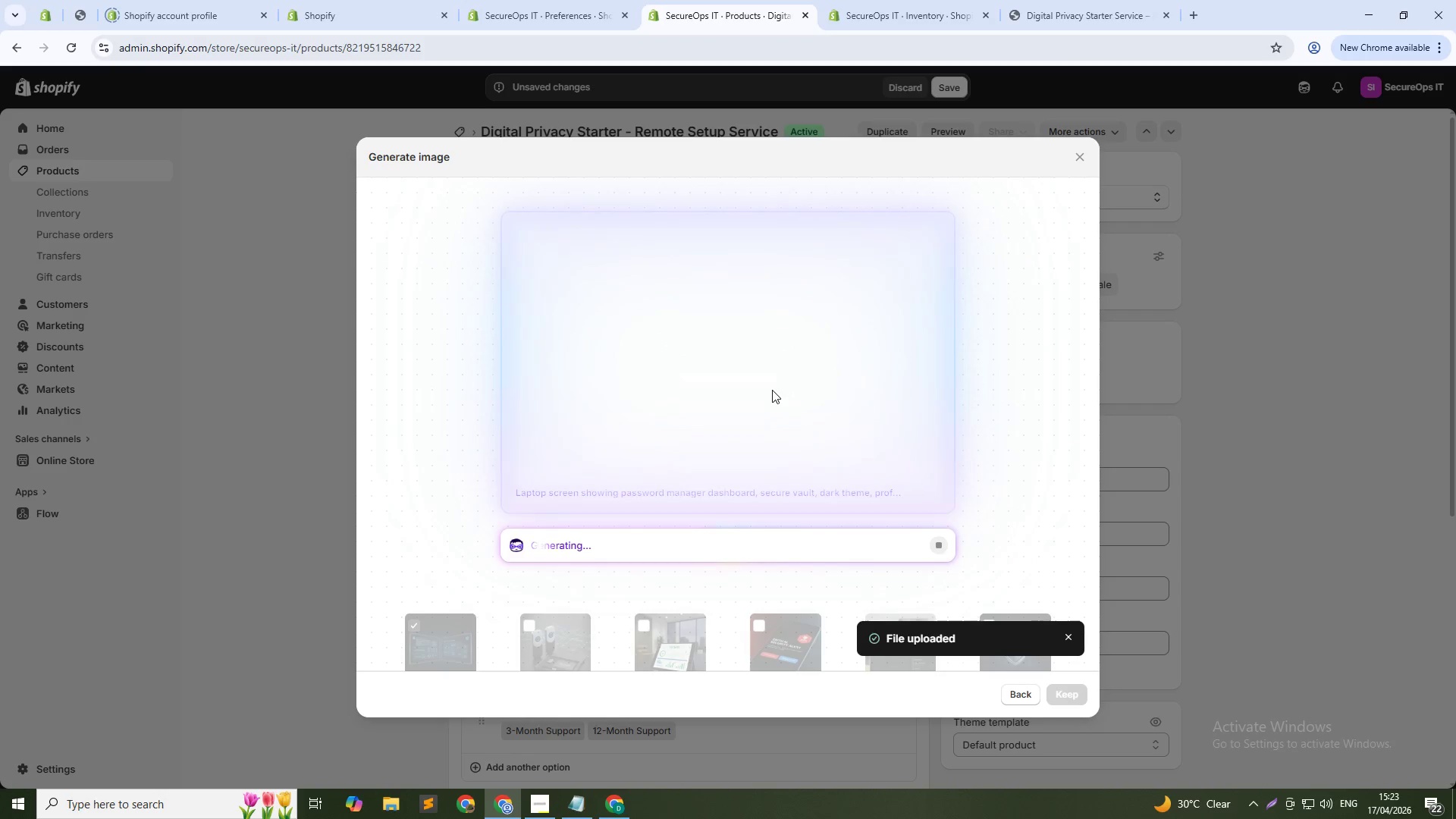 
left_click([1058, 697])
 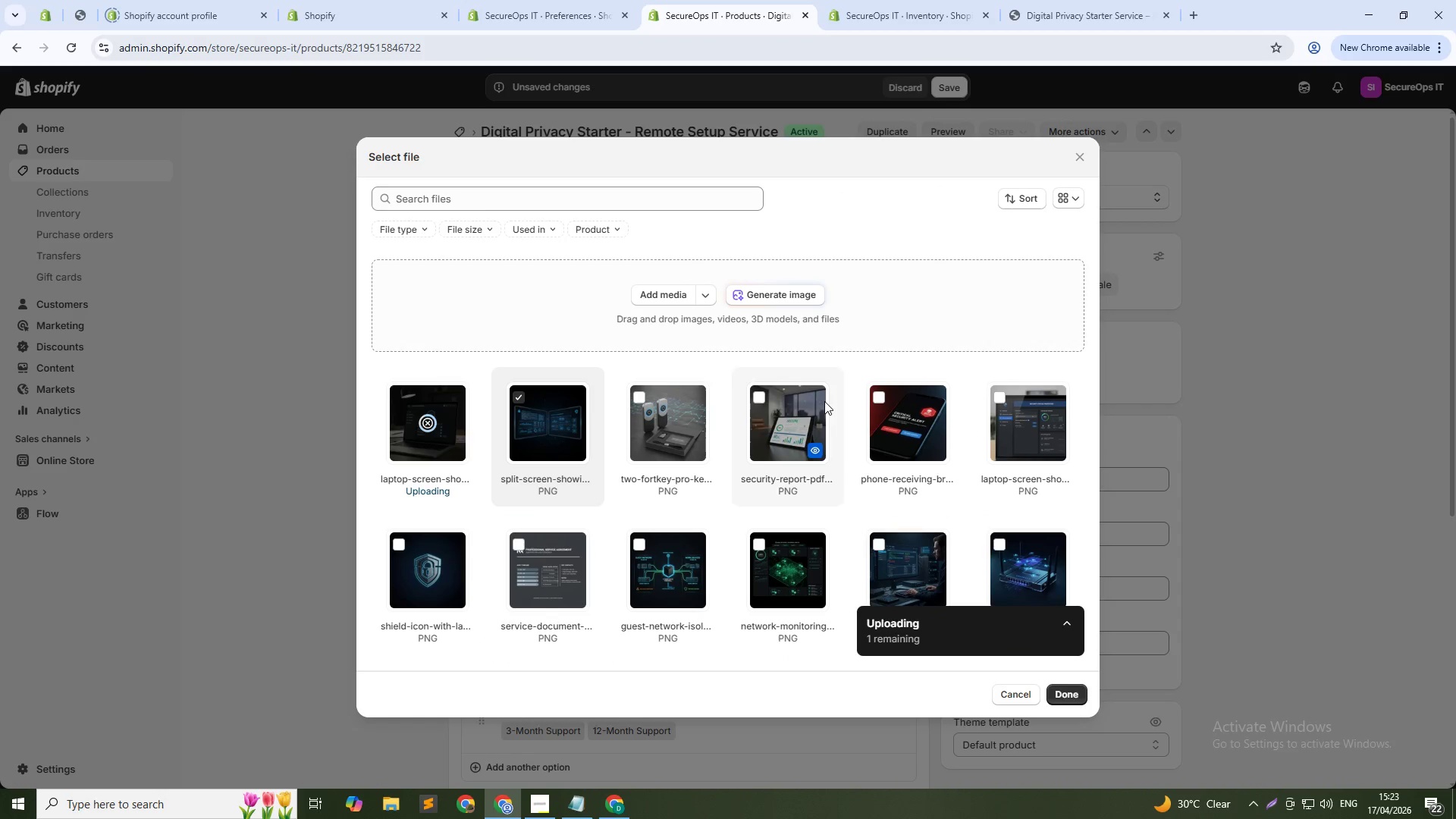 
left_click([789, 291])
 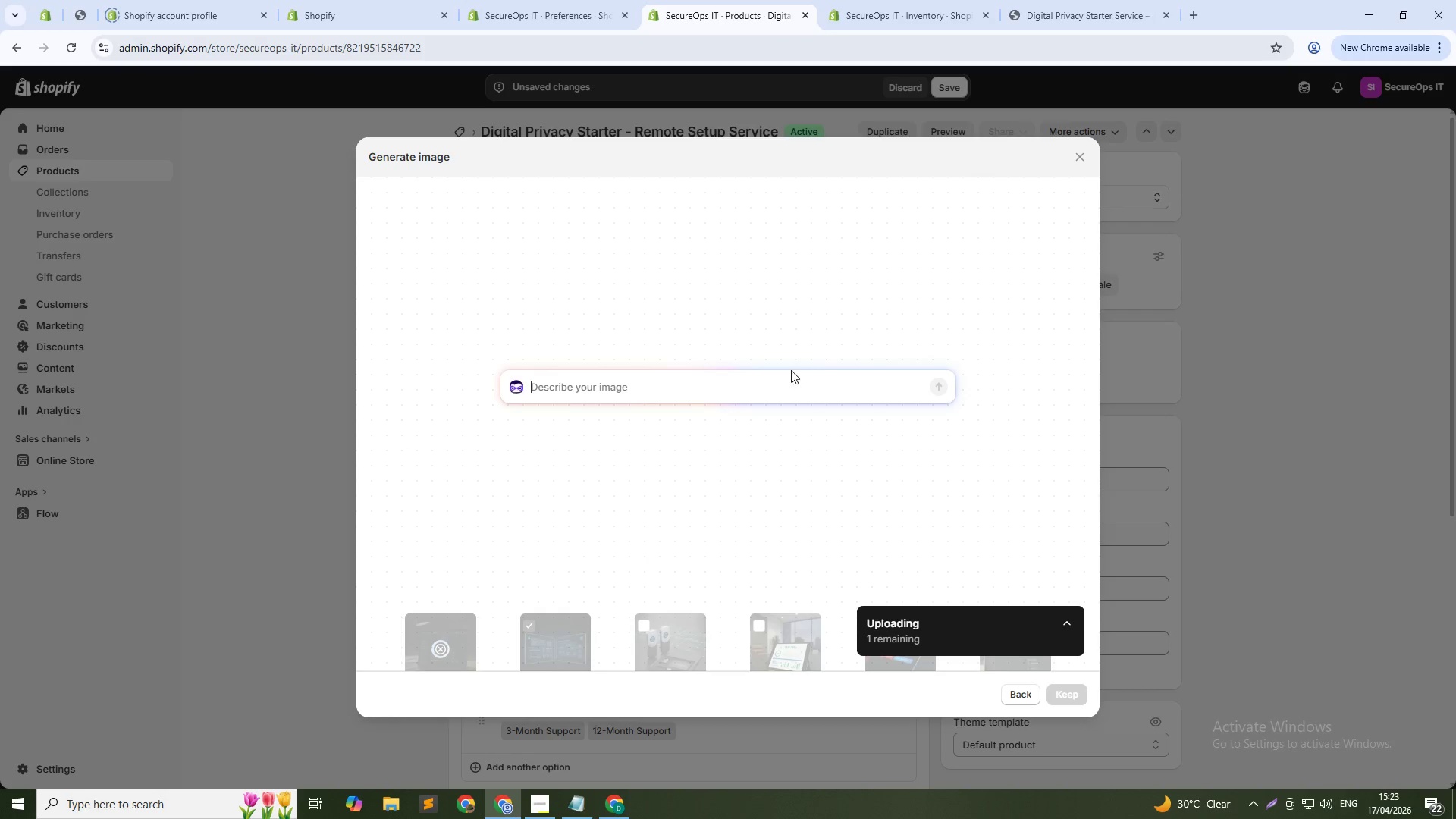 
type(Encrypted backup o)
key(Backspace)
type(configuration screen, cloud storage dd)
key(Backspace)
type(ashboard, dark background, tech s)
key(Backspace)
type(aesthetic, 1:1)
 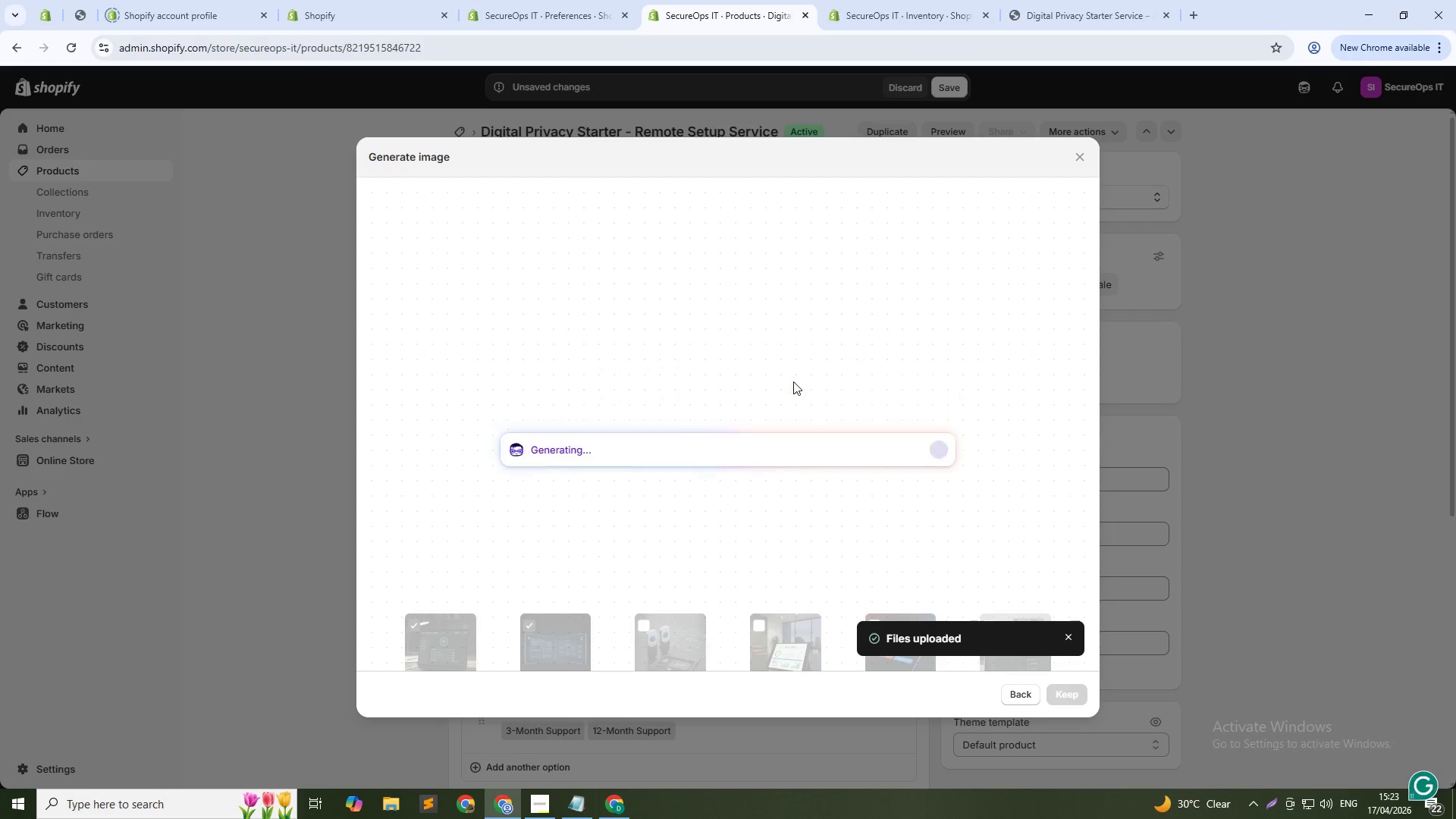 
 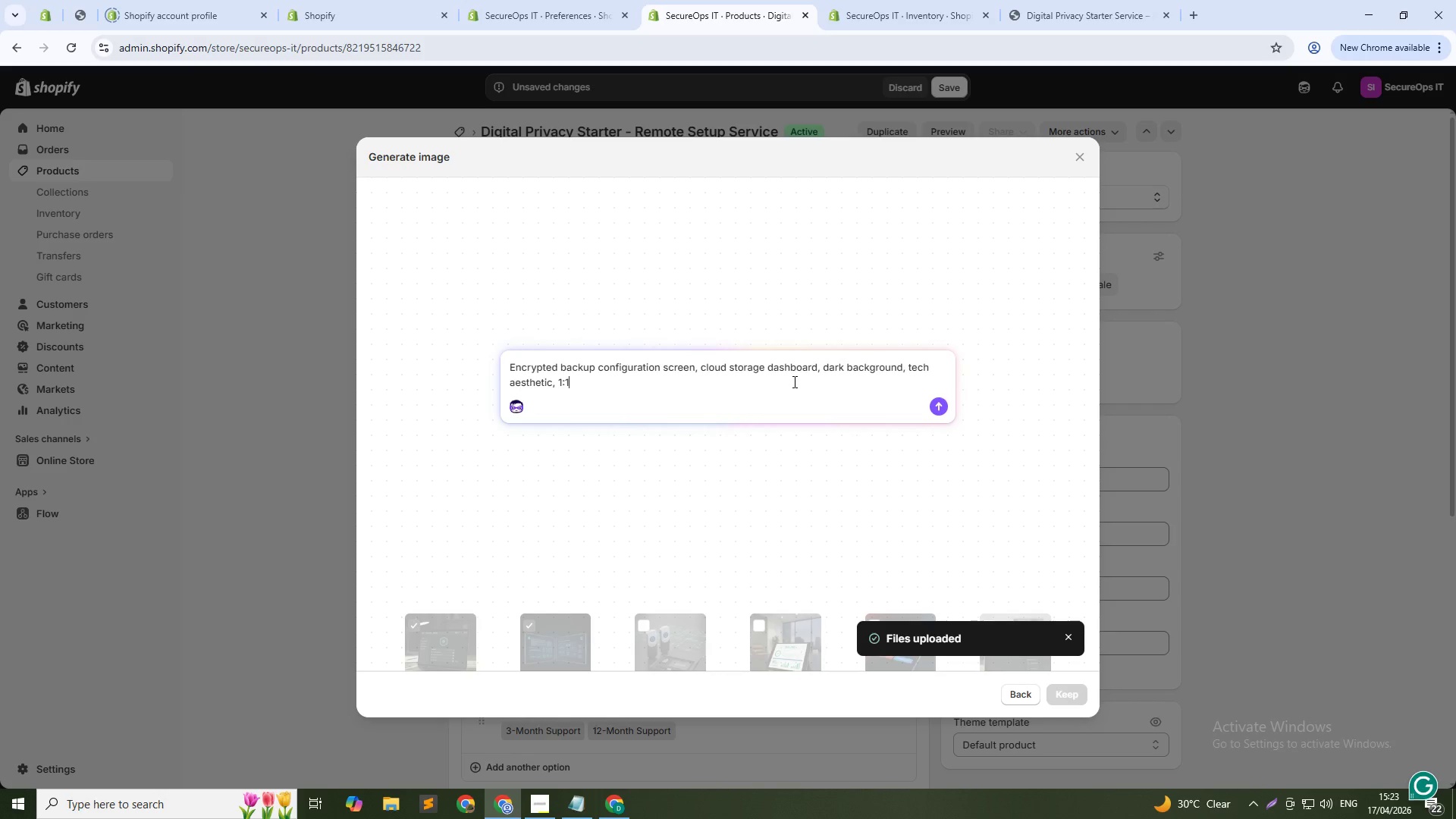 
key(Enter)
 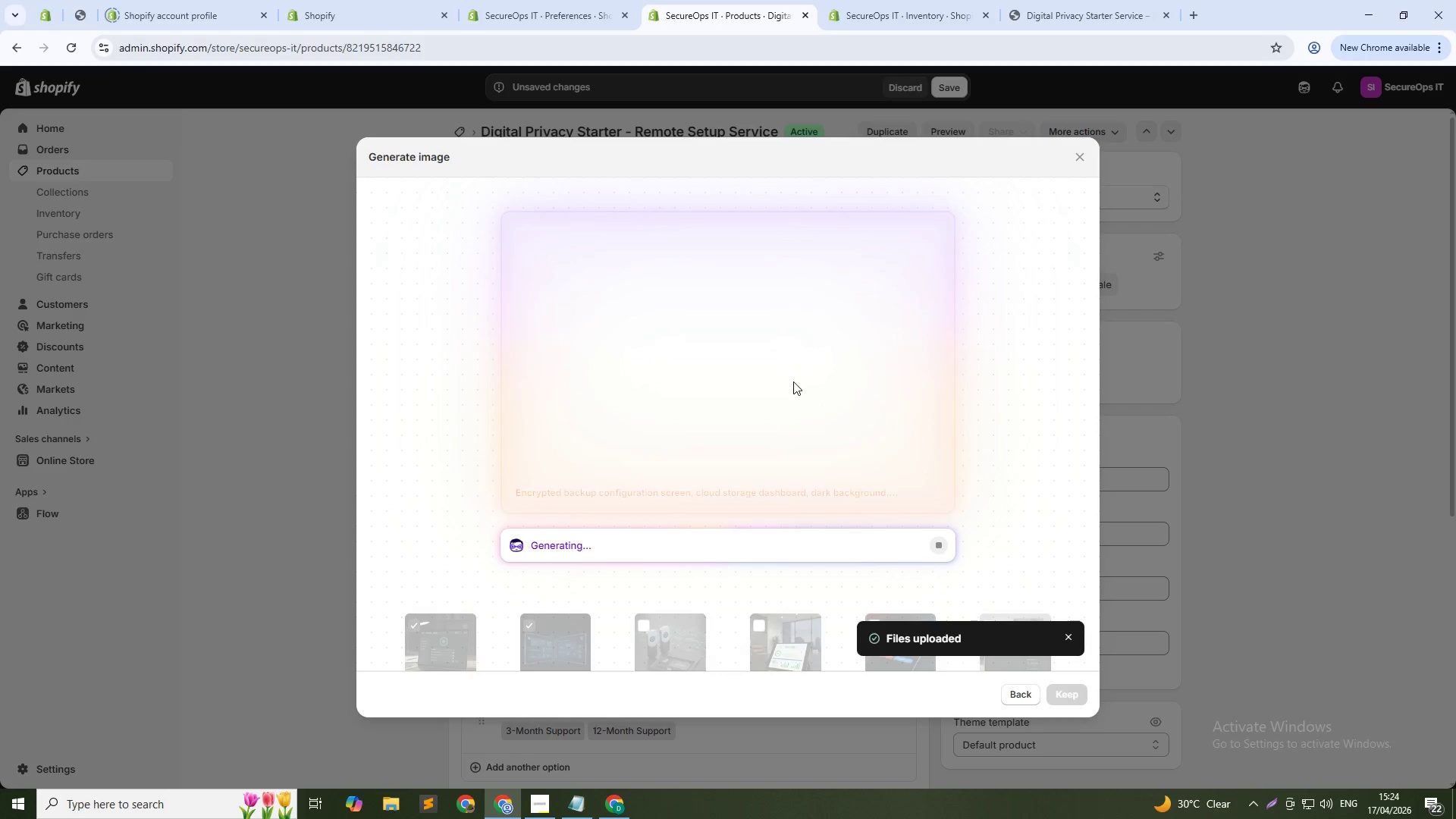 
wait(28.55)
 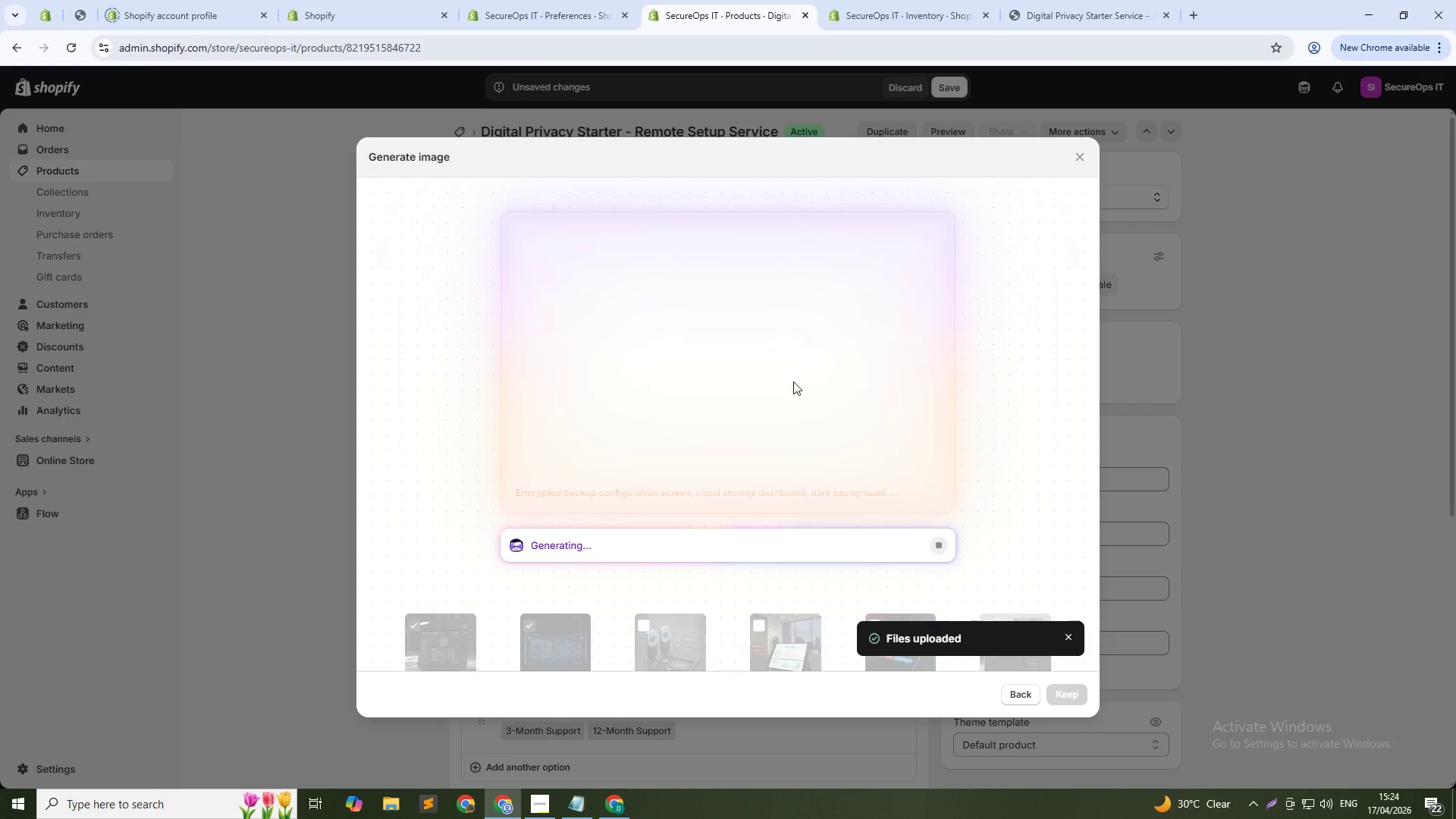 
left_click([792, 303])
 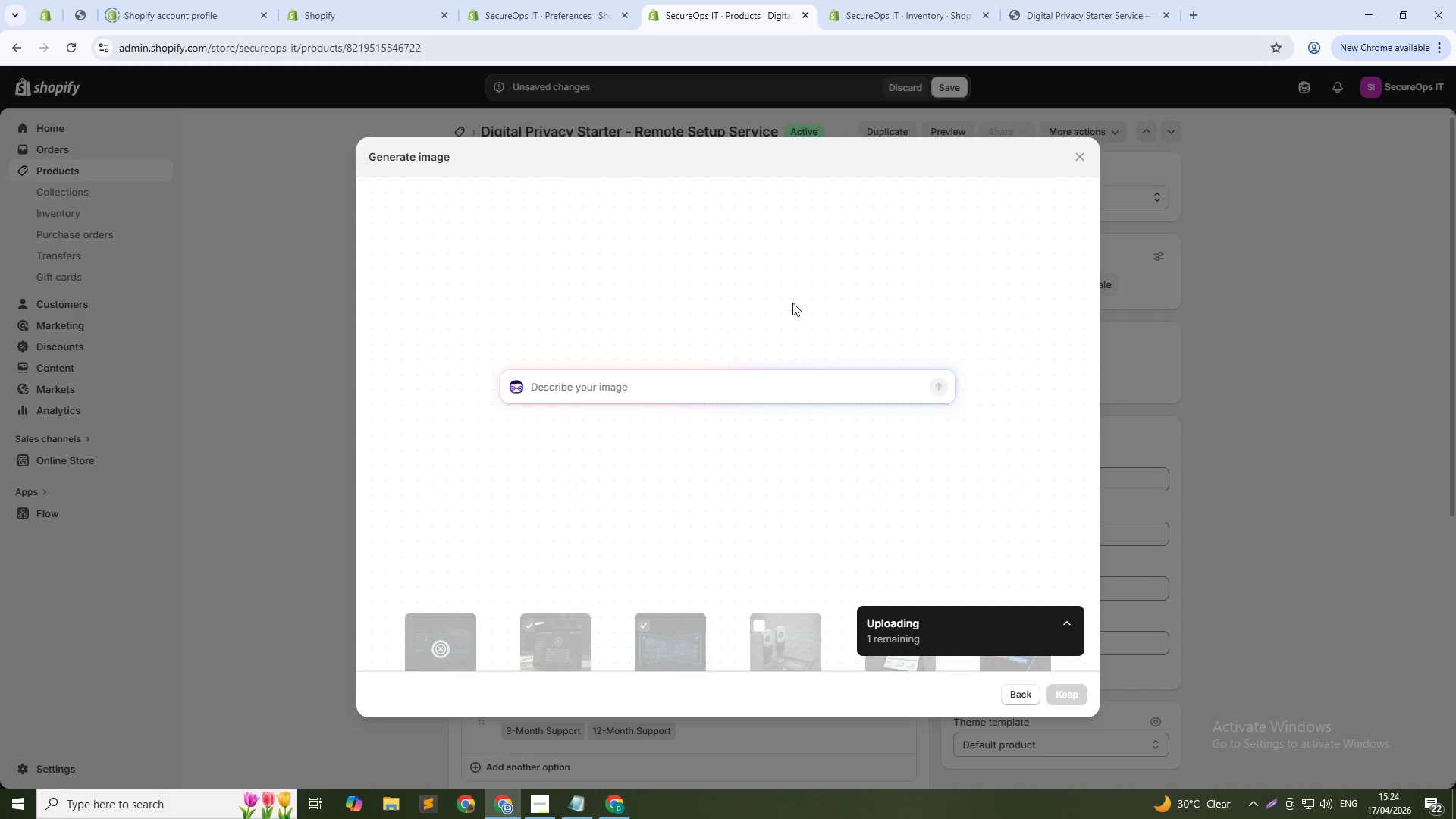 
type(Encrypted backup configuration screen, cloud sotrage dashboard )
key(Backspace)
type(, dark background )
key(Backspace)
type(, )
 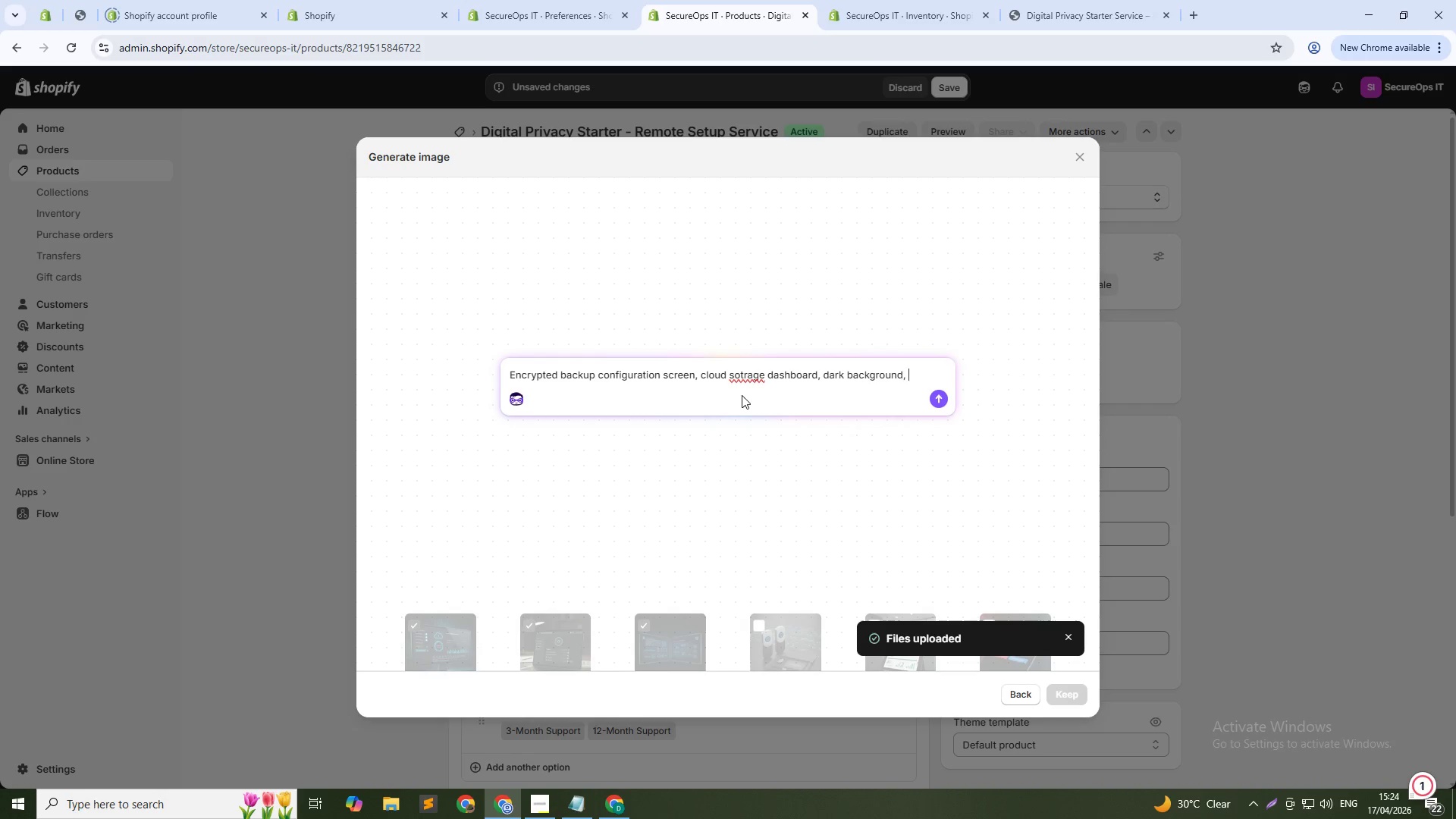 
left_click([752, 373])
 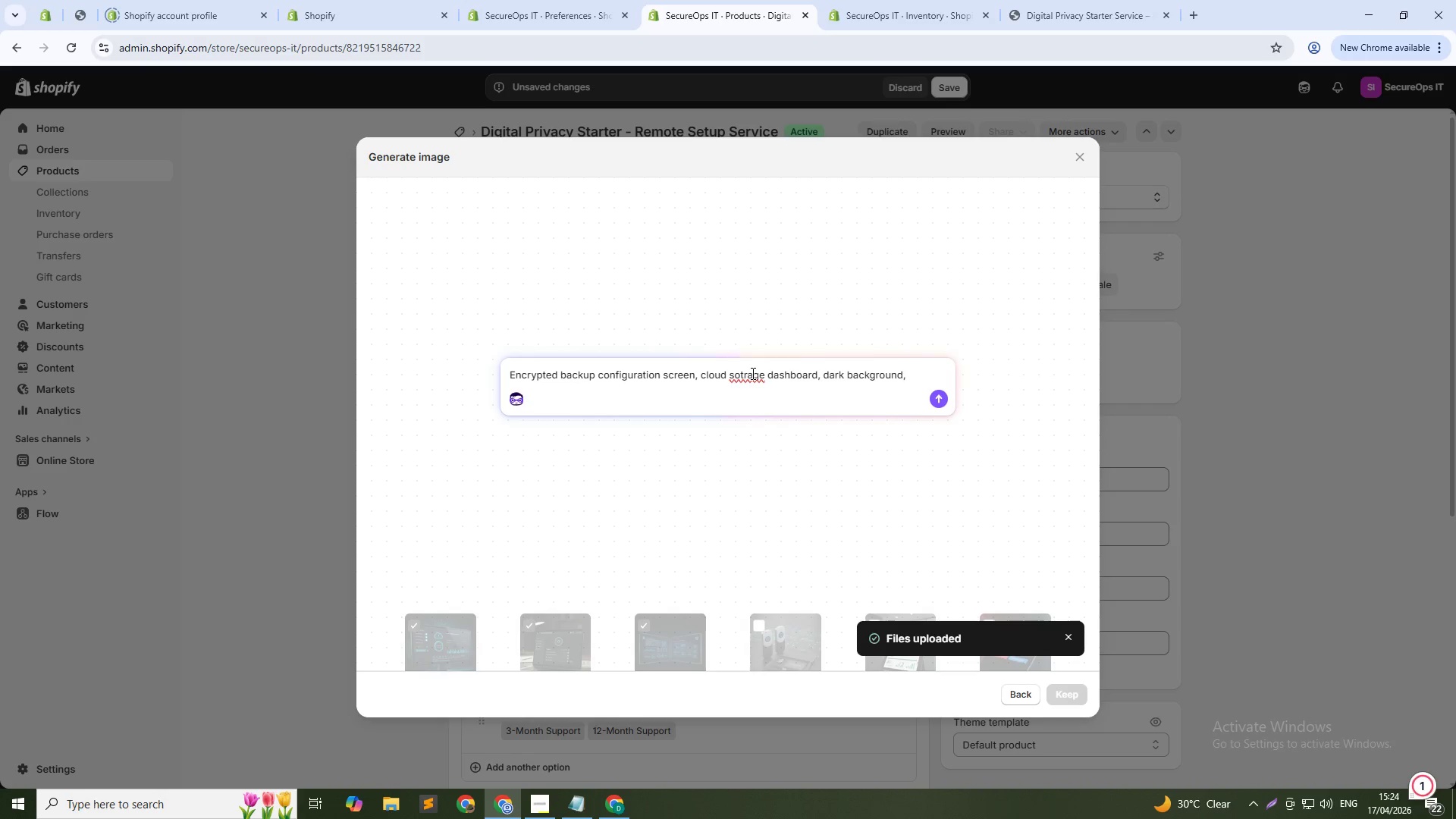 
key(ArrowLeft)
 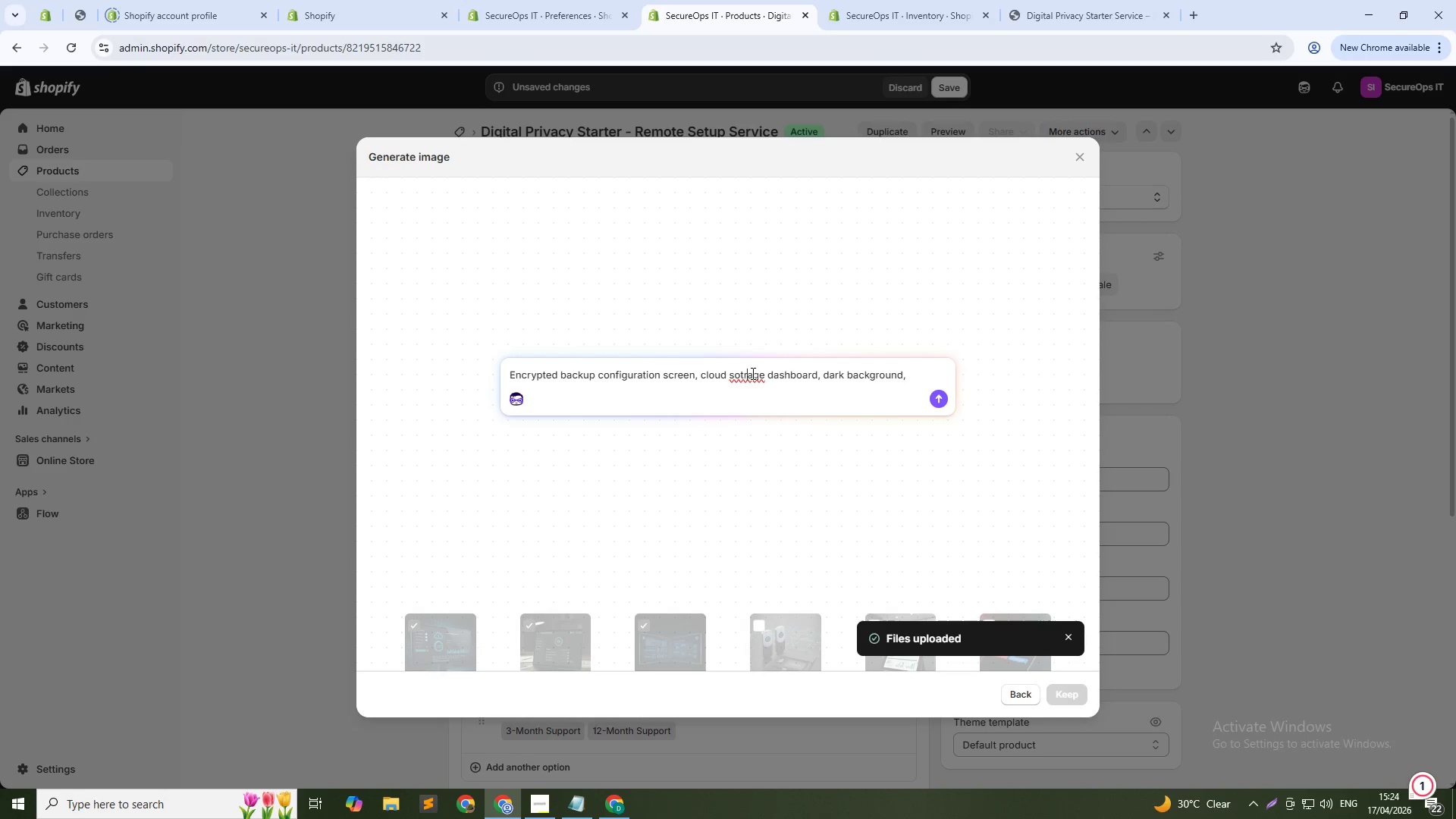 
key(Backspace)
key(Backspace)
key(Backspace)
type(tor)
 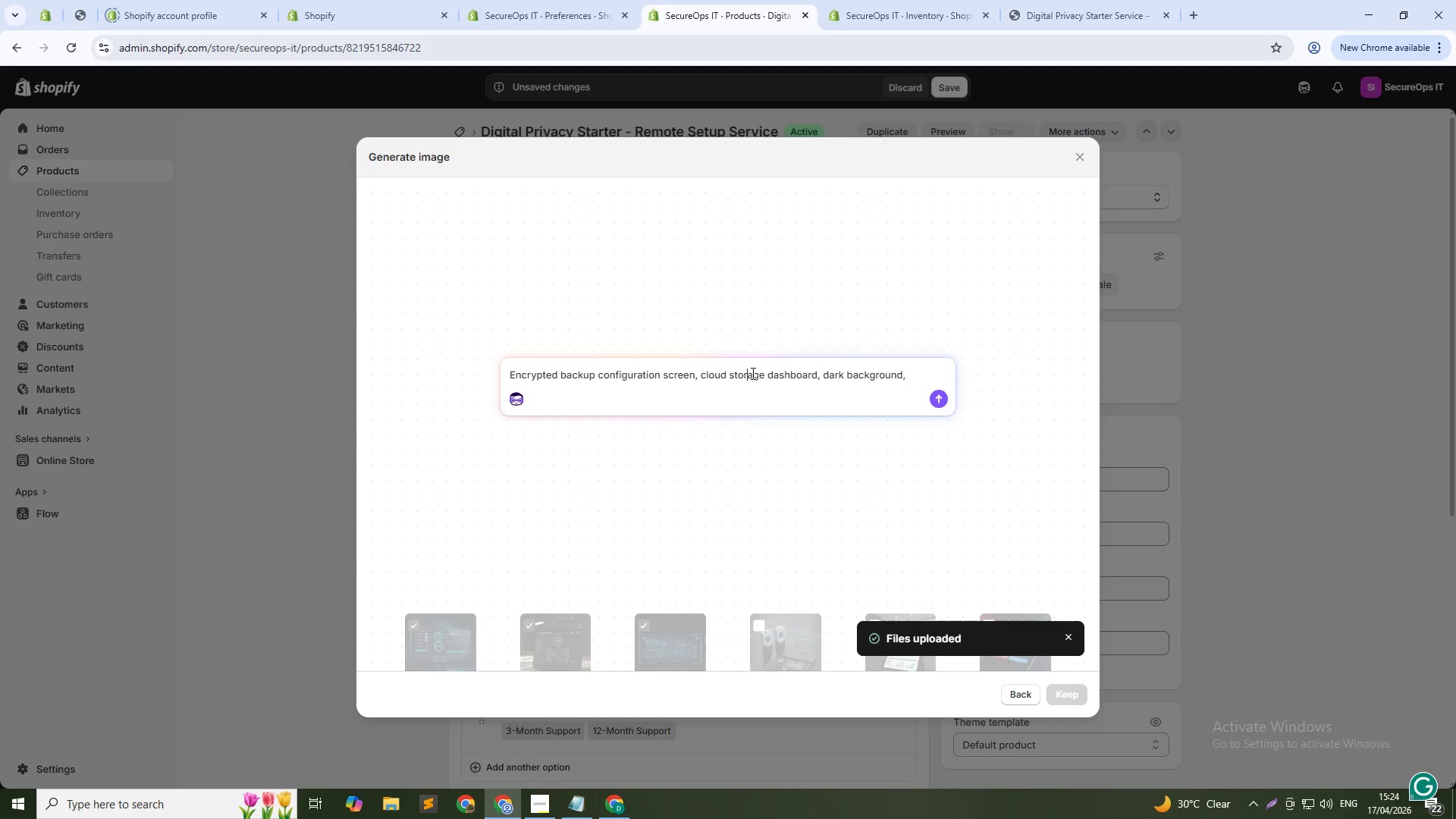 
key(ArrowDown)
 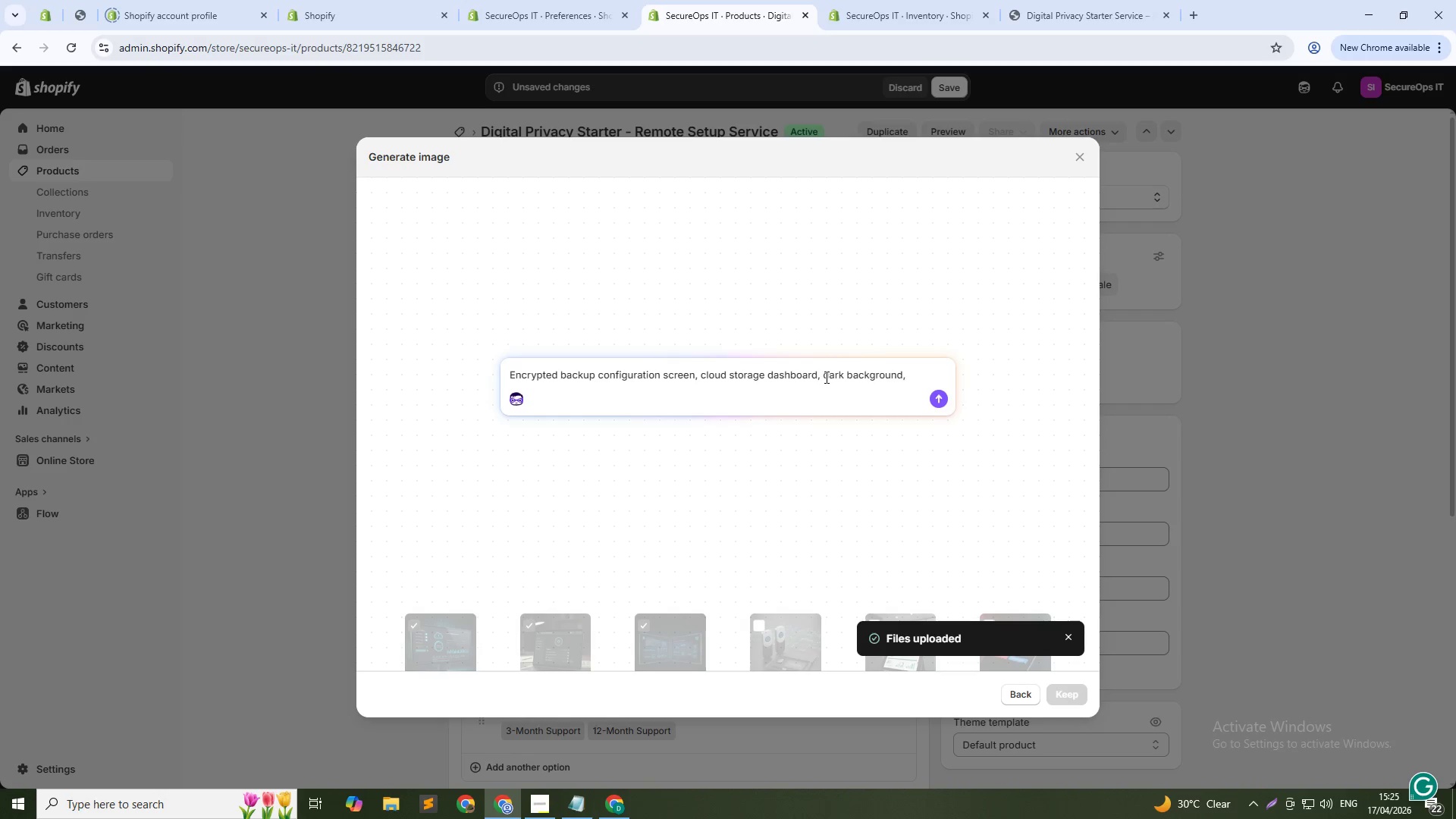 
wait(27.06)
 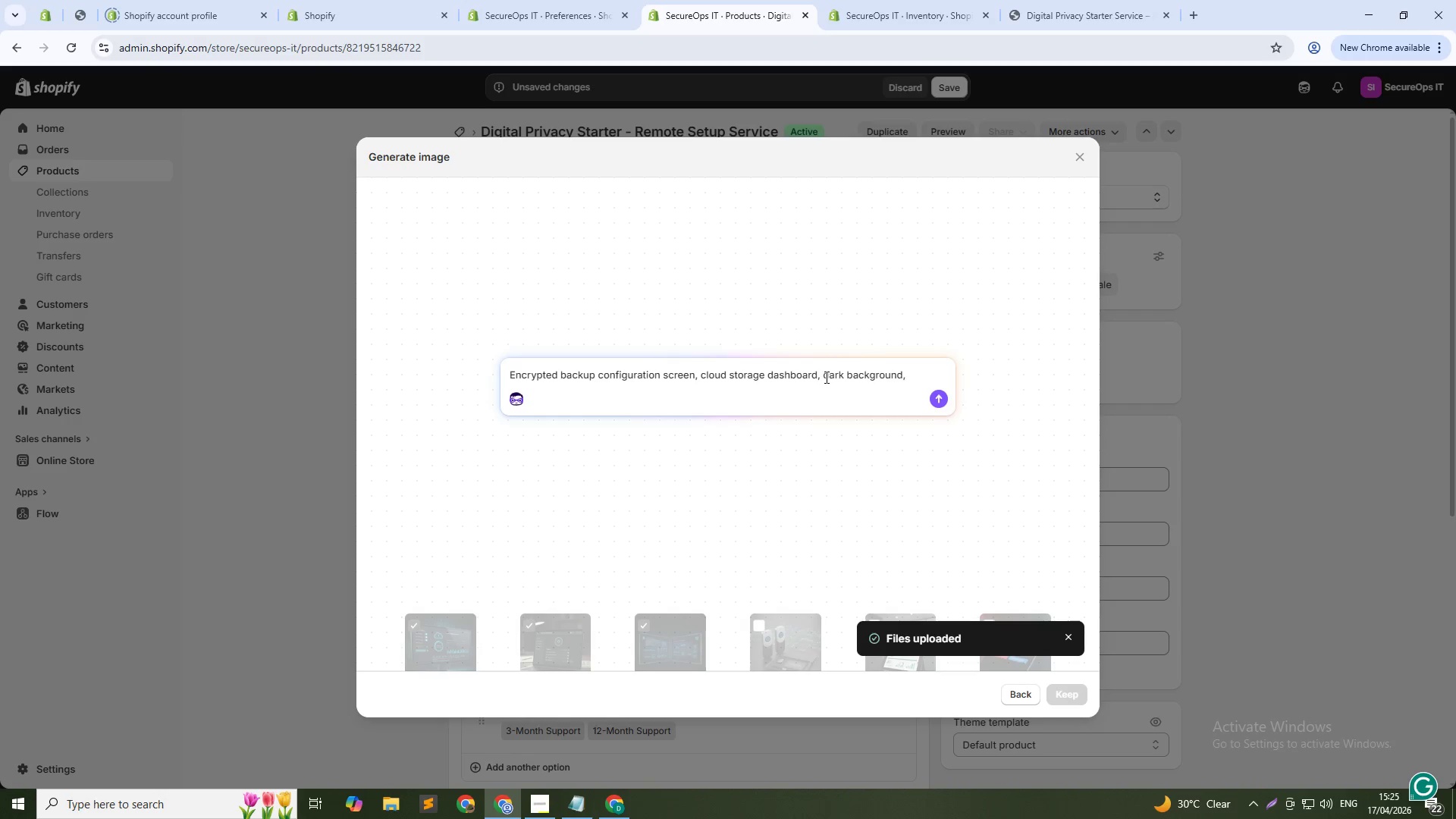 
type(tech aes)
 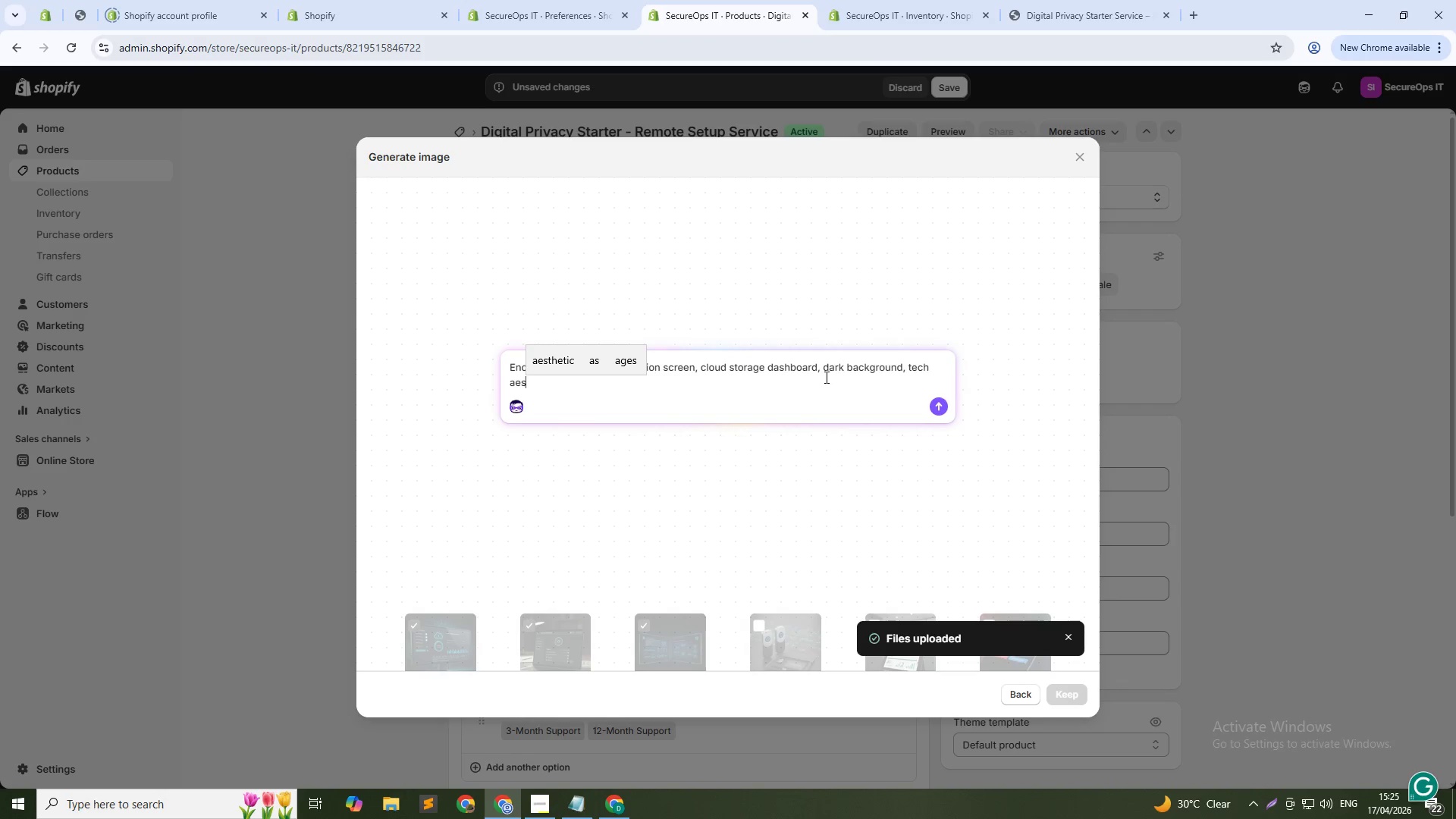 
wait(5.84)
 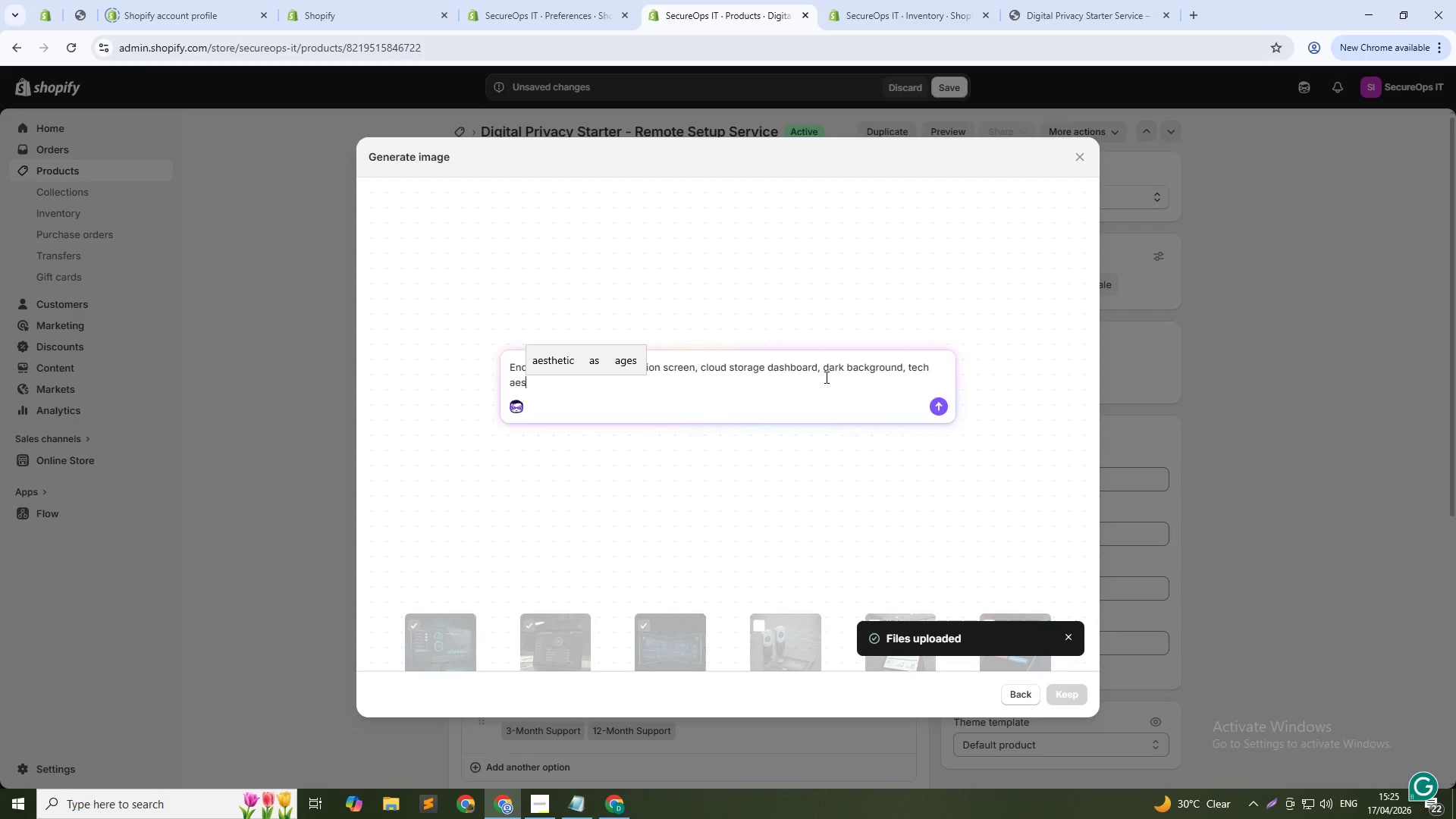 
key(Backspace)
 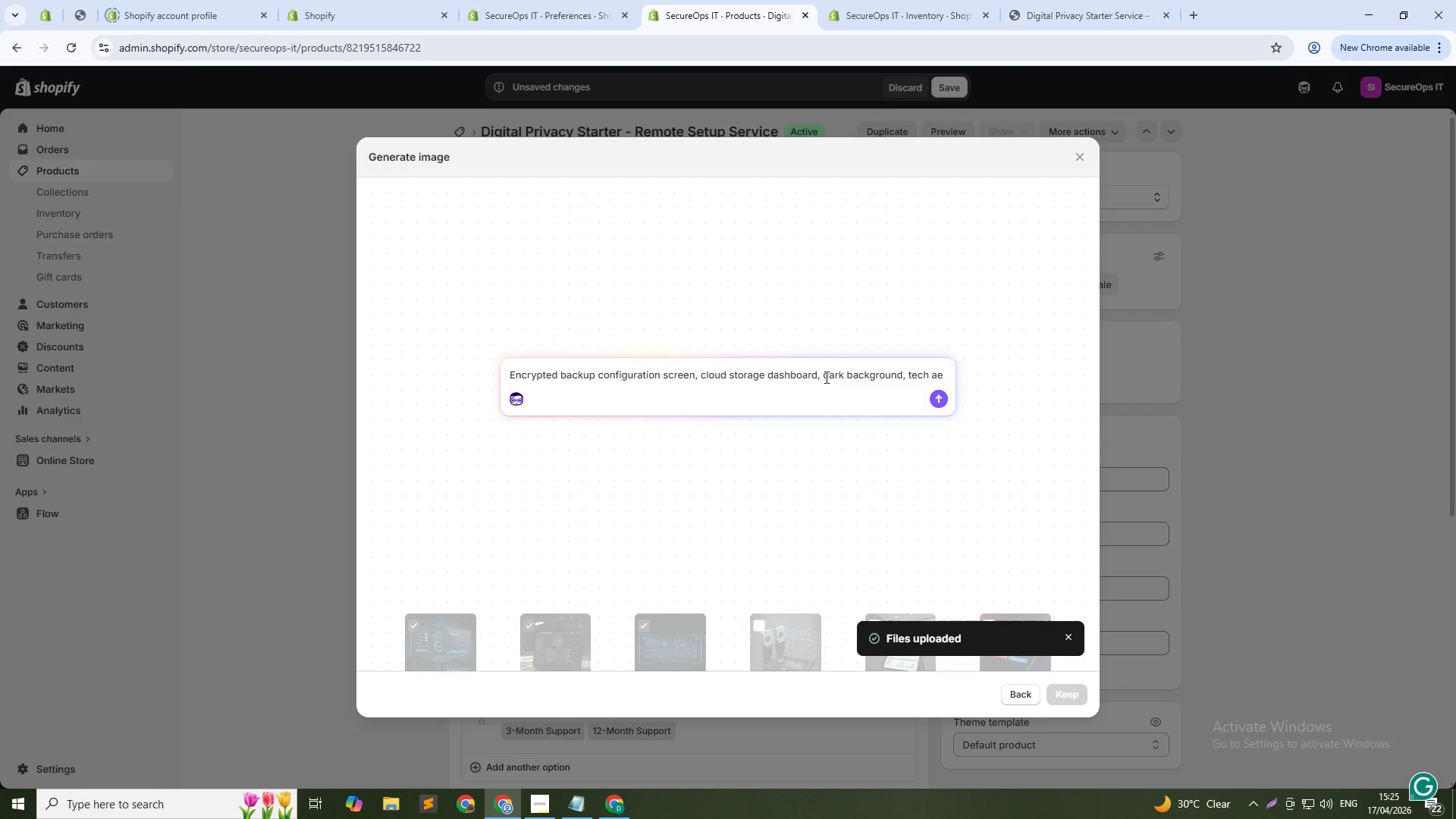 
key(Backspace)
 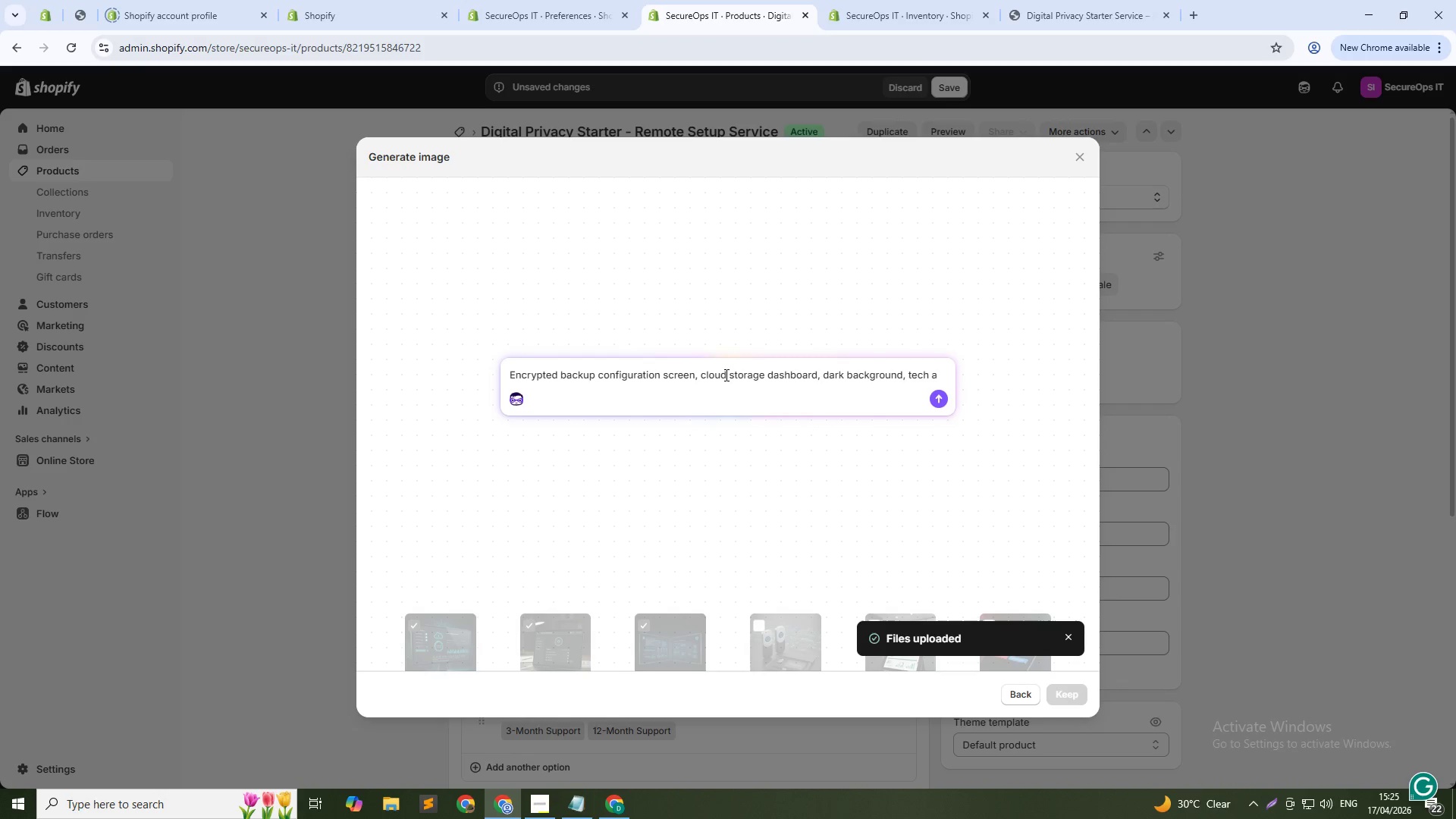 
wait(21.23)
 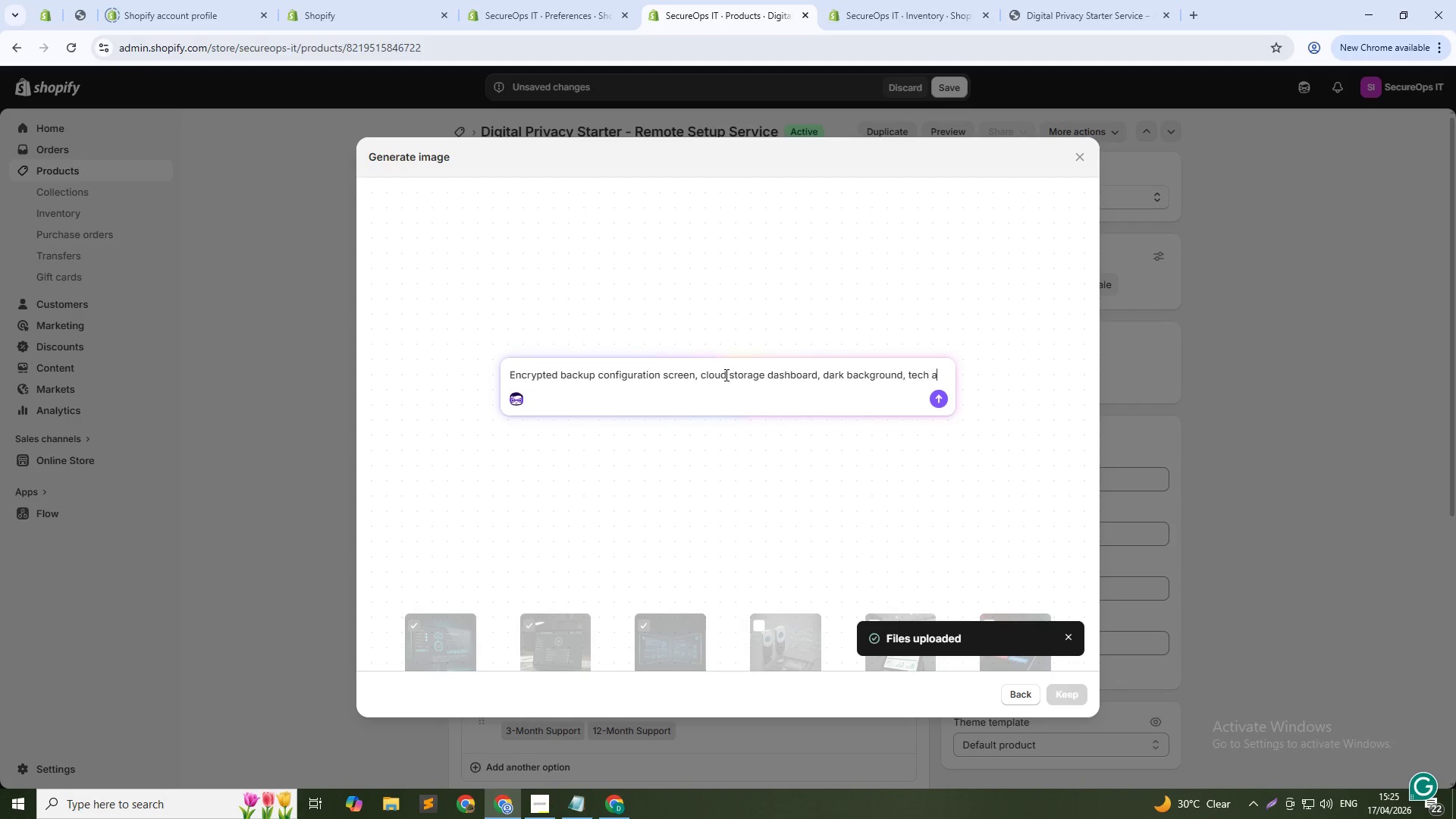 
key(Control+A)
 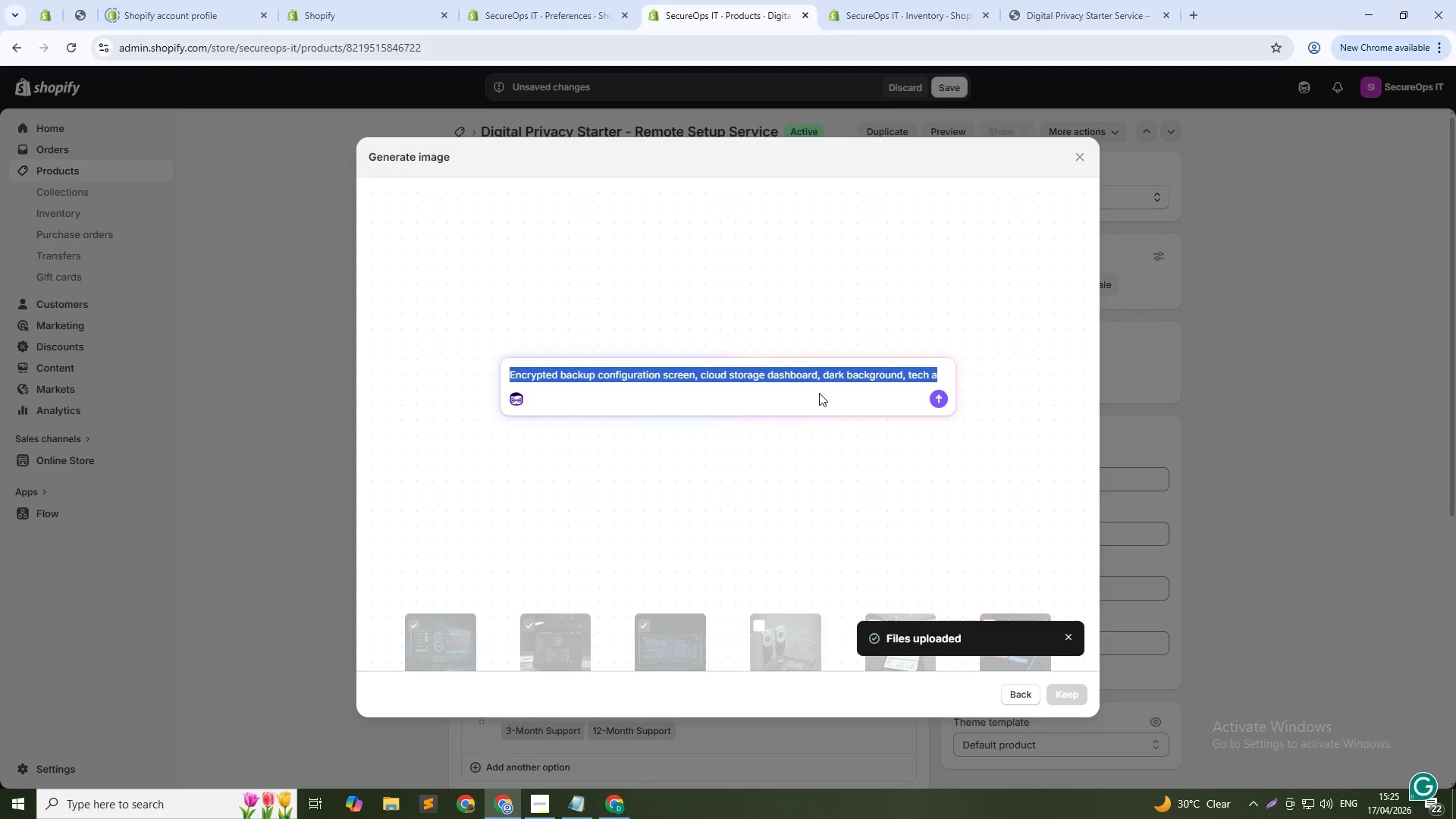 
type(Browser pi)
key(Backspace)
type(rivacy settings being configured, tracker blocking extensions, dark UI, close-up, 1:1)
 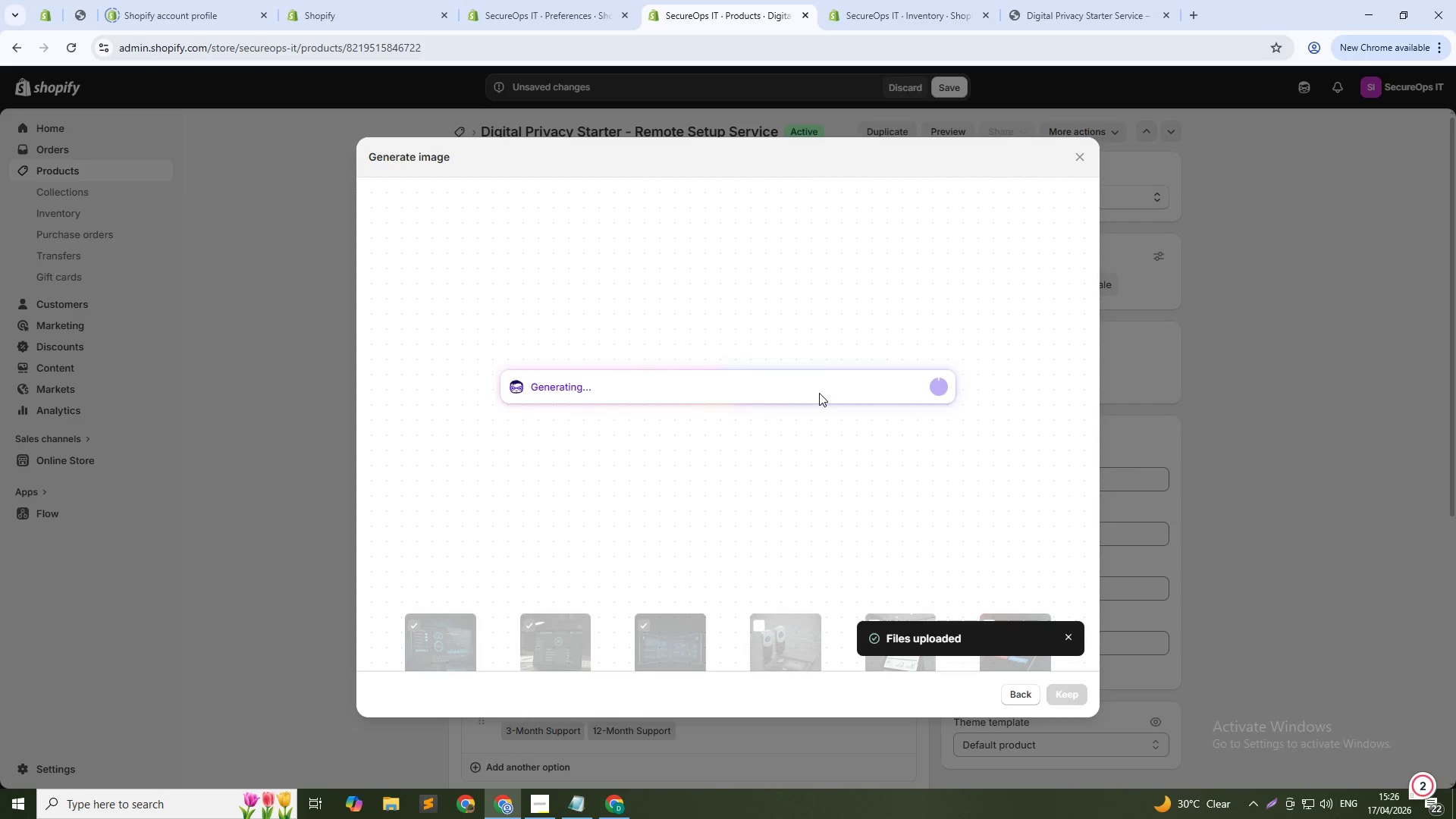 
 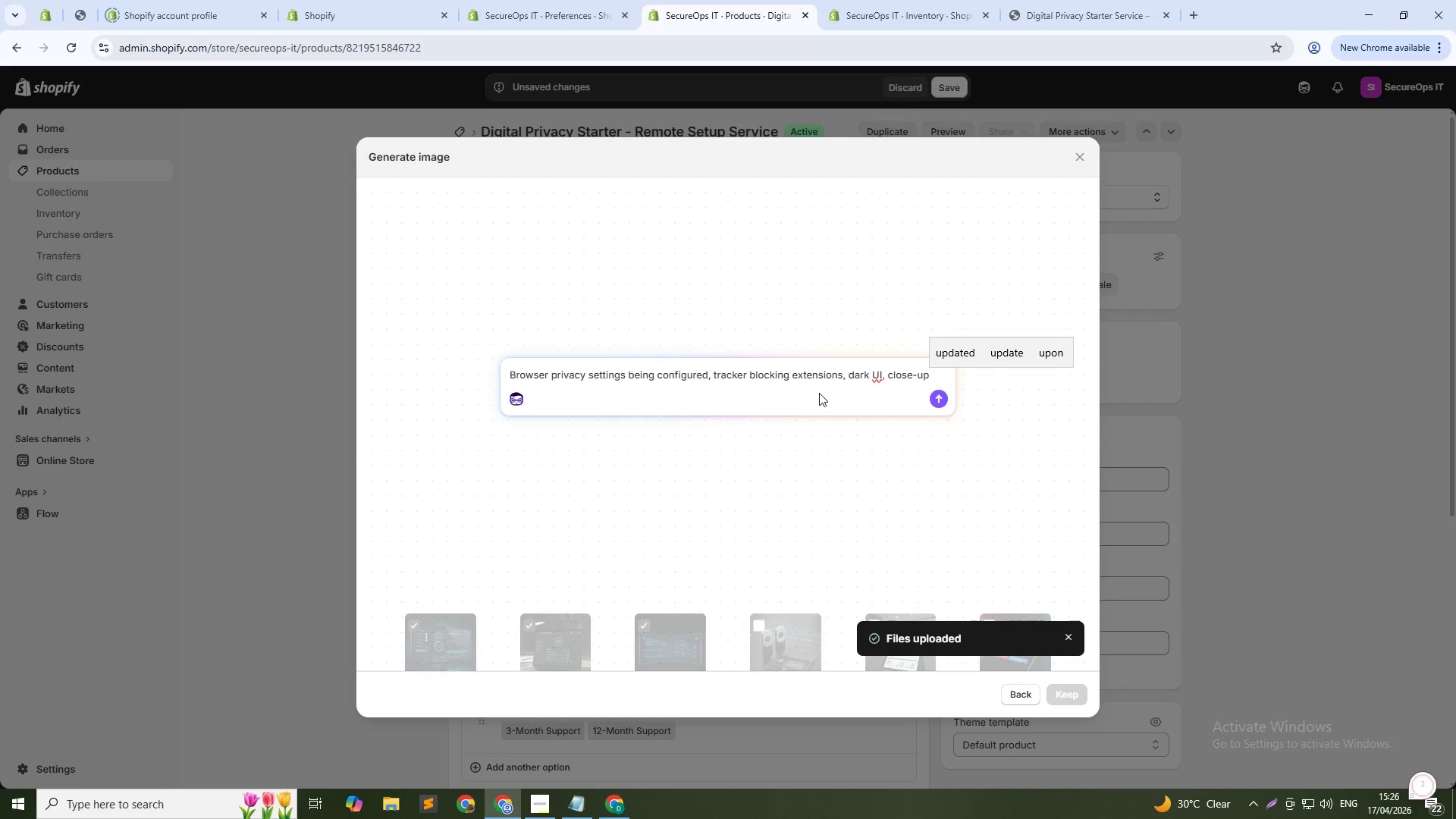 
hold_key(key=Enter, duration=0.33)
 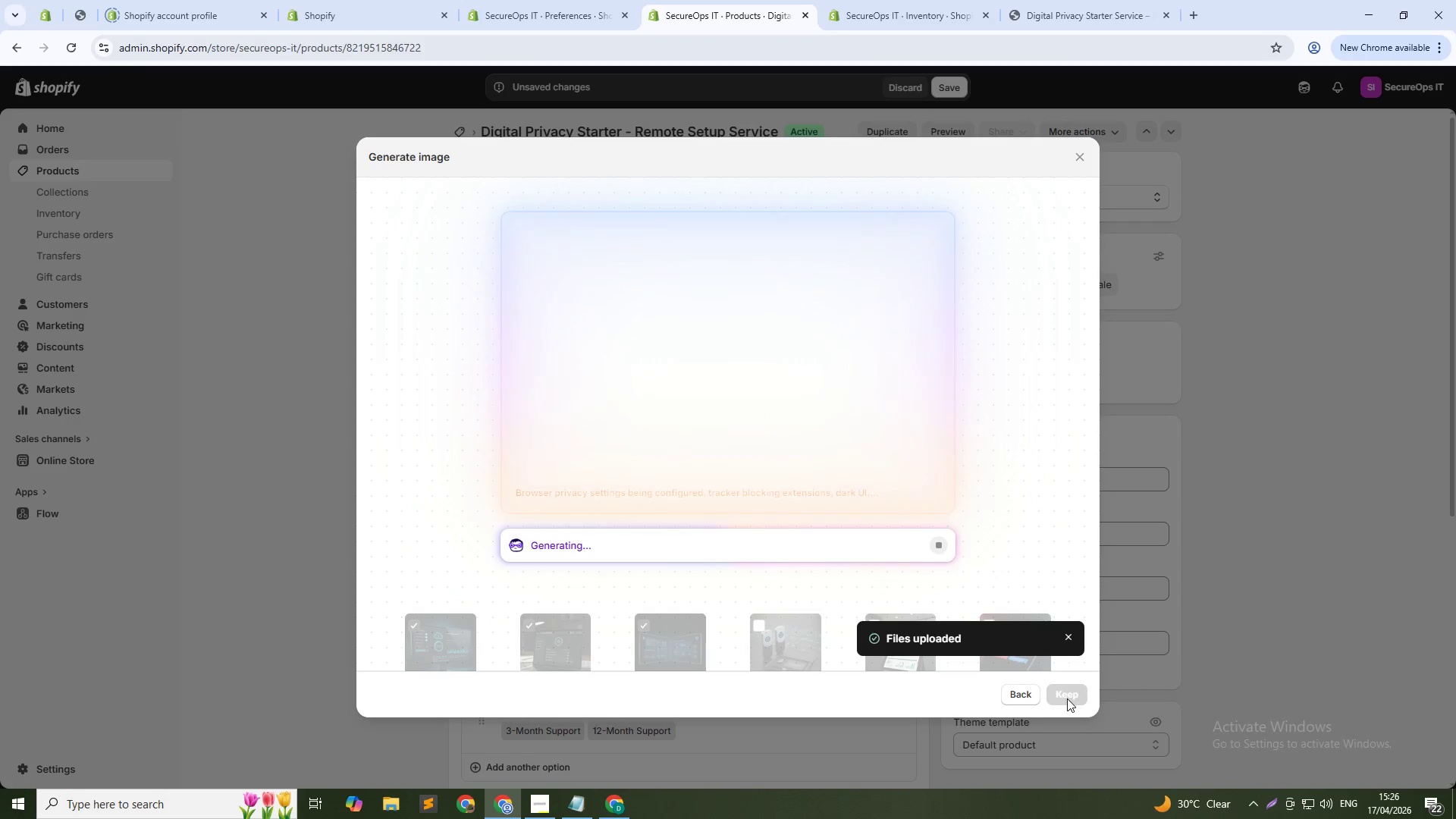 
wait(32.53)
 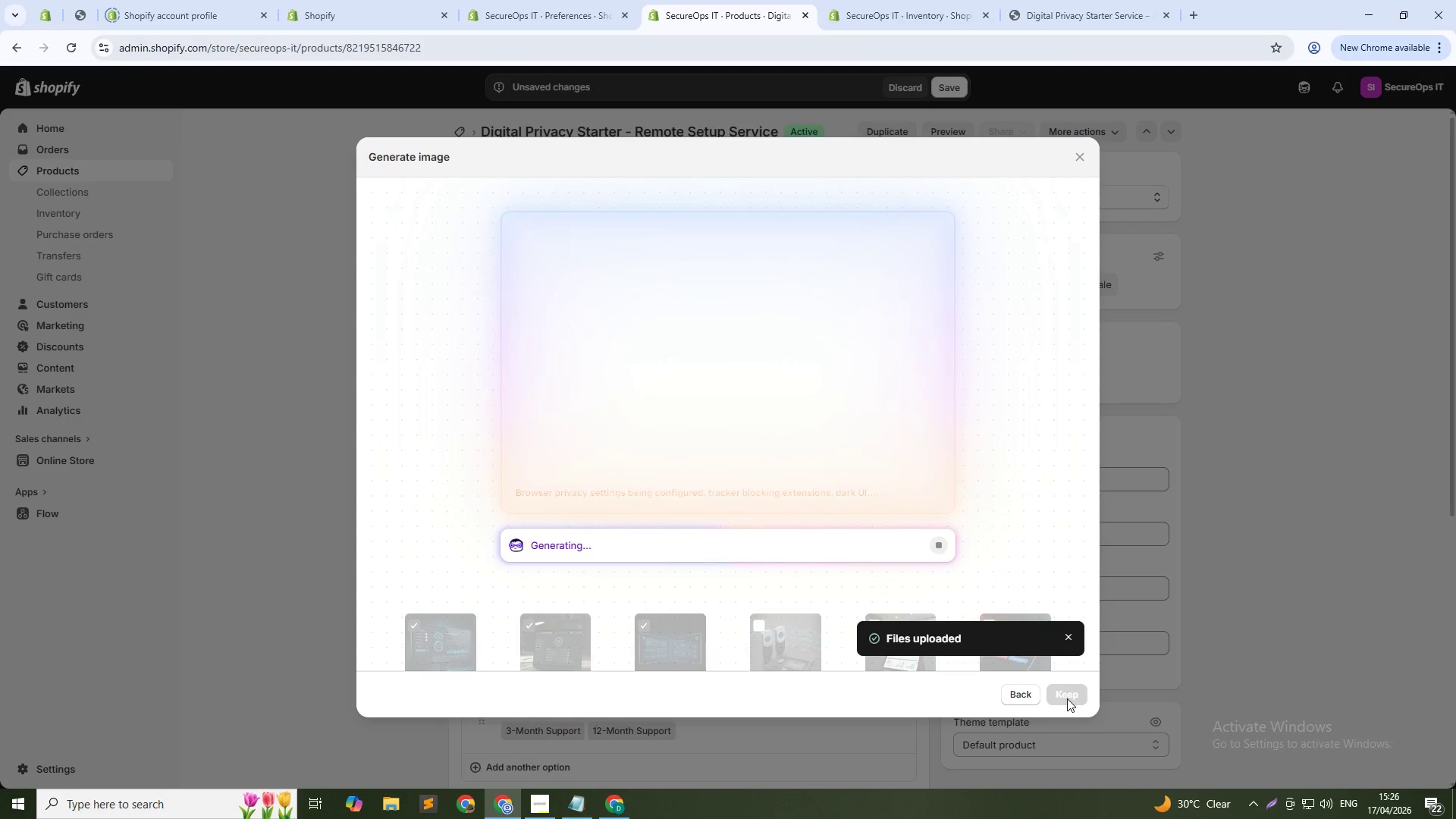 
left_click([1067, 698])
 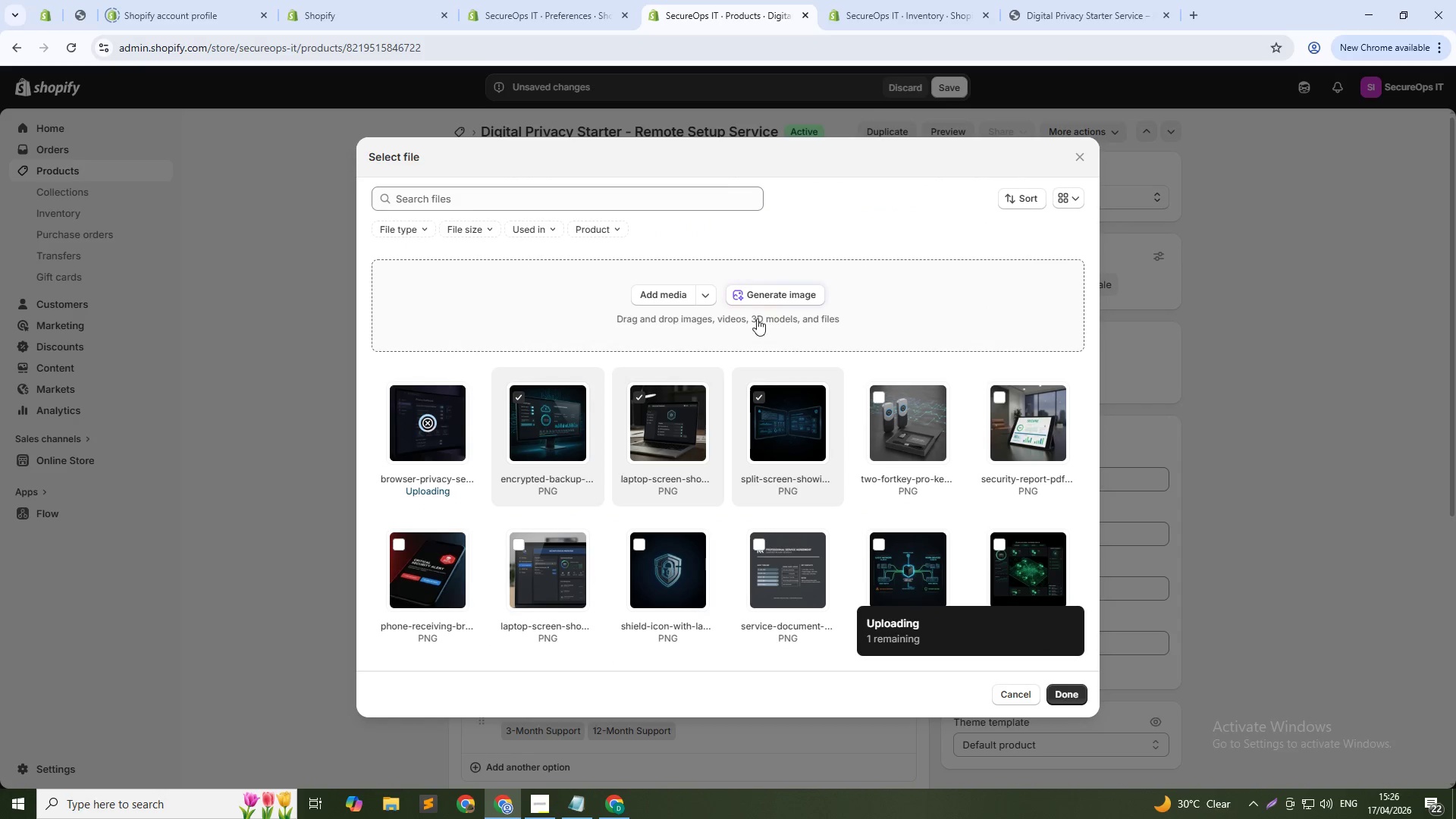 
left_click([763, 292])
 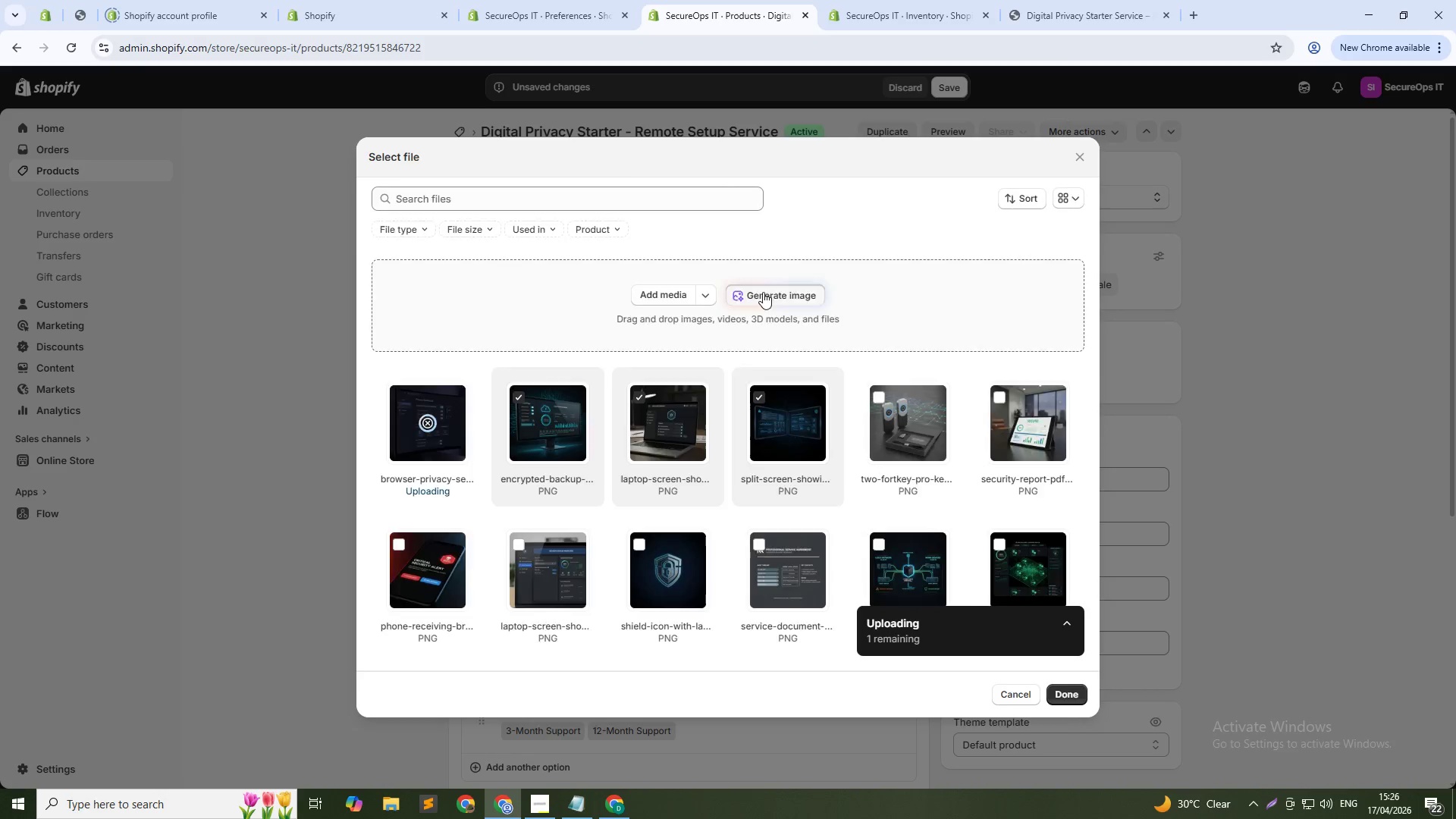 
type(Service delivery document with checklist and timeline, dark gray background)
 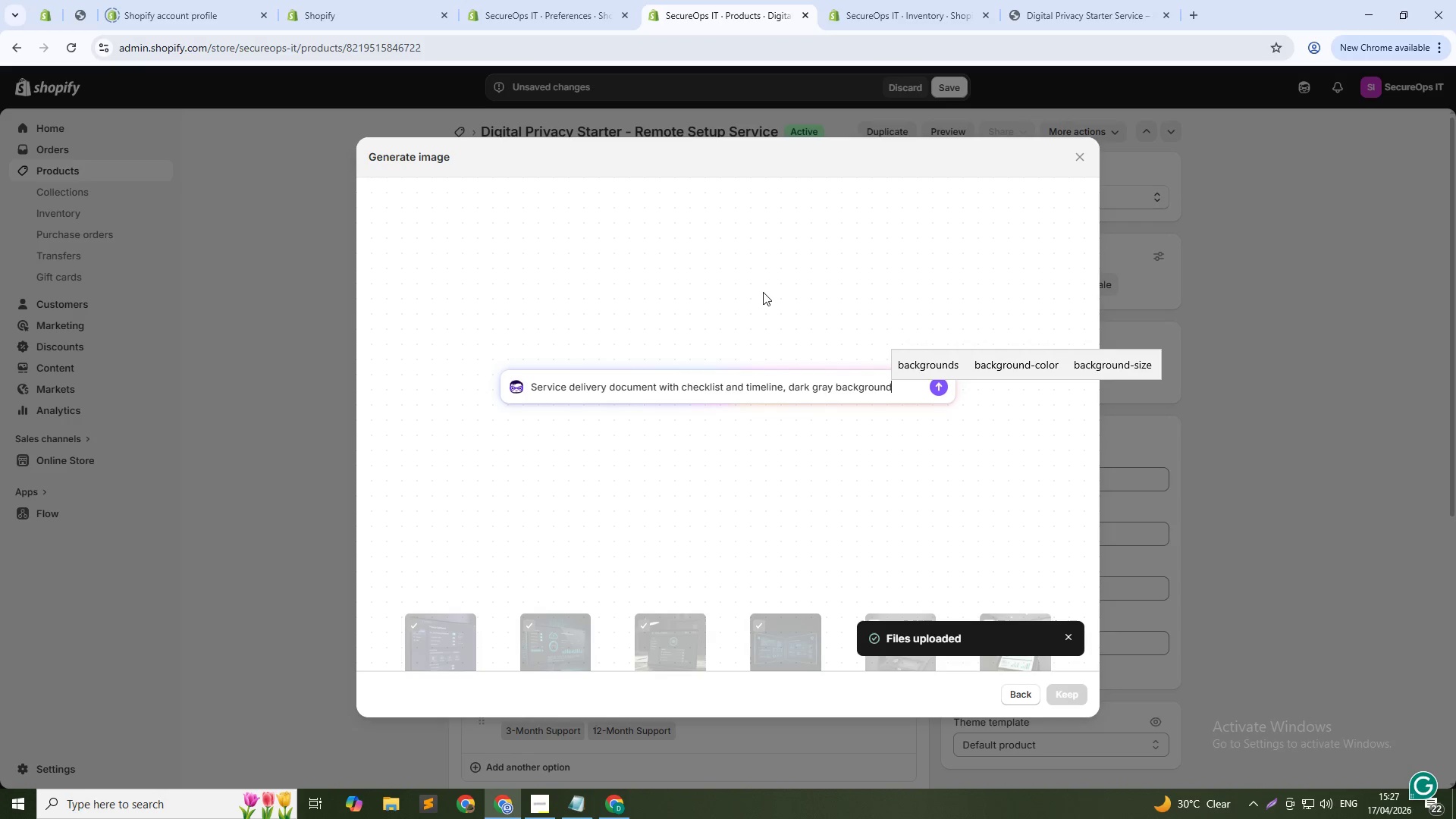 
wait(7.41)
 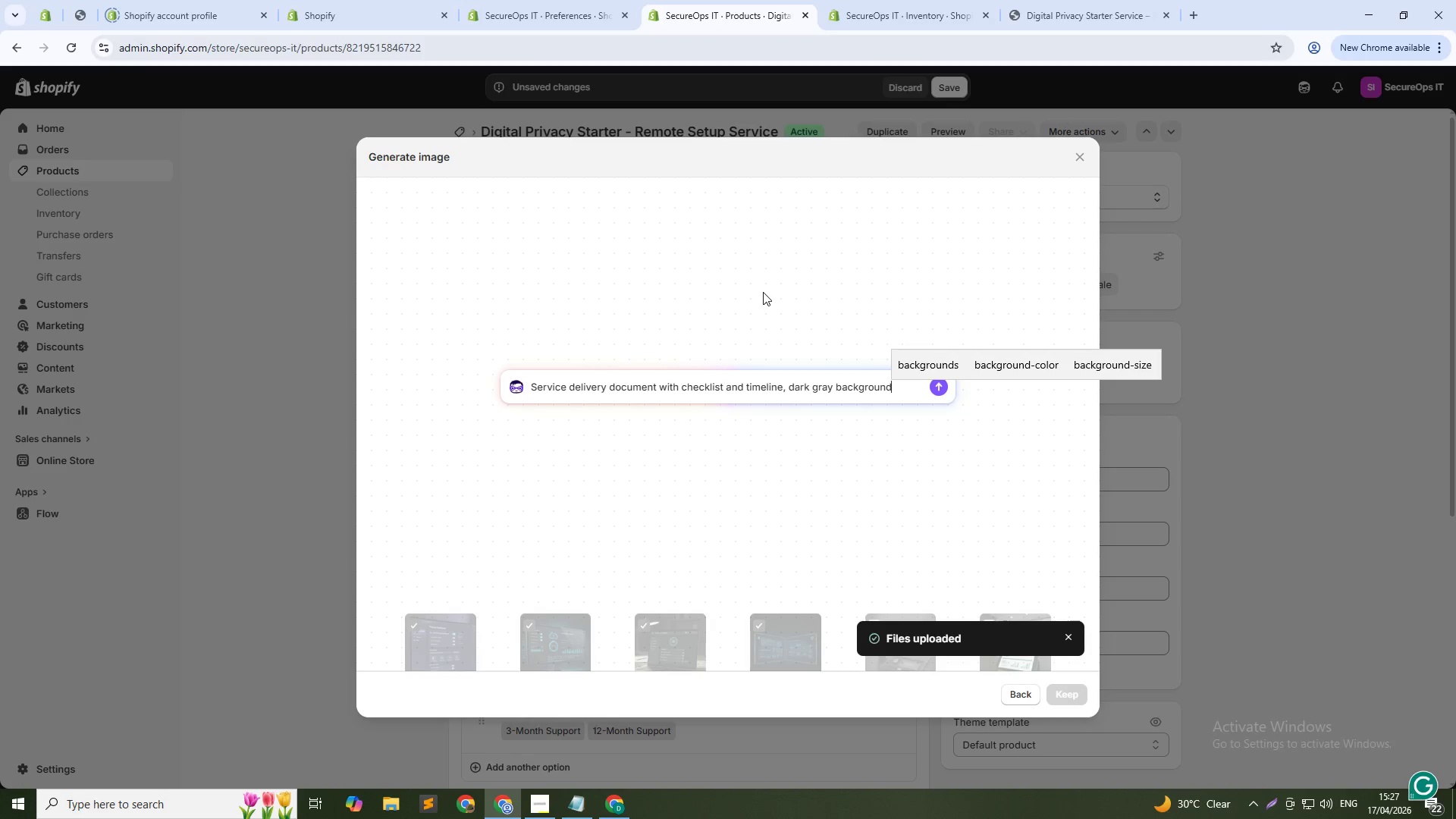 
type(, profesio)
key(Backspace)
key(Backspace)
type(sional report styl,)
key(Backspace)
type(e , 1:1)
 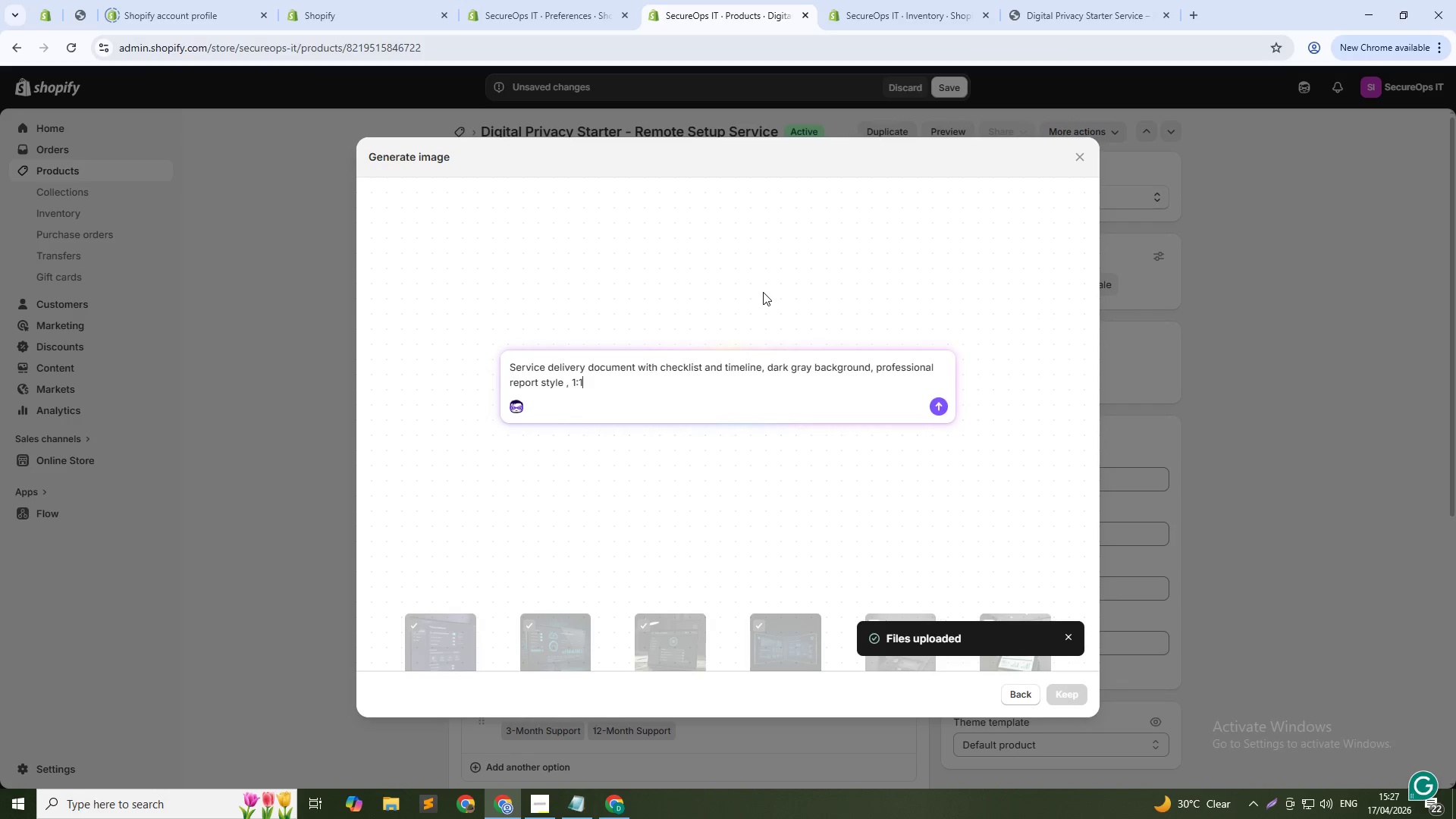 
hold_key(key=Enter, duration=0.31)
 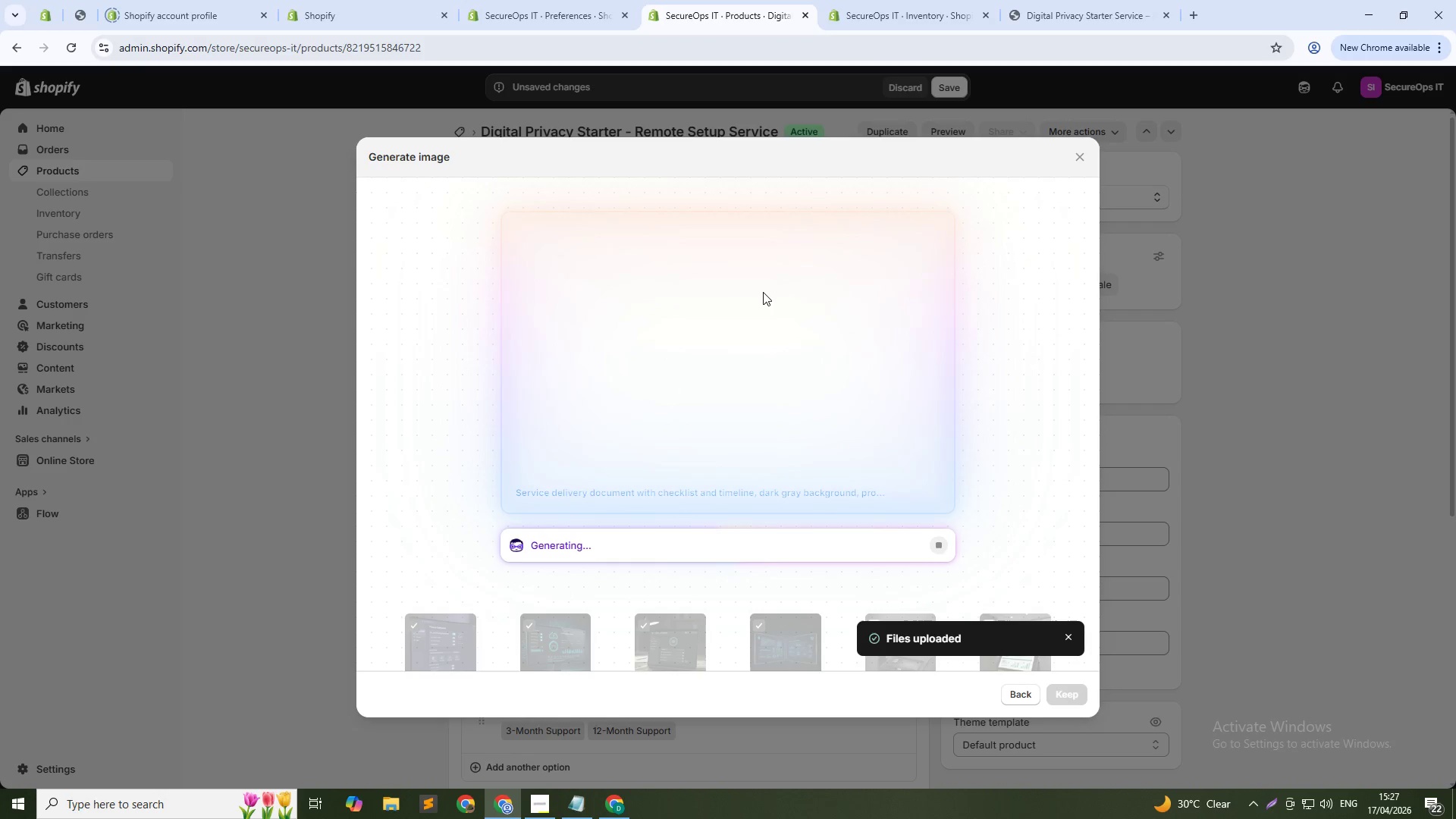 
wait(34.98)
 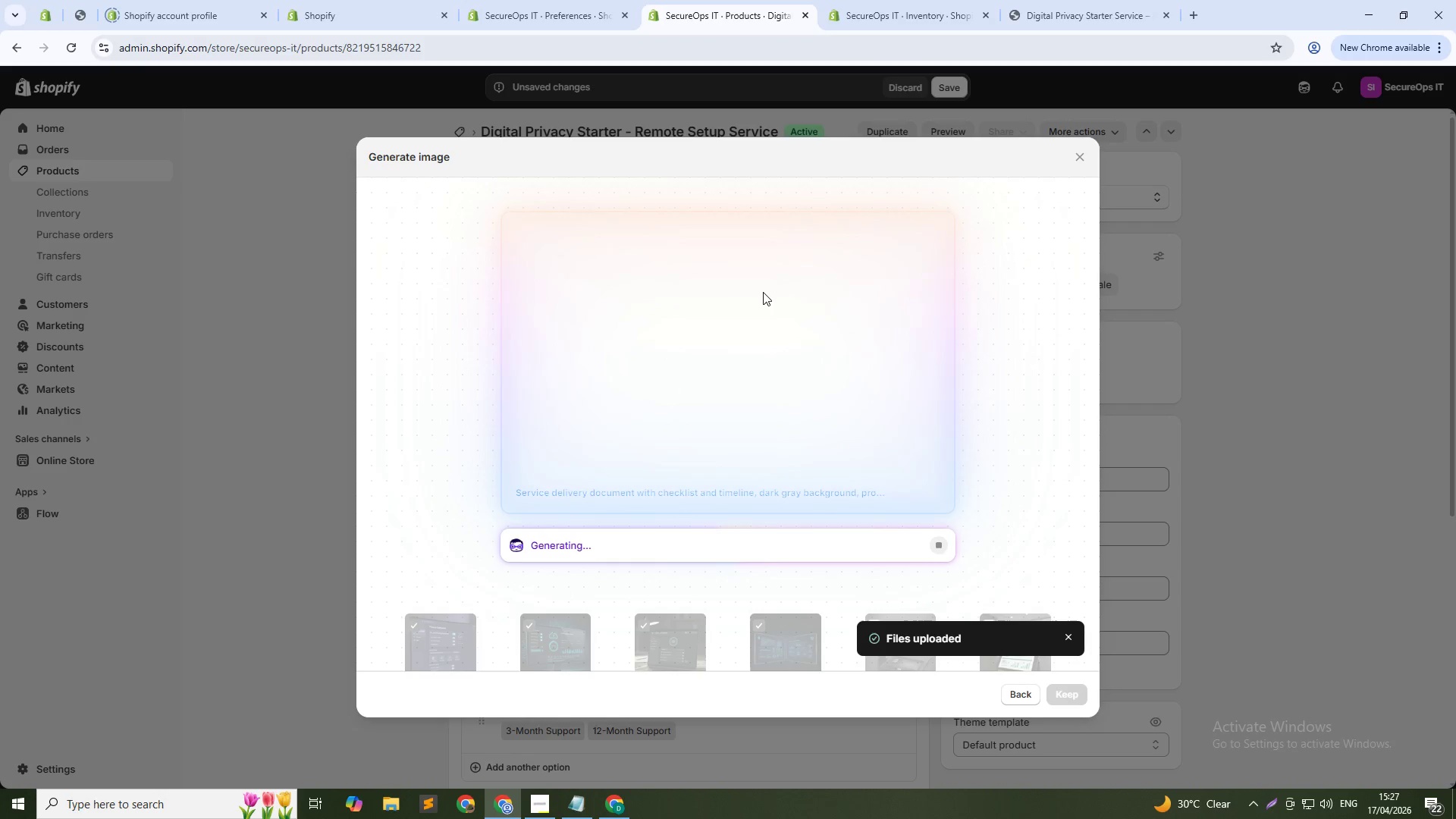 
left_click([1056, 693])
 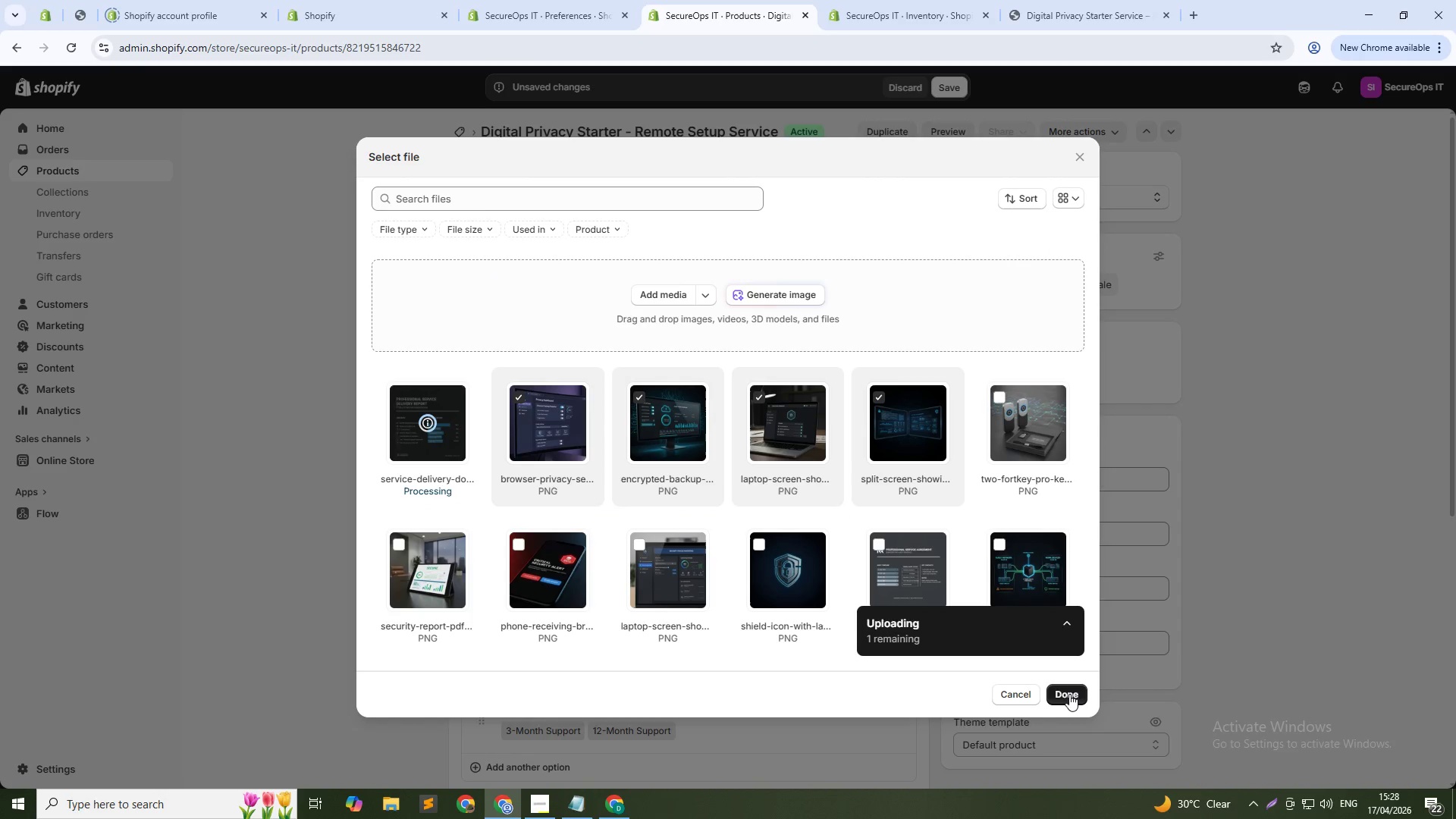 
wait(7.94)
 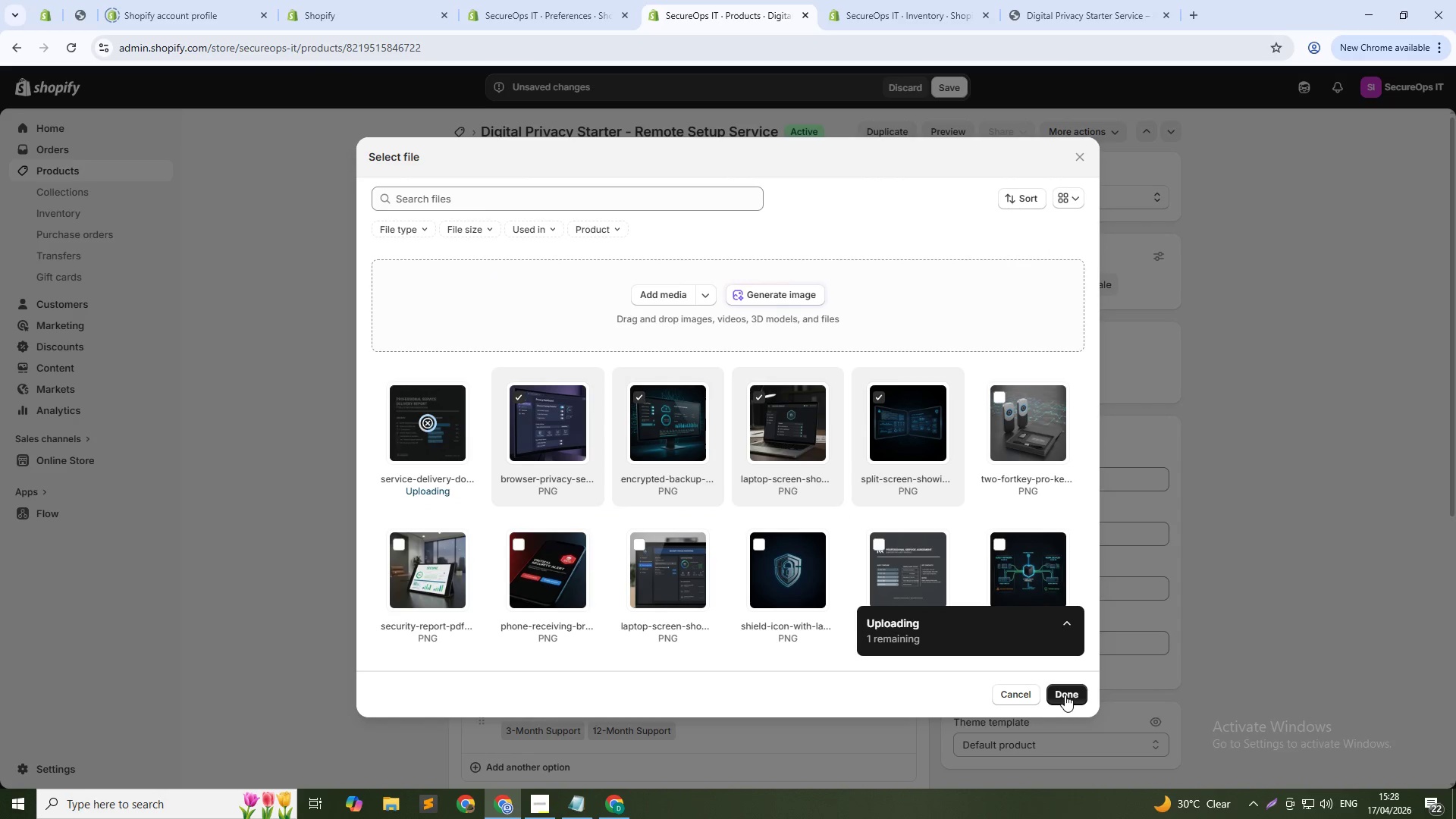 
left_click([1069, 694])
 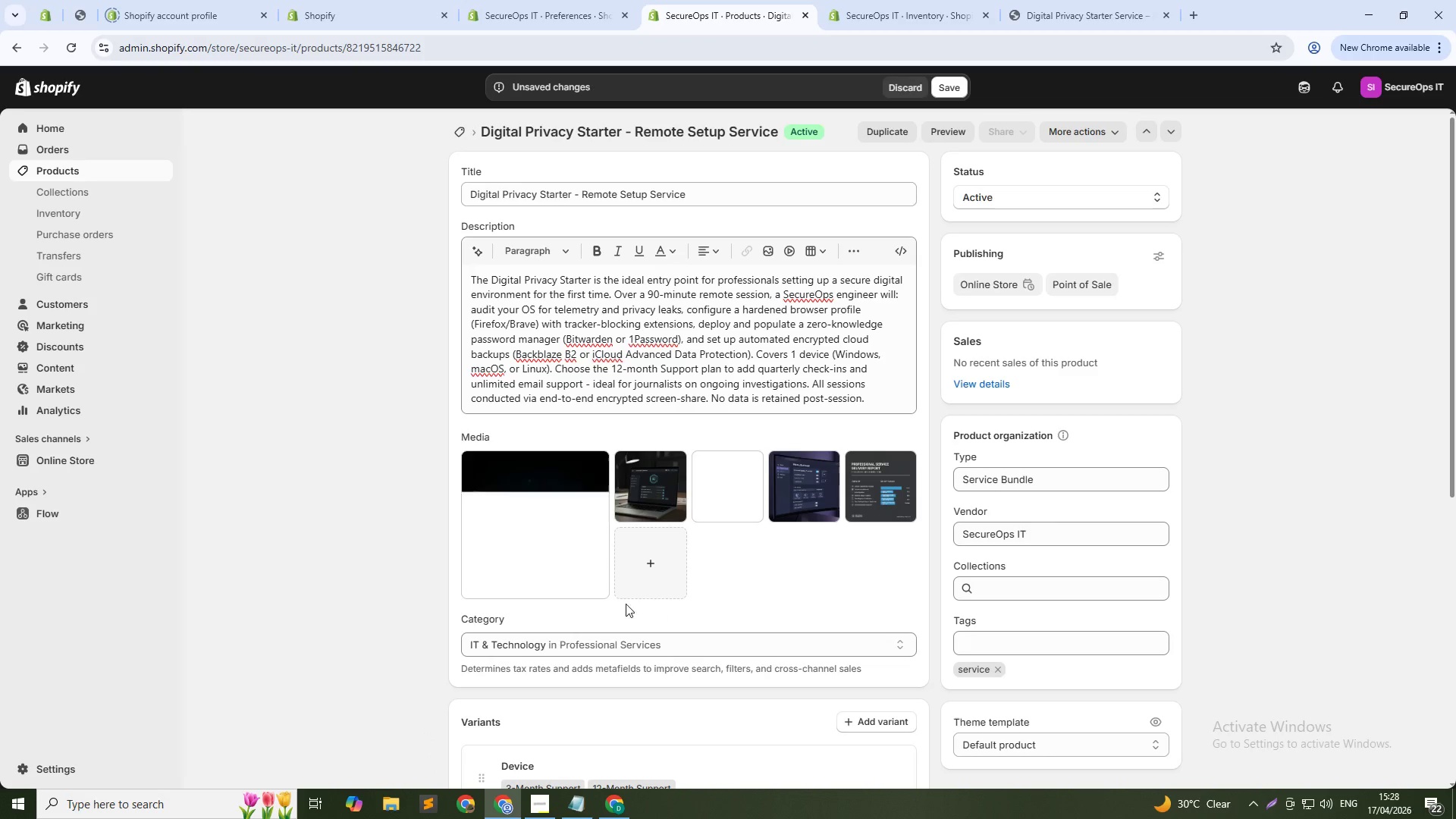 
left_click([551, 557])
 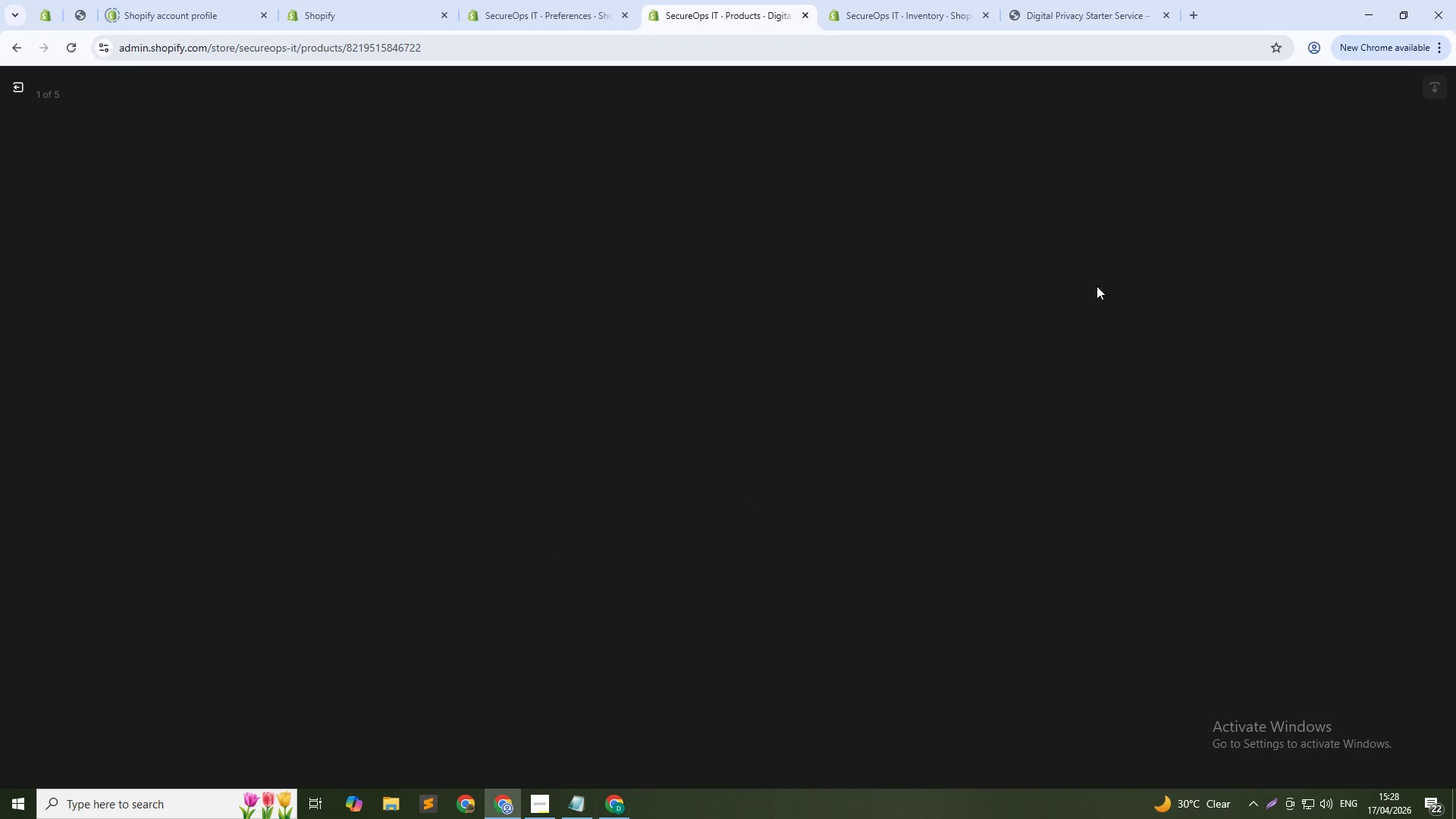 
left_click([1234, 250])
 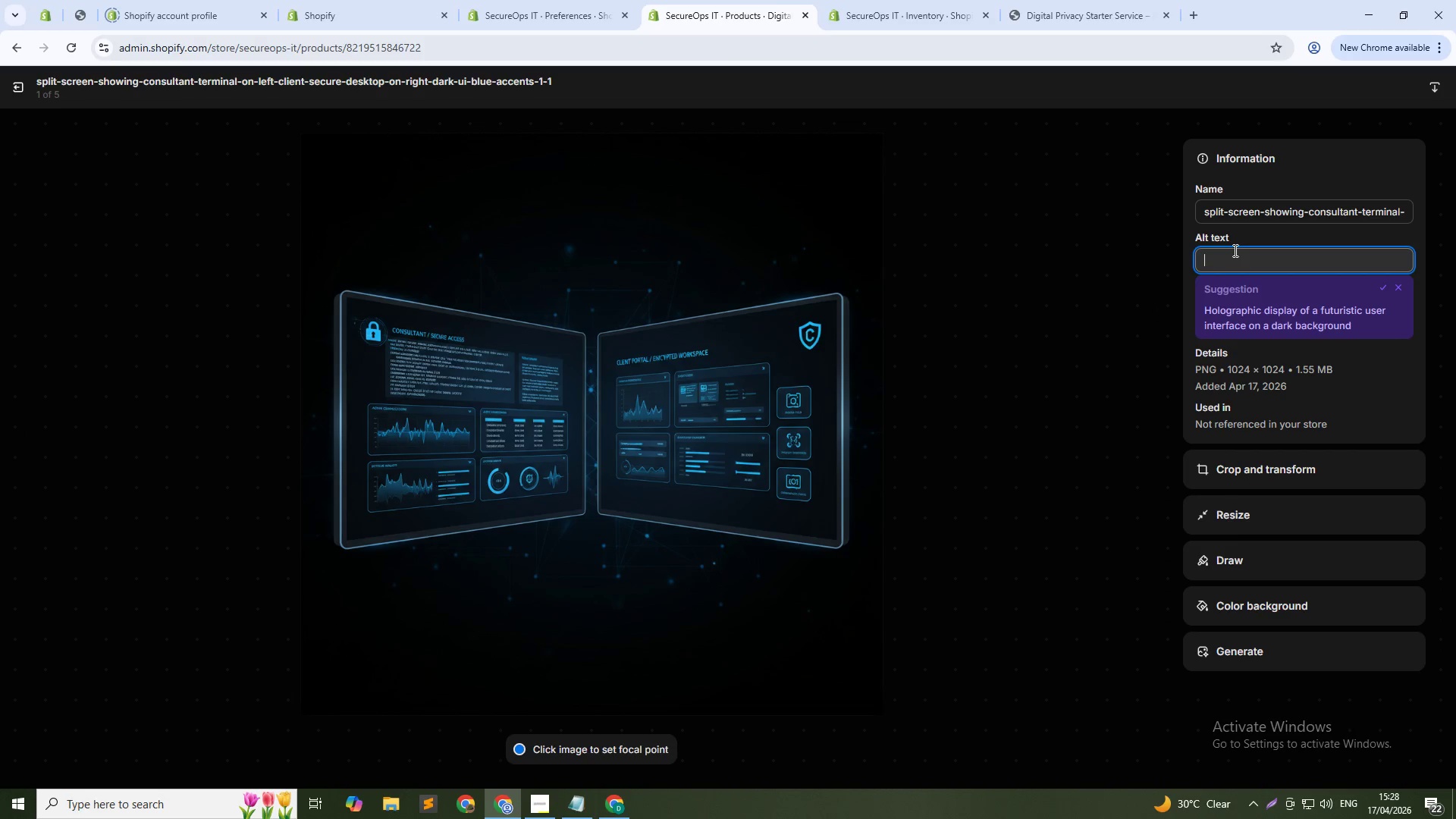 
type(Digital Privacy Starter remote )
 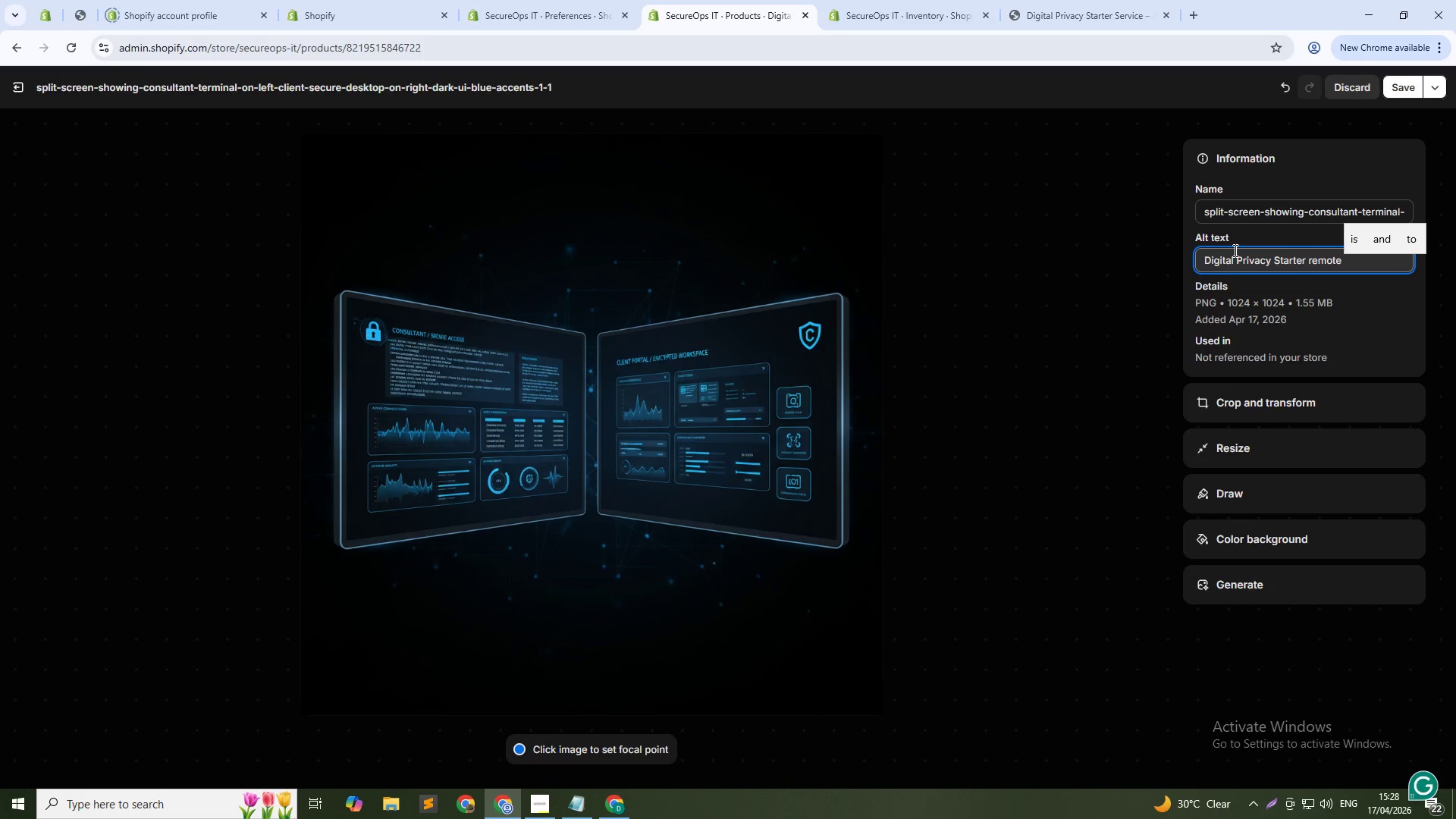 
type(service - OS hardening and browser privacy setup)
 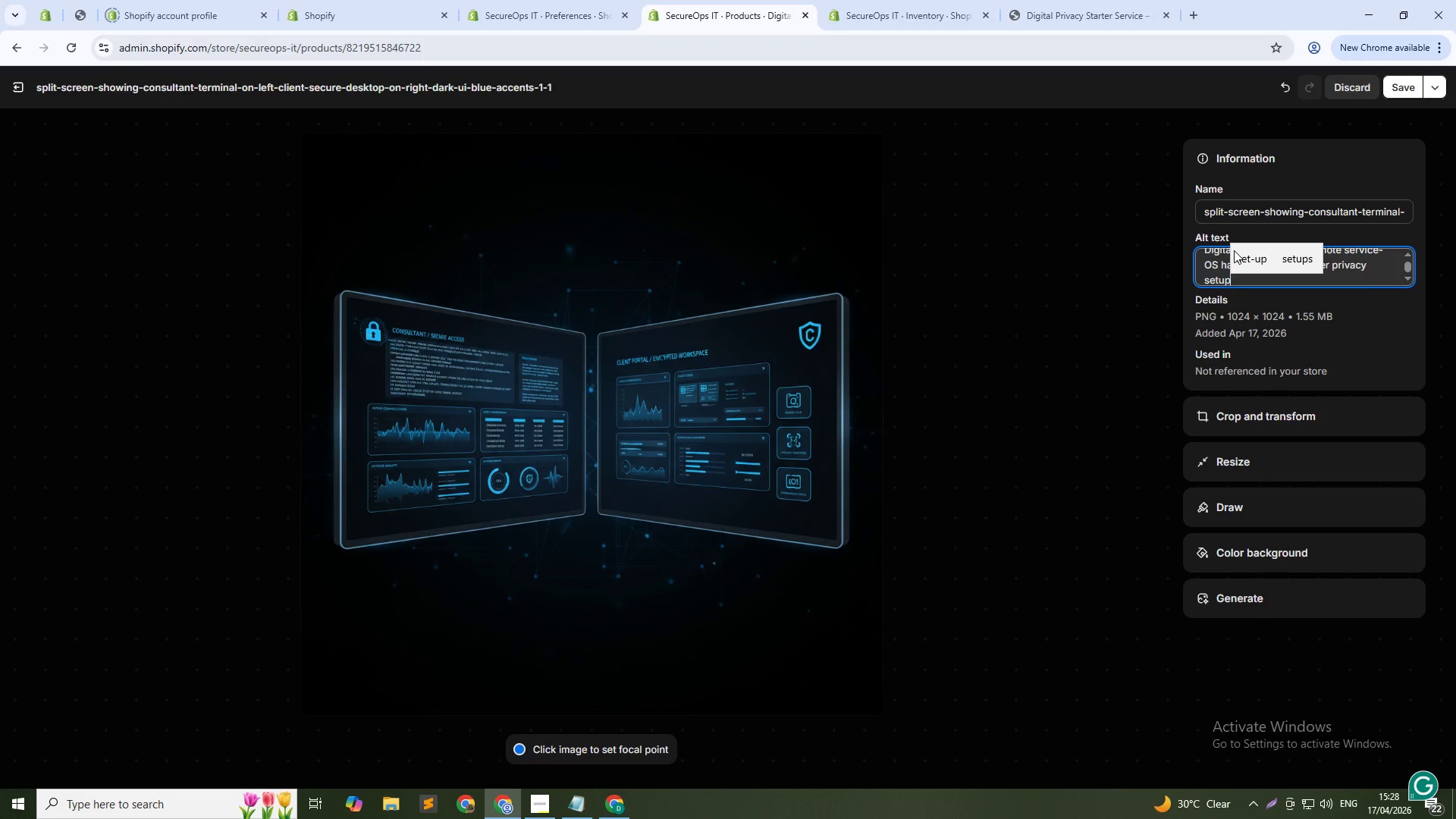 
left_click([1403, 91])
 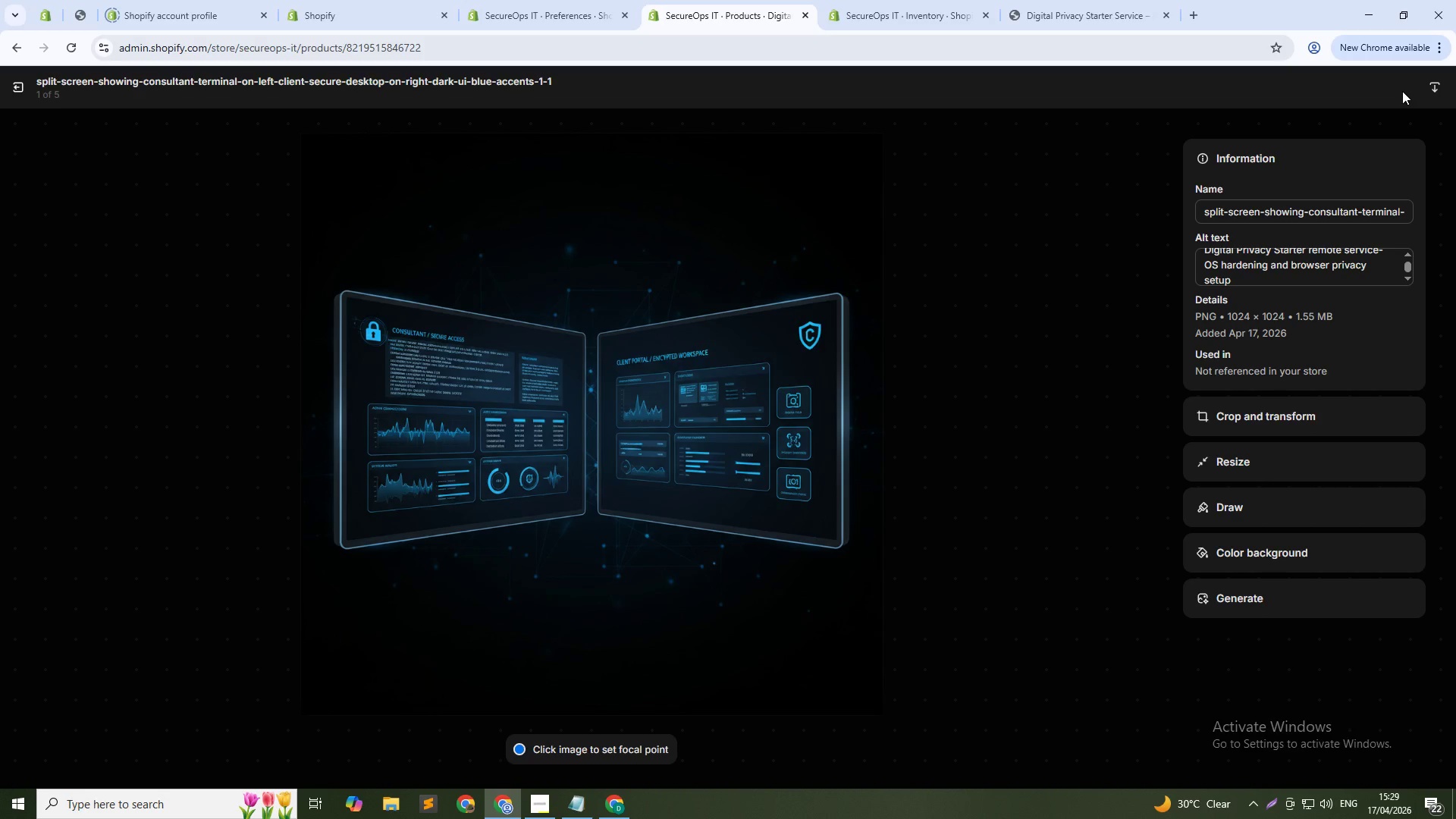 
wait(72.48)
 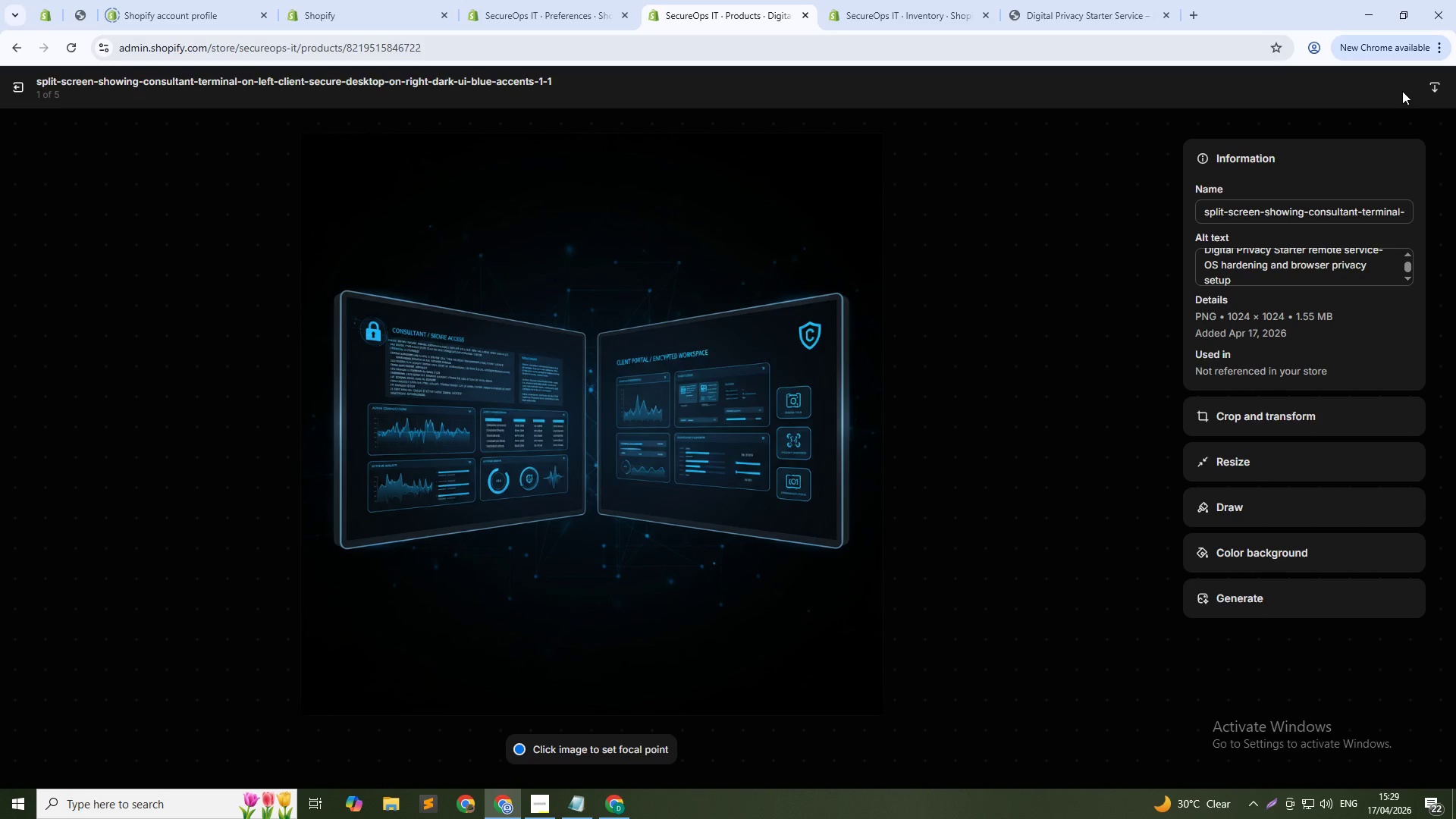 
left_click([13, 93])
 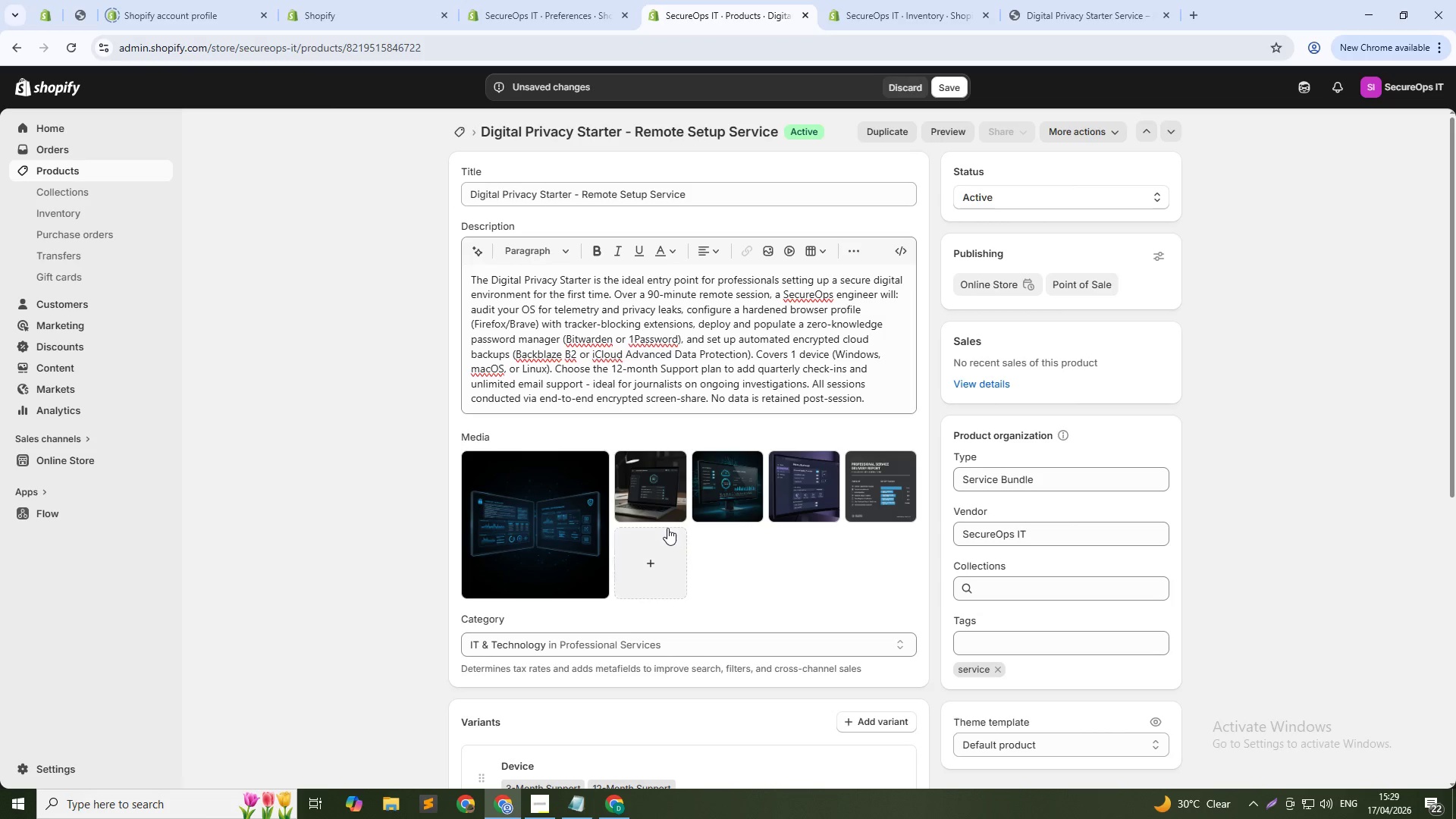 
left_click([645, 482])
 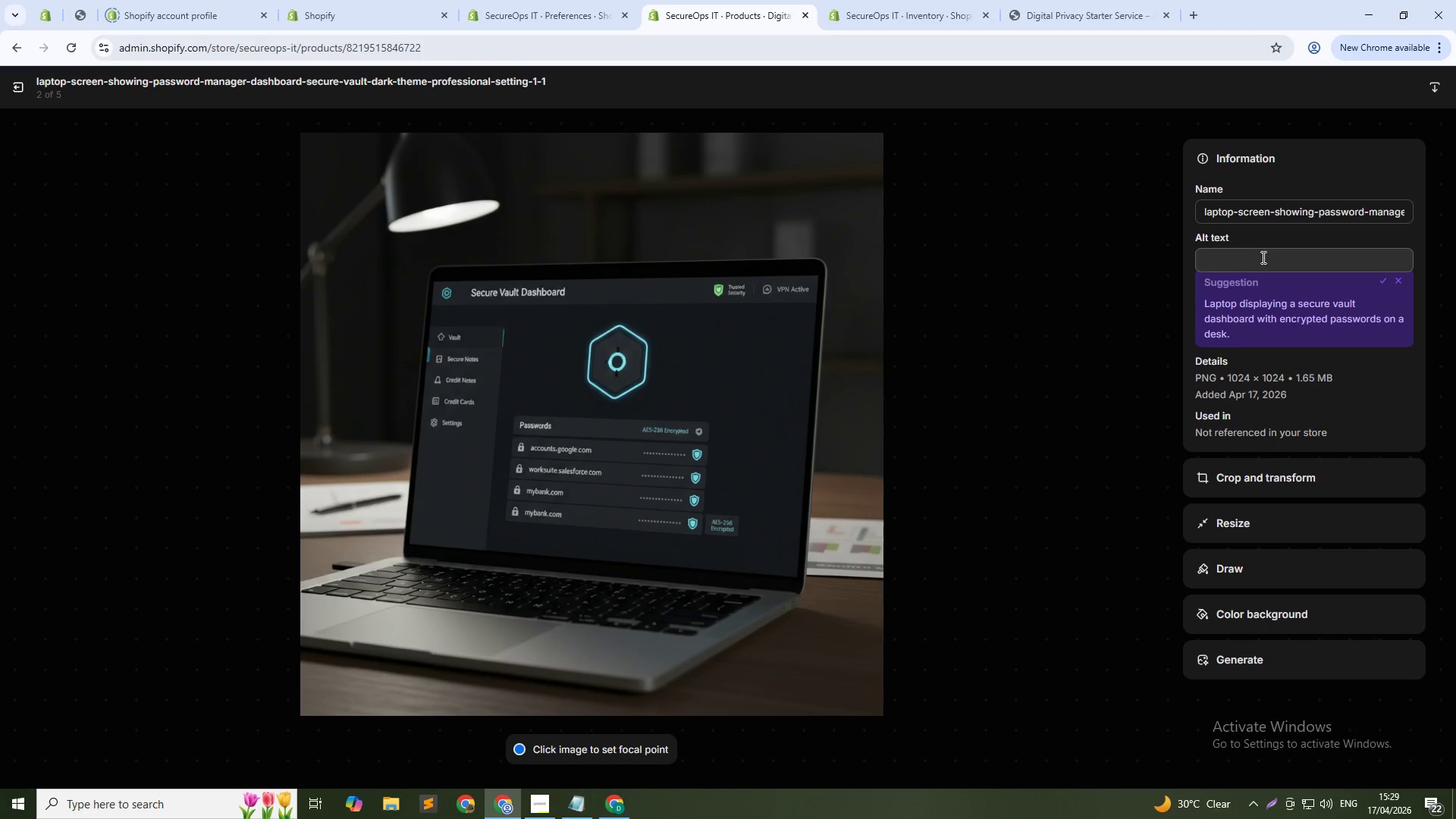 
left_click([1302, 270])
 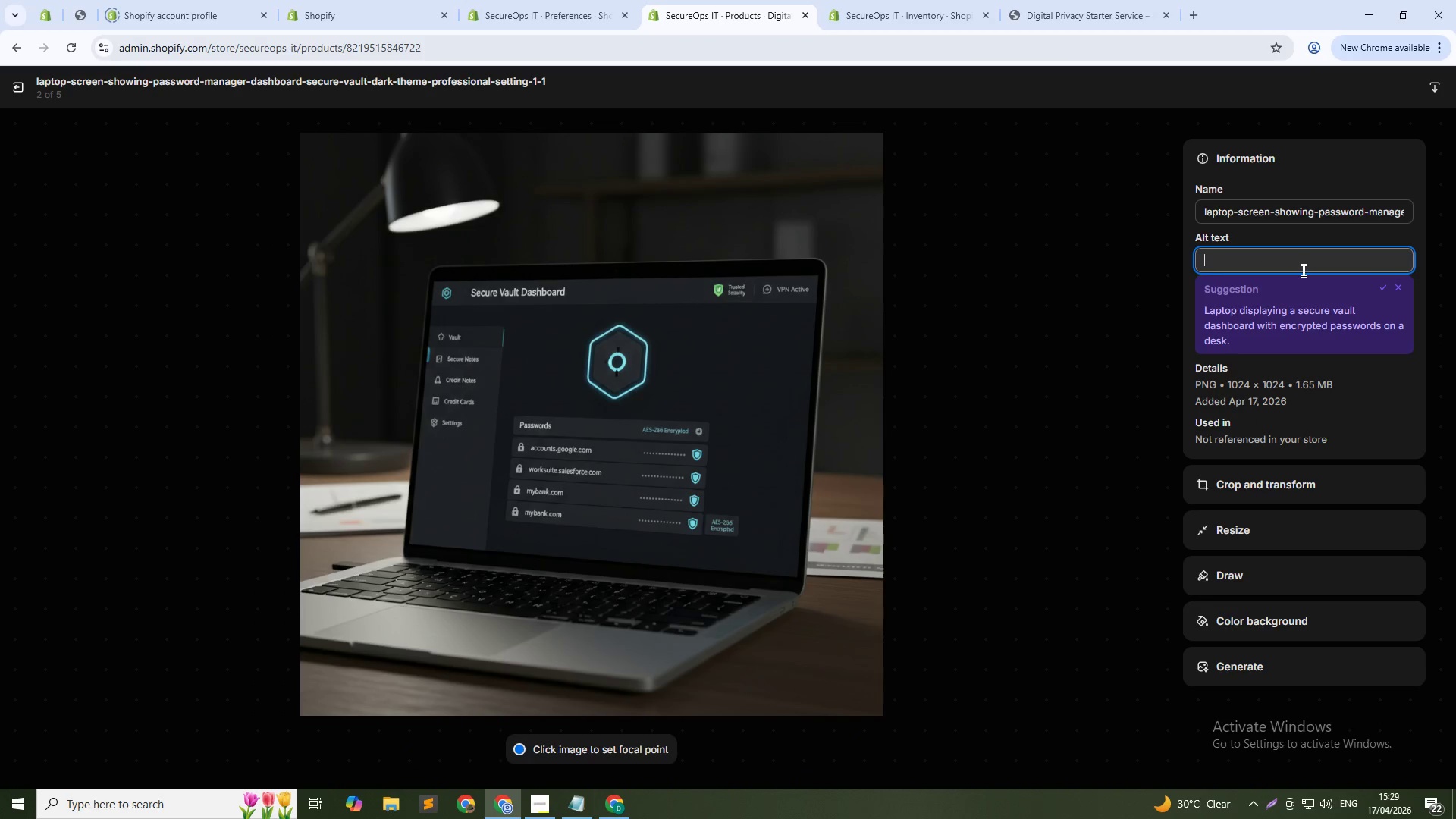 
type(Password manager setup included - zero-knowledge encryption for digital privacy)
 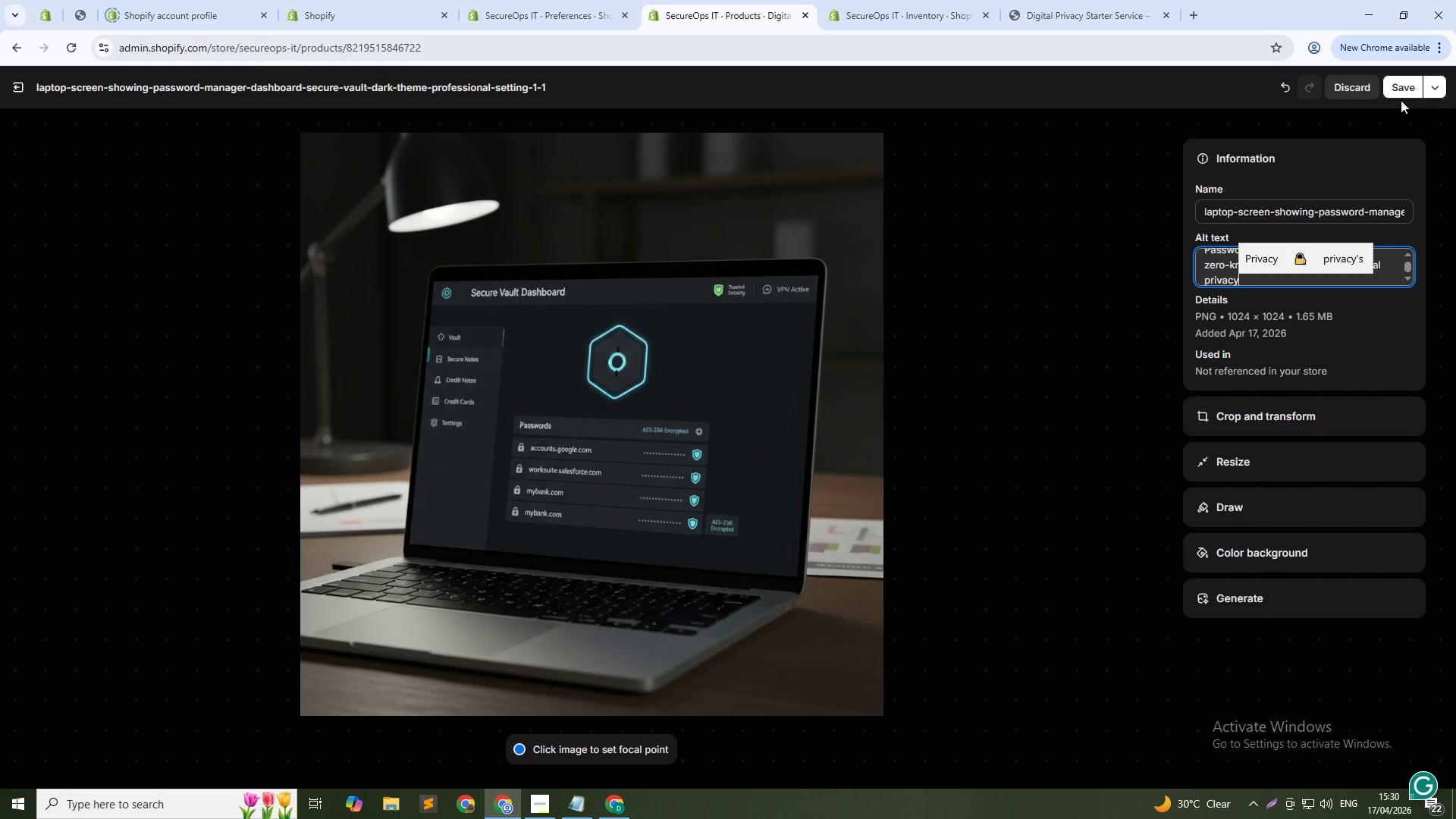 
left_click([1406, 86])
 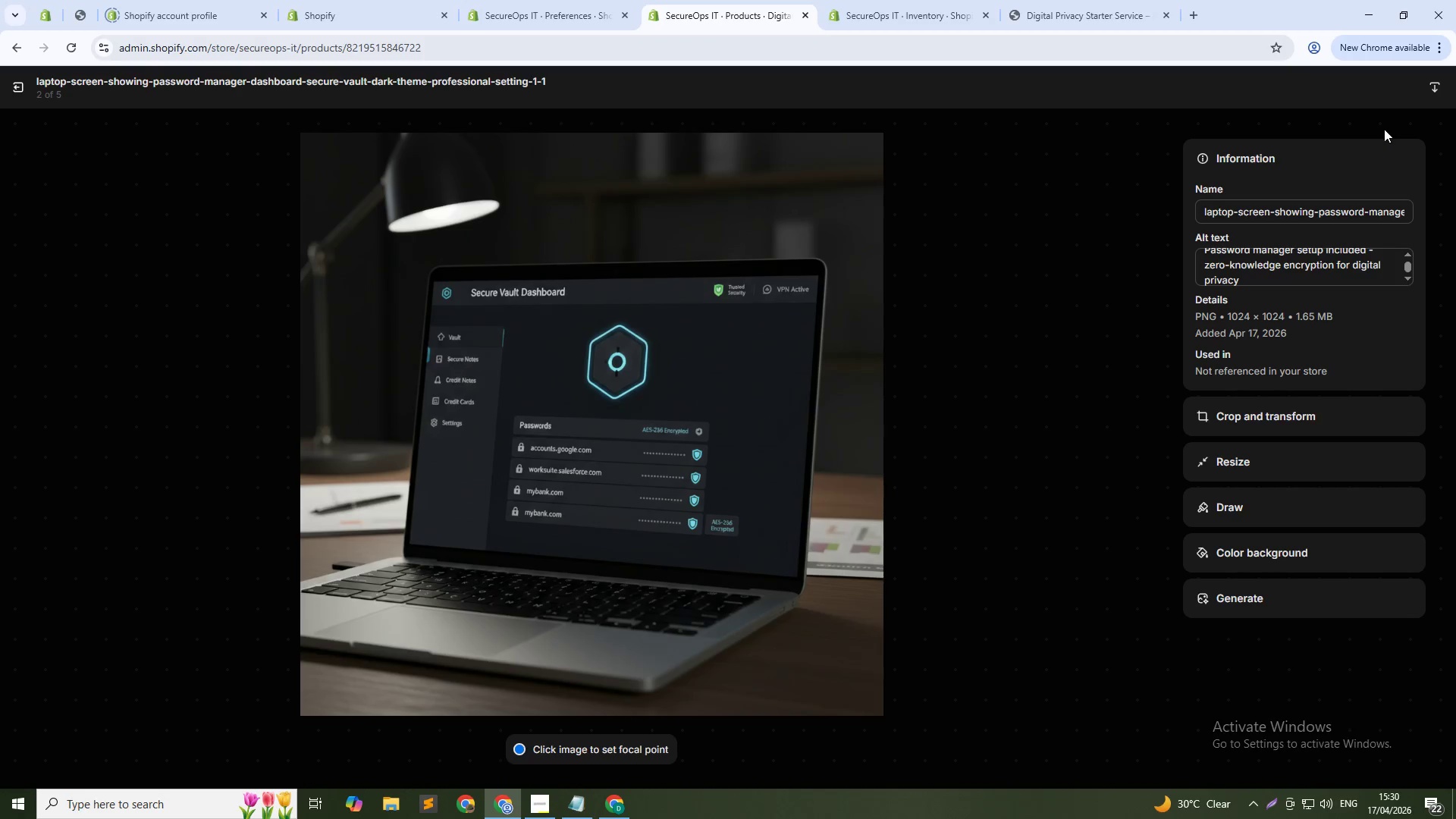 
wait(16.53)
 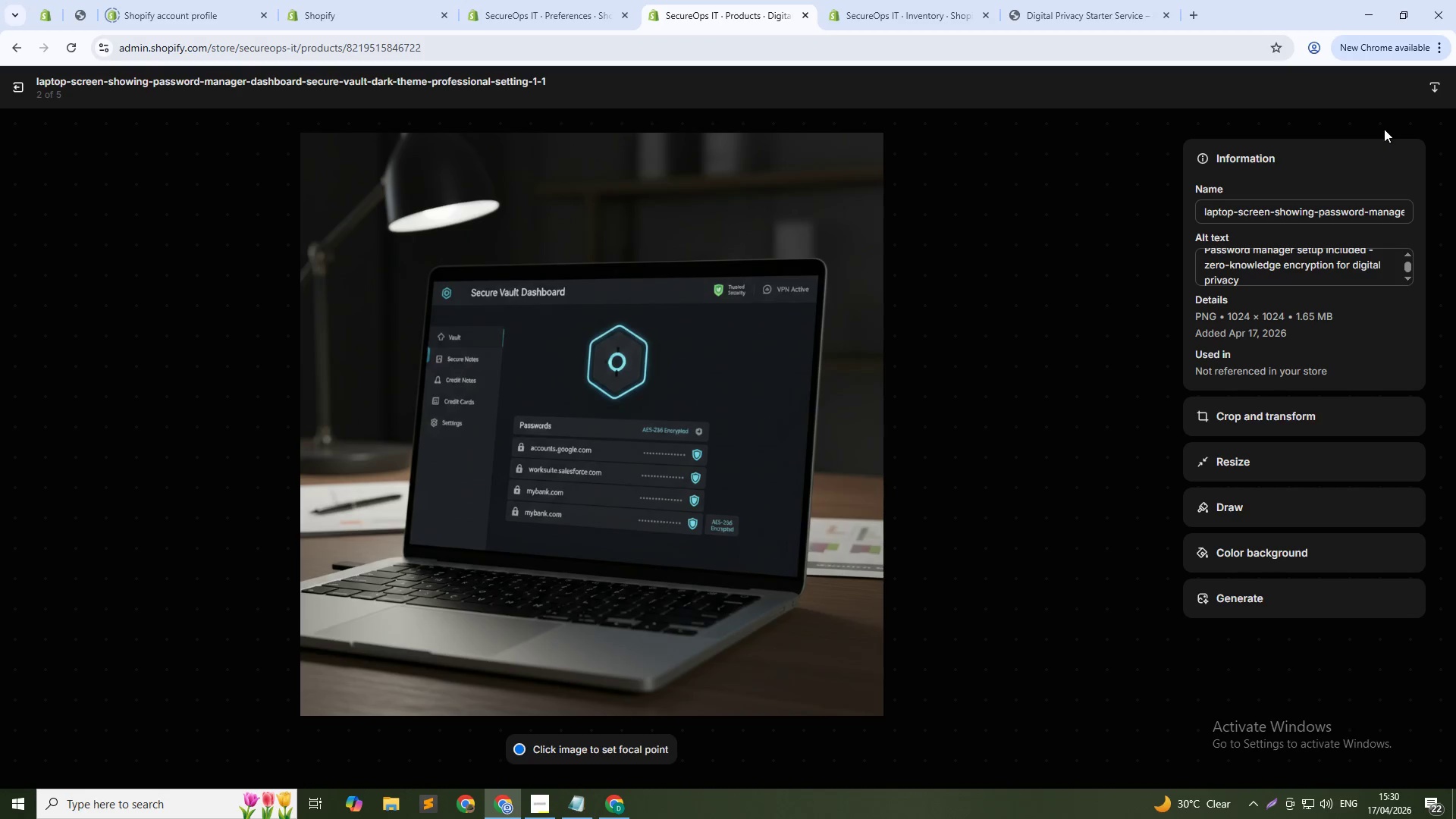 
left_click([1150, 451])
 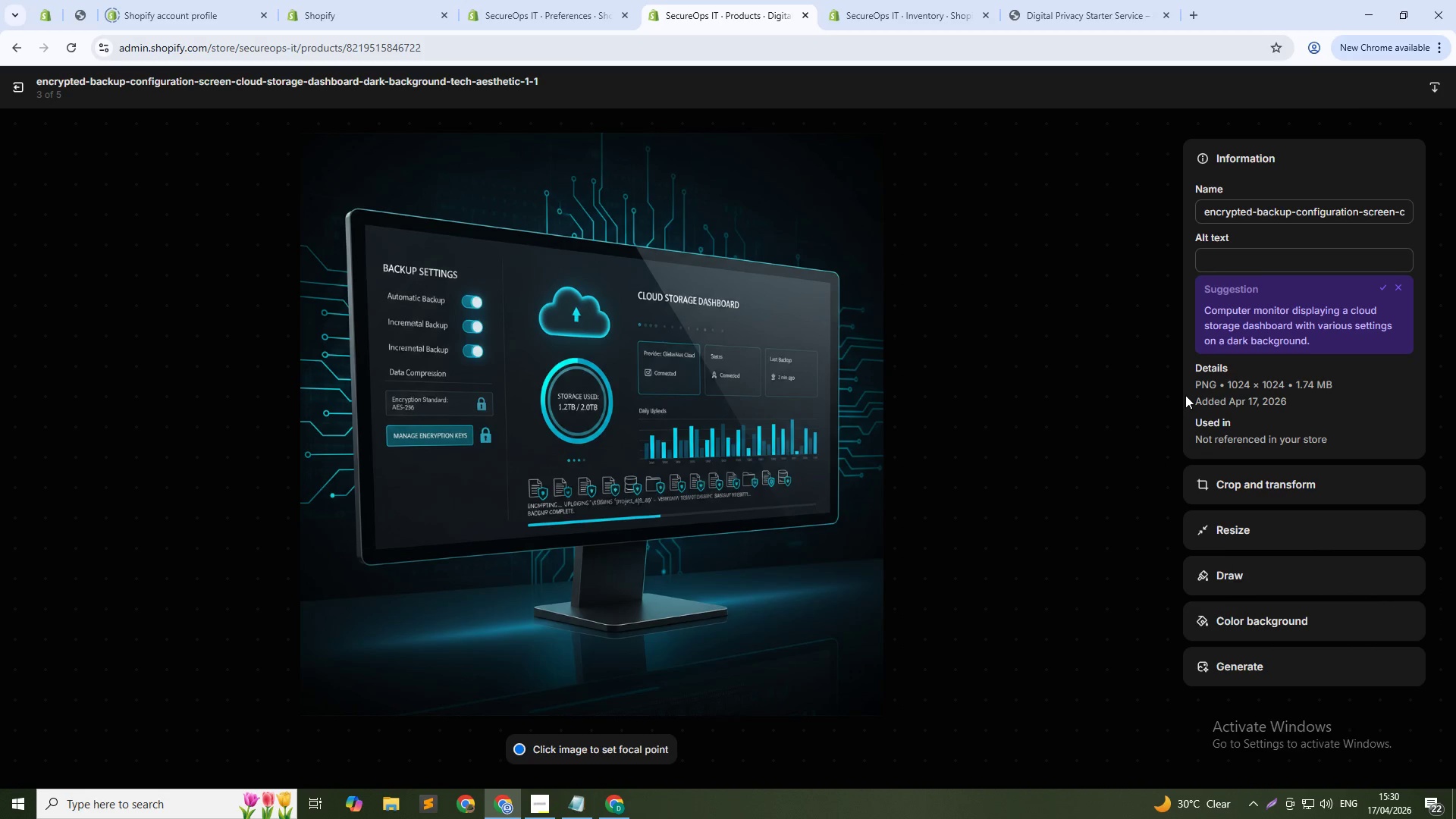 
wait(6.09)
 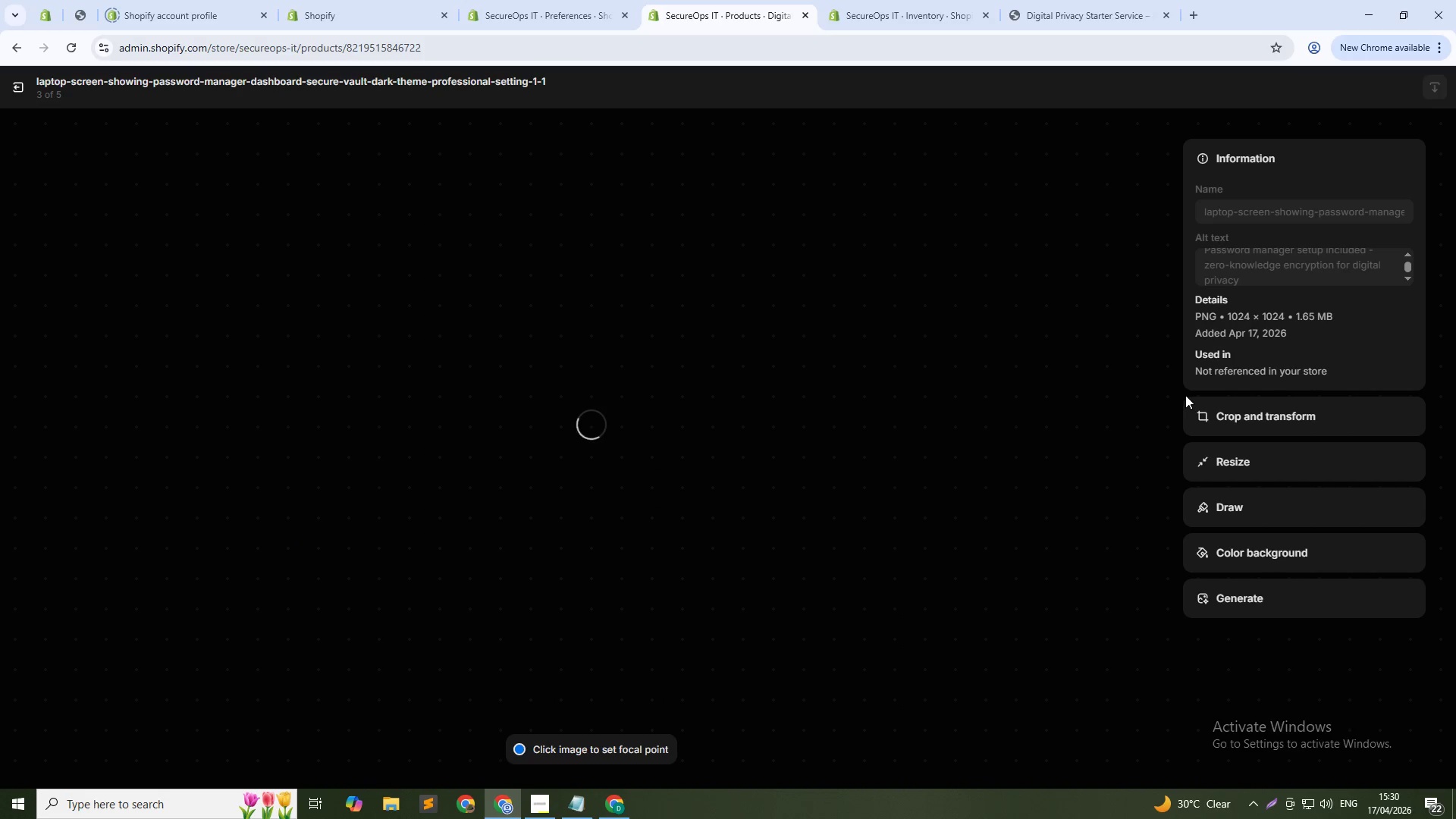 
left_click([1236, 262])
 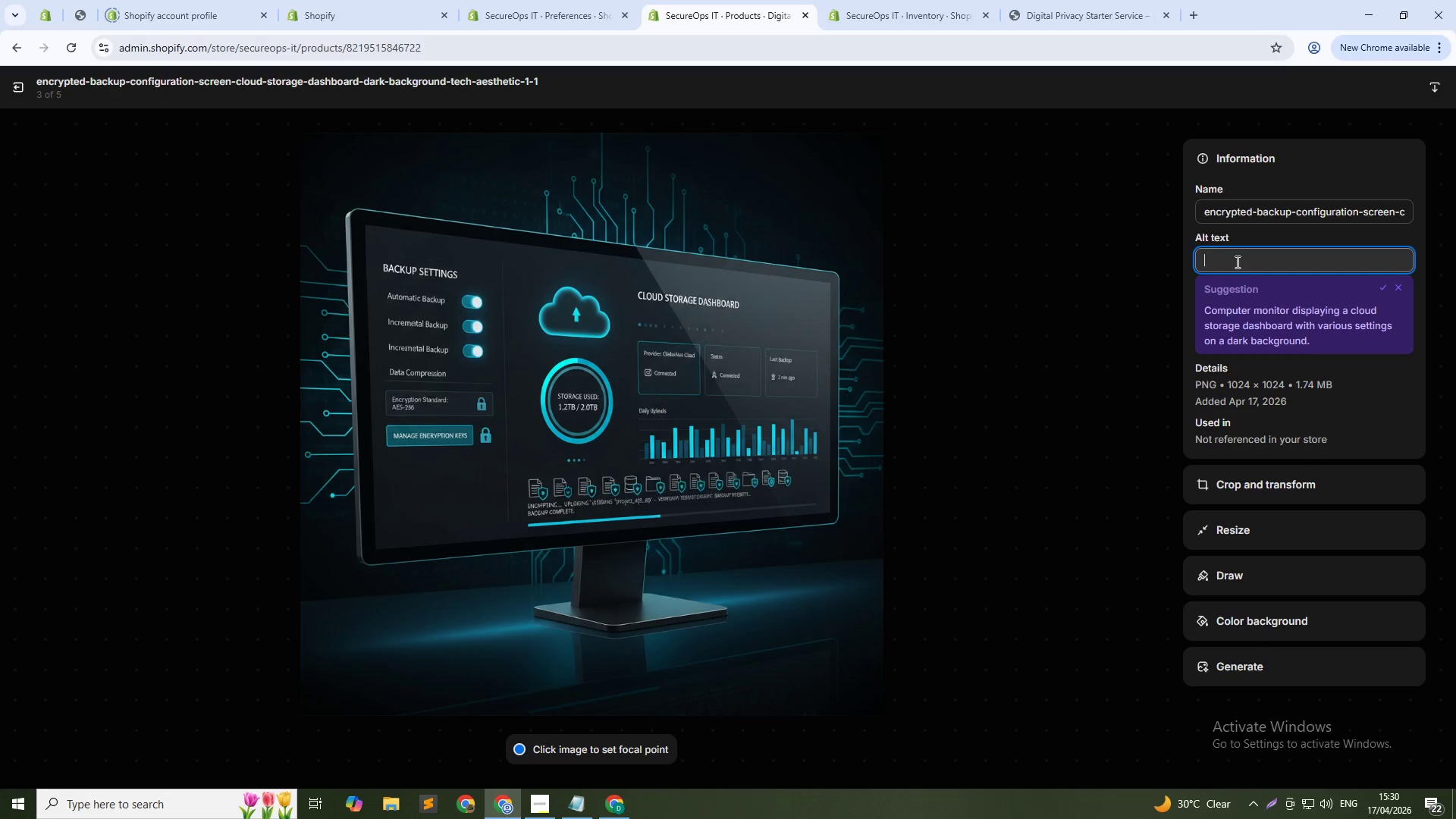 
type(Encrypted cloud backup setup - remote IT support for solo professionals)
 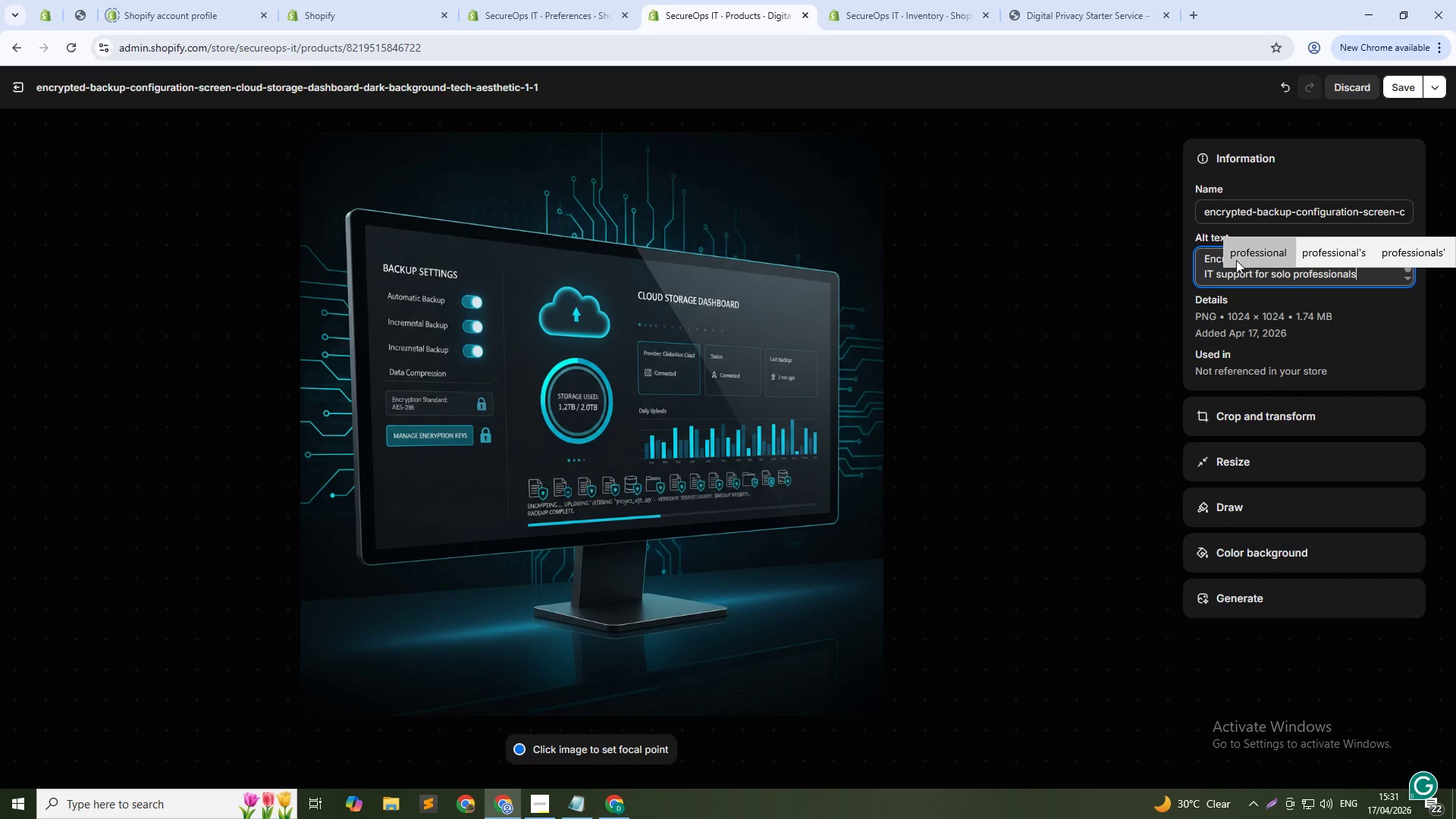 
left_click([1404, 78])
 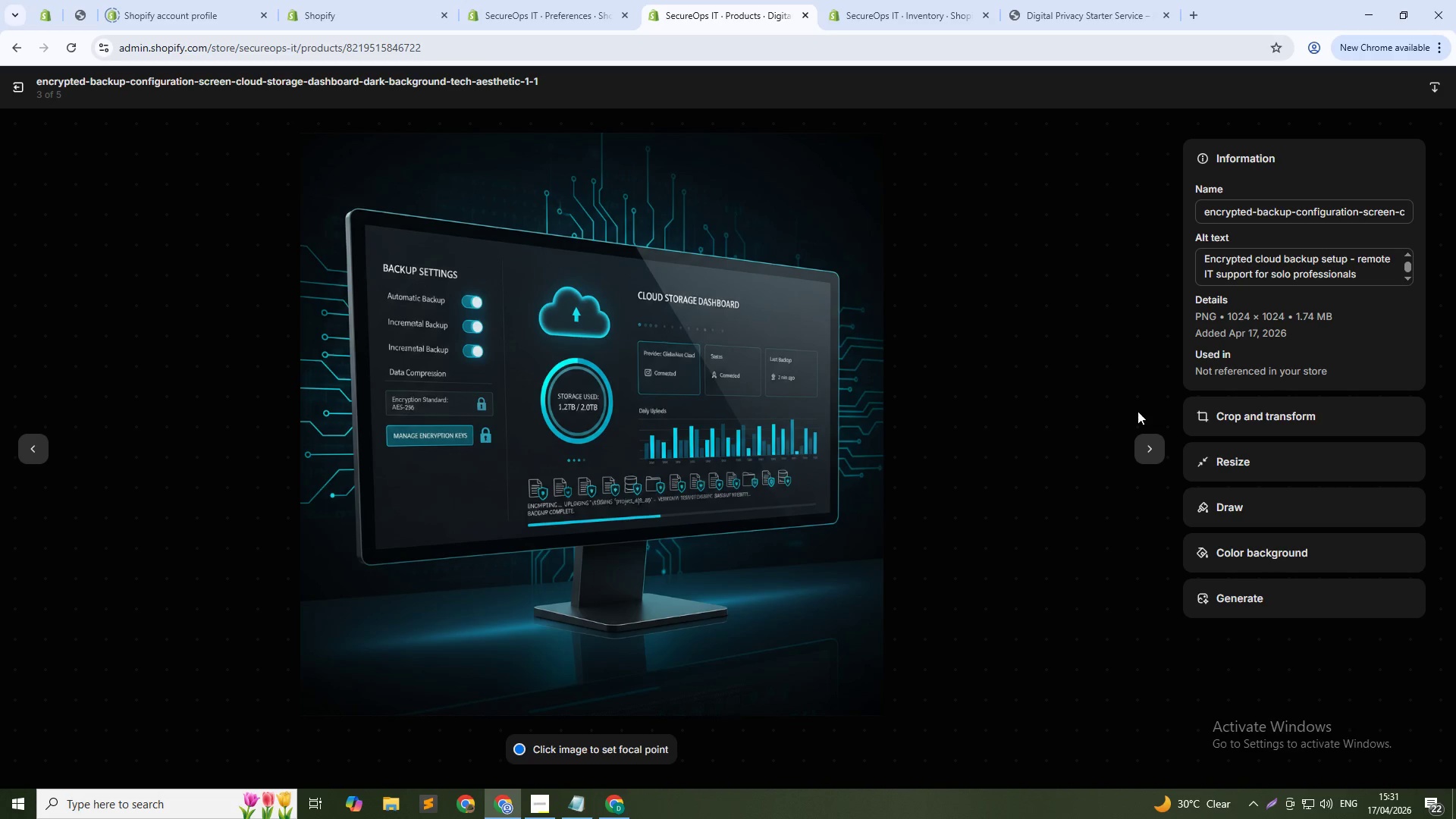 
wait(7.05)
 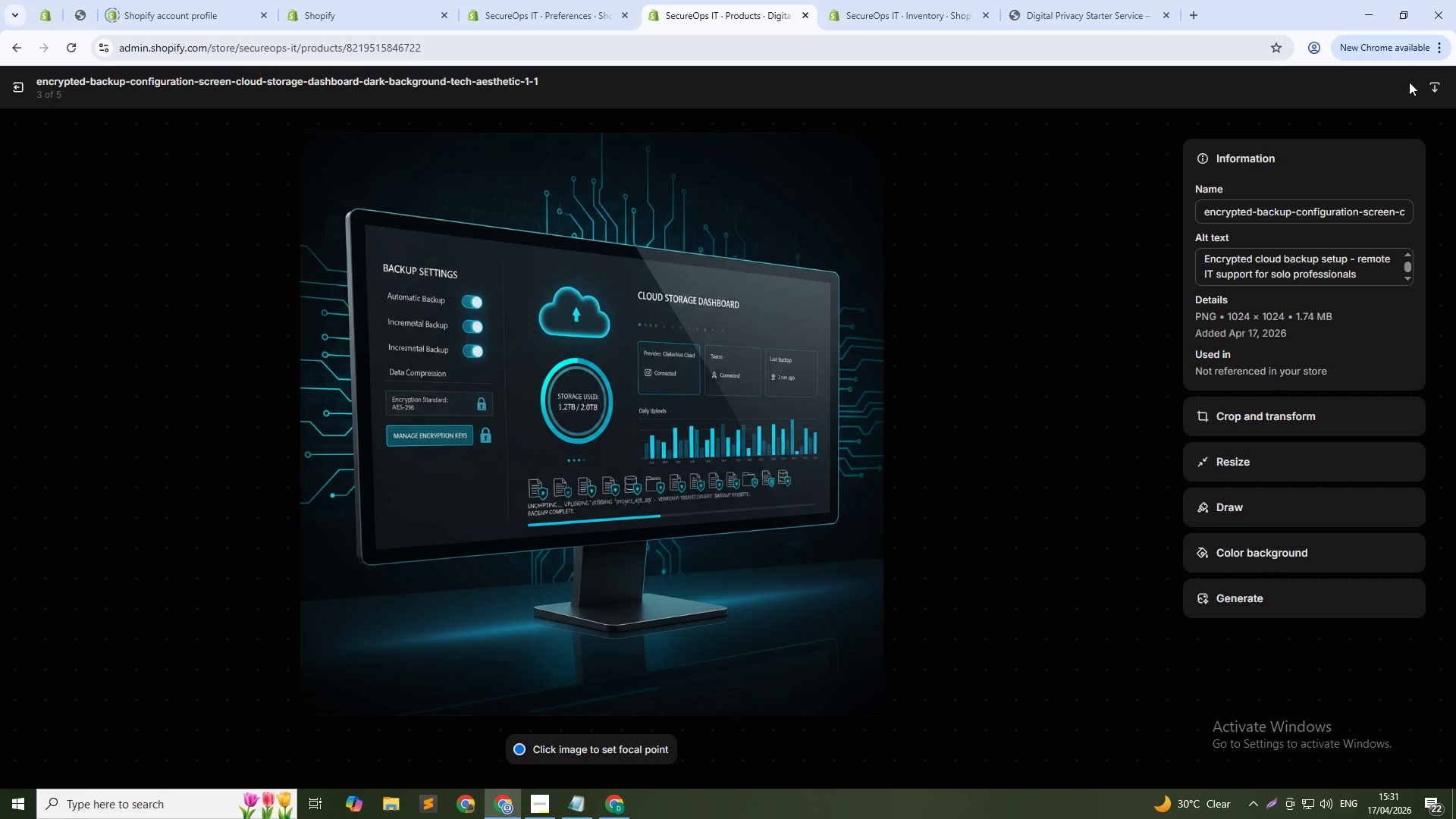 
left_click([1153, 450])
 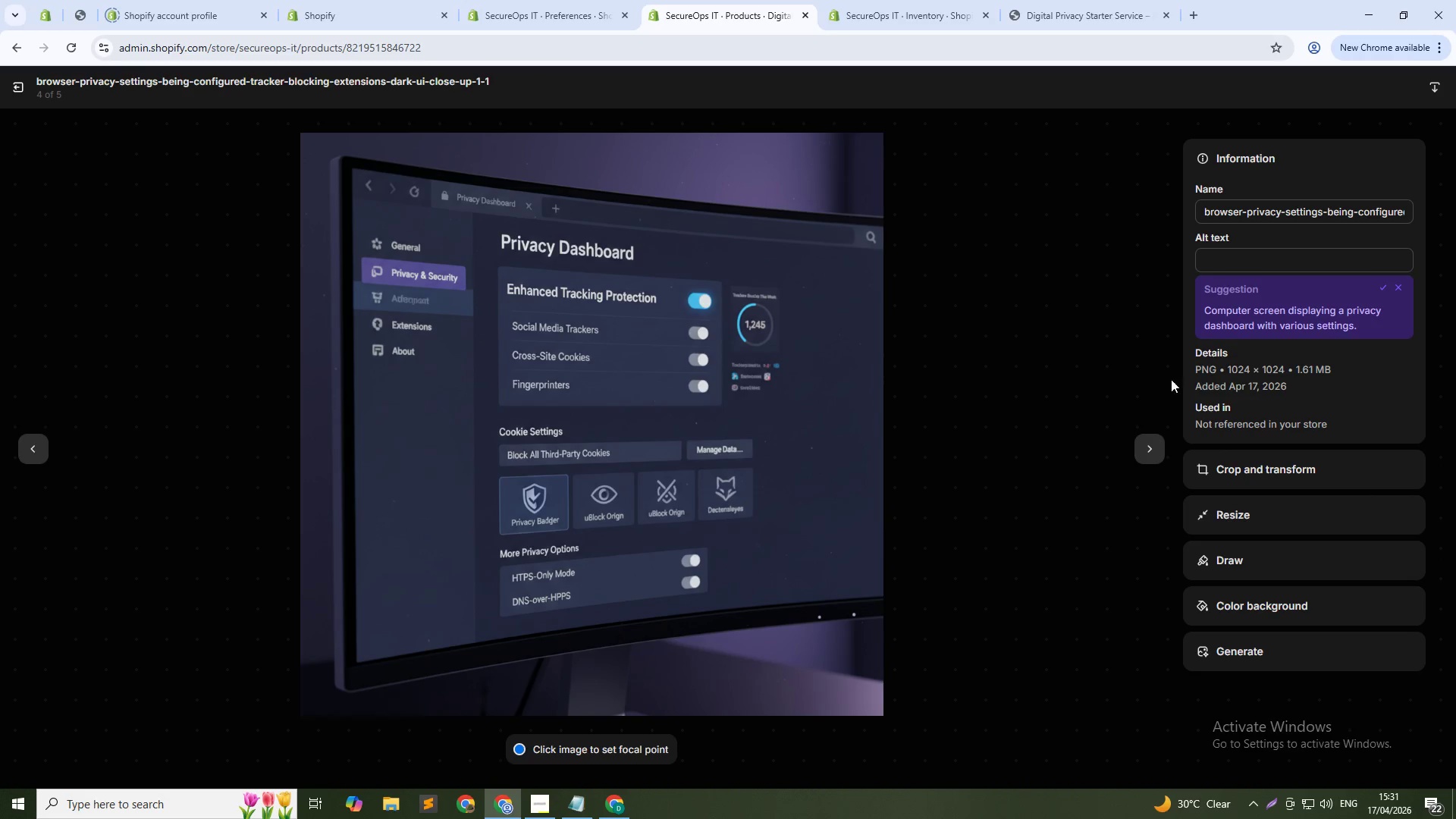 
left_click([1249, 253])
 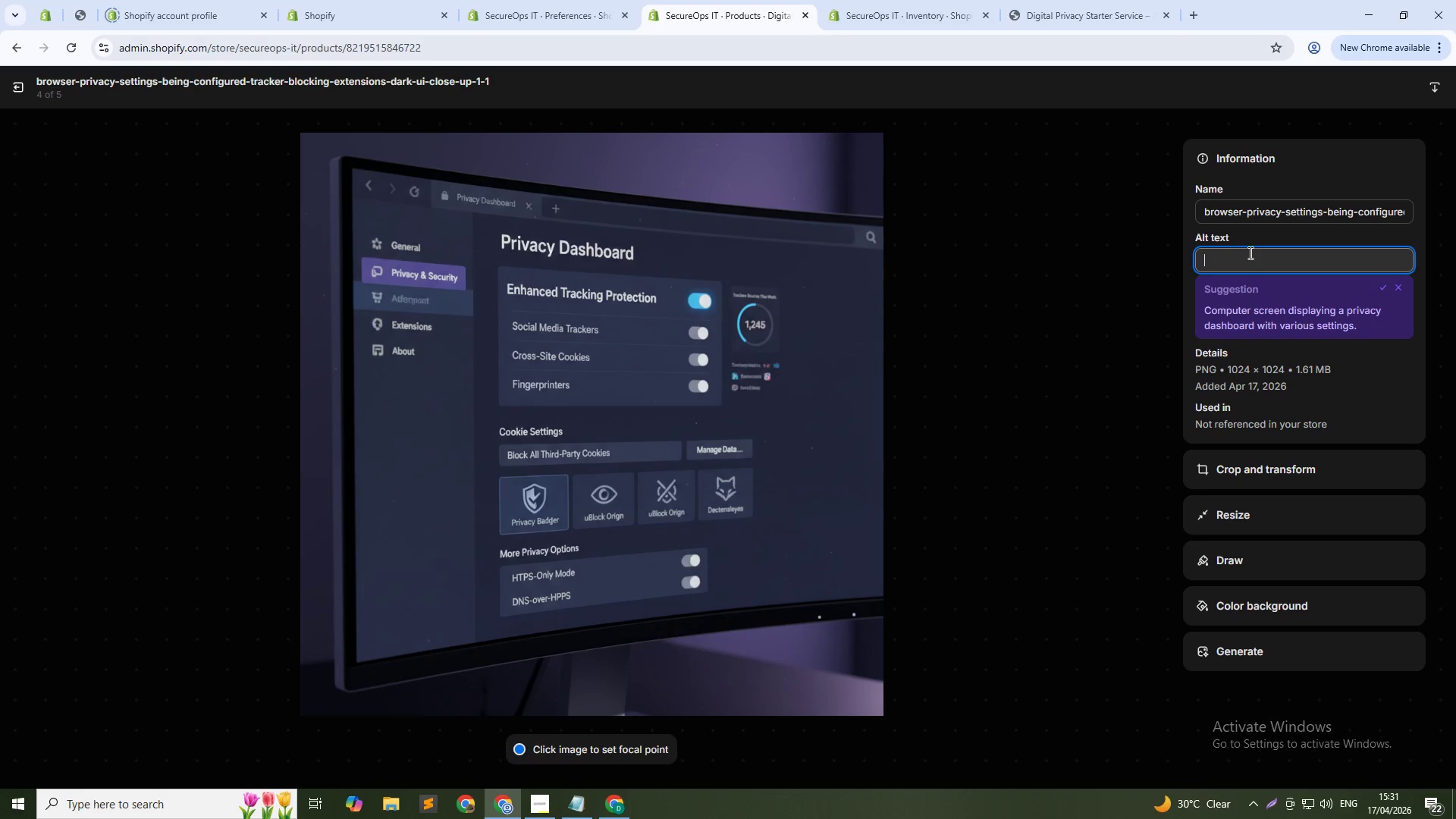 
type(Browser forti)
 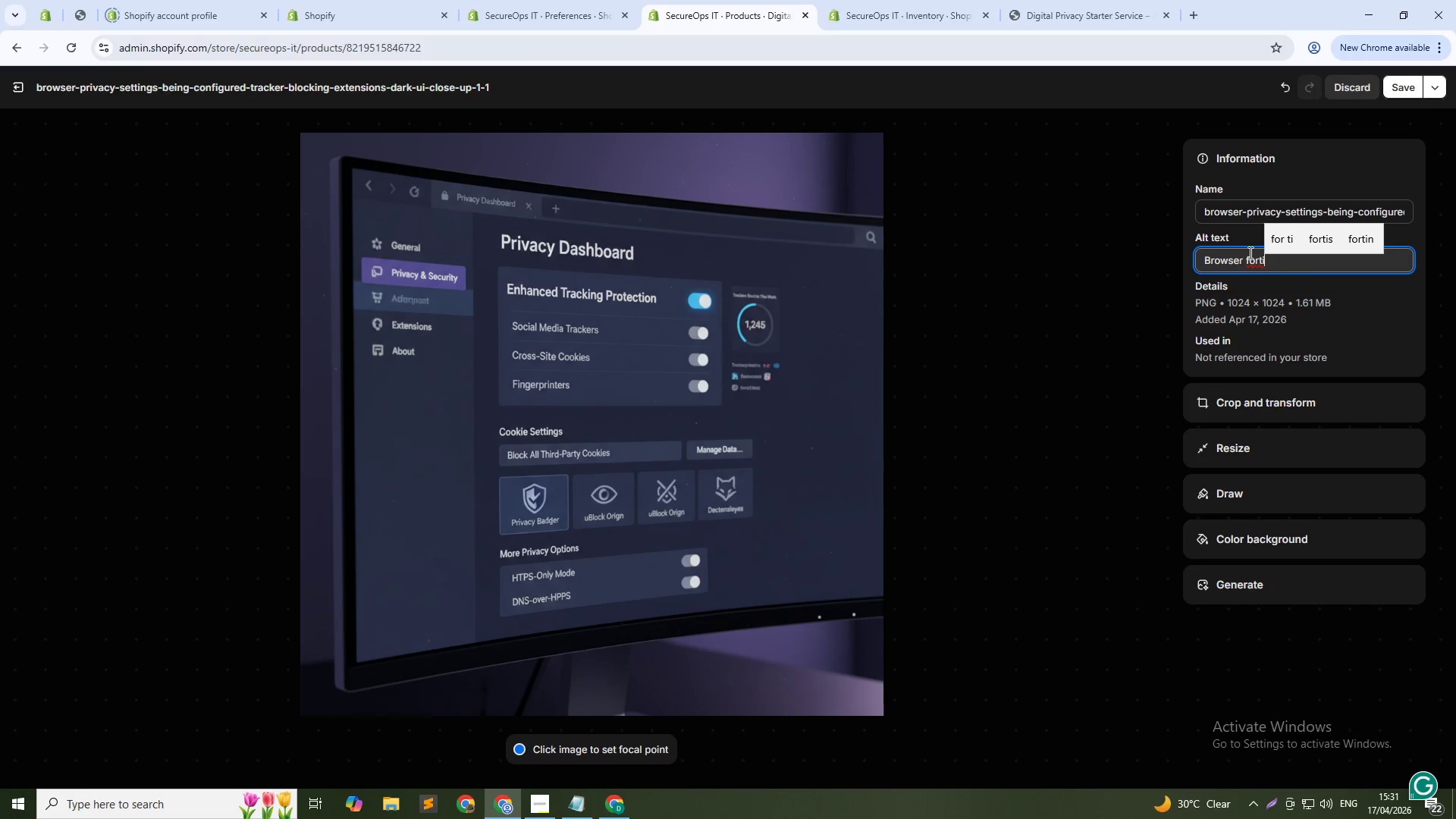 
wait(13.59)
 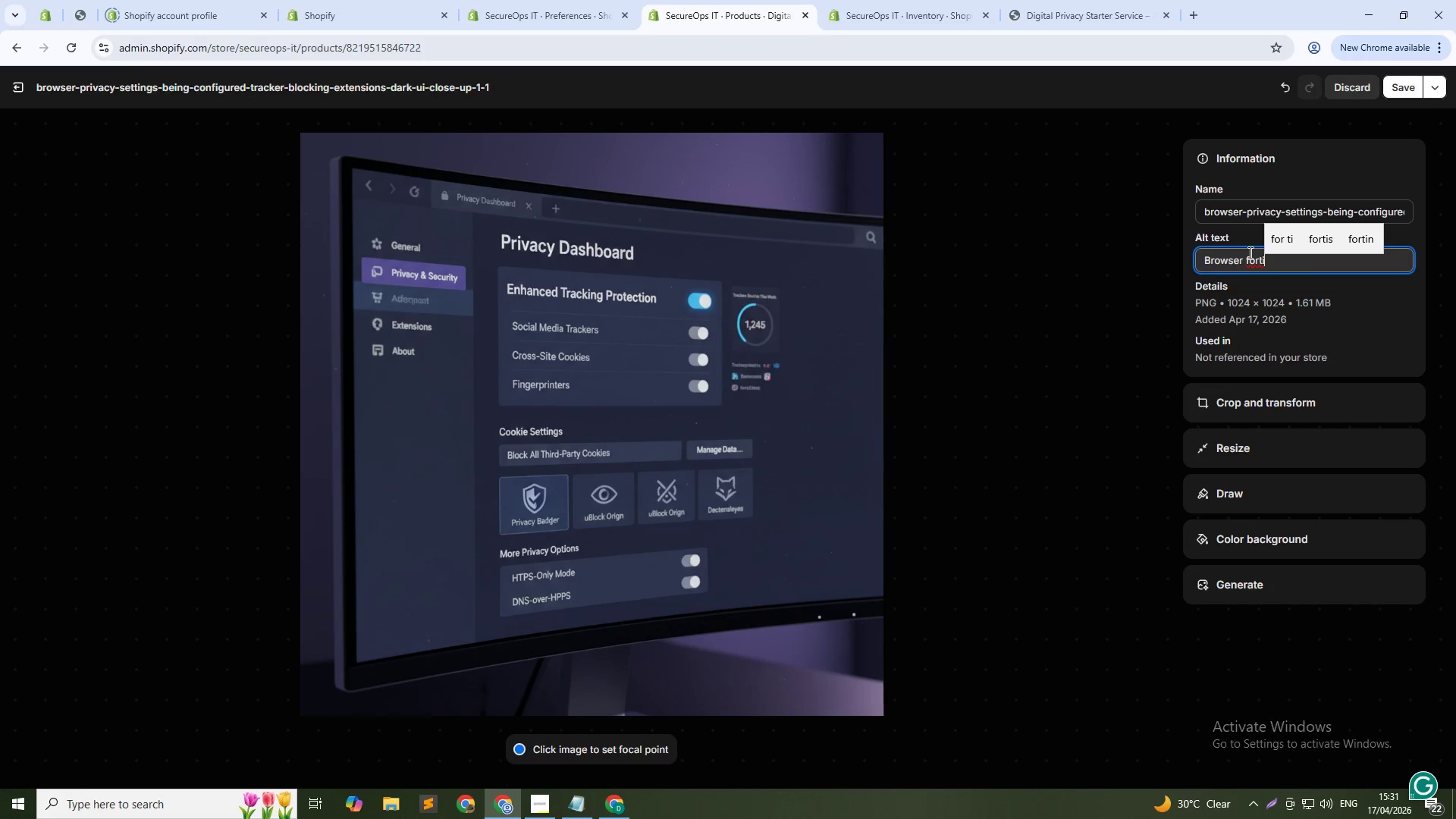 
type(fication for jounalists - digital privacy starter service)
 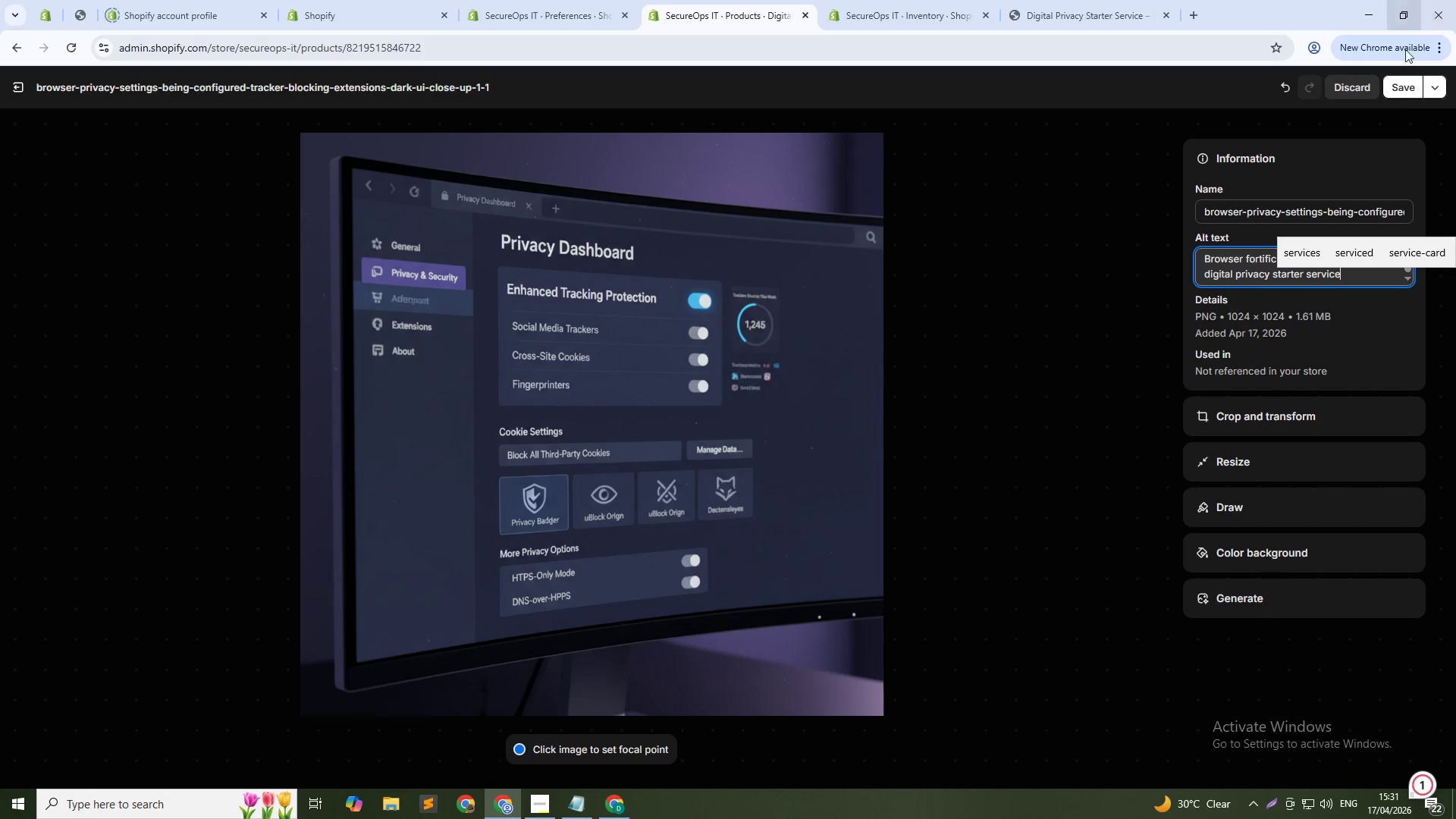 
left_click([1400, 86])
 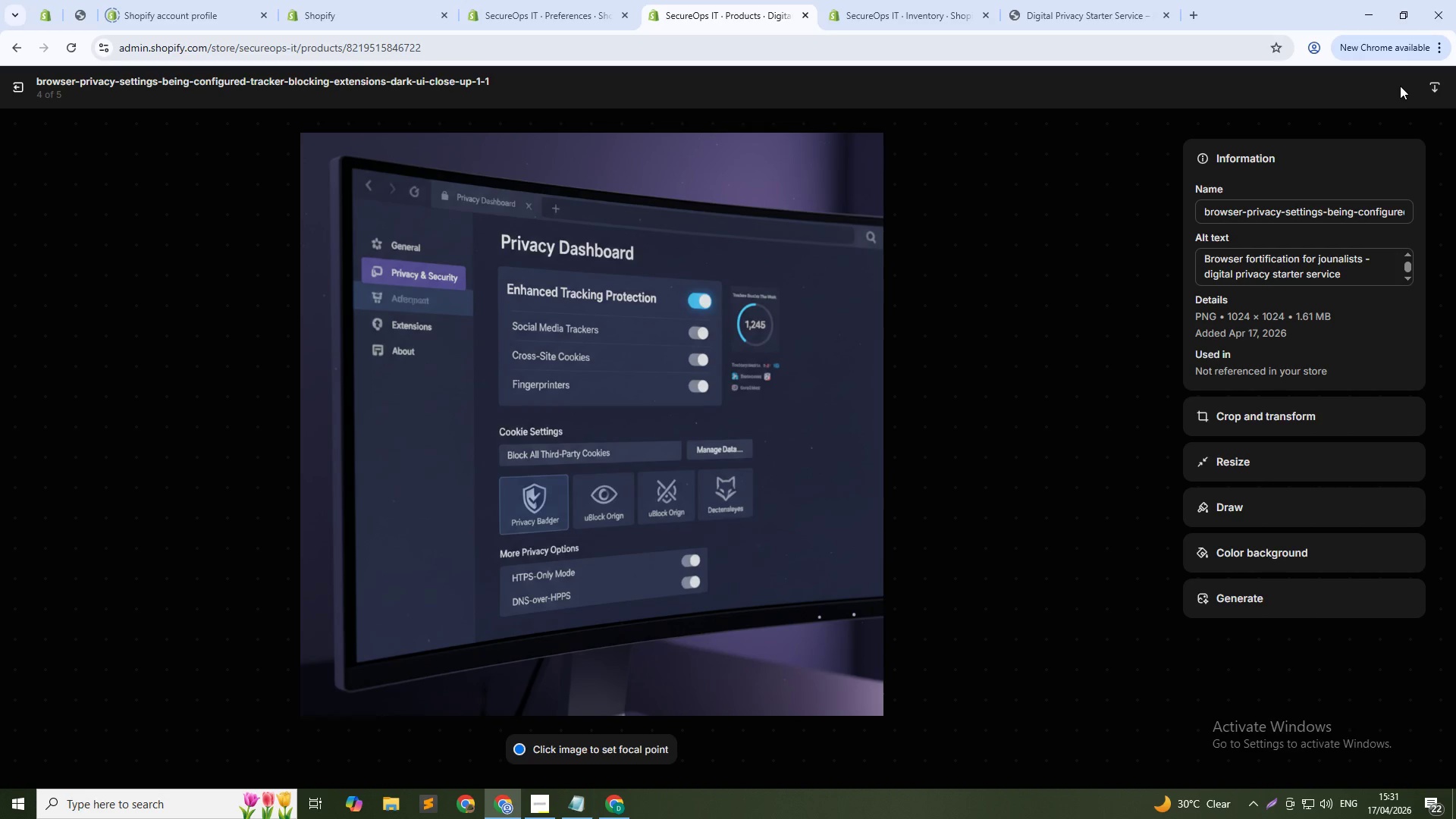 
wait(5.55)
 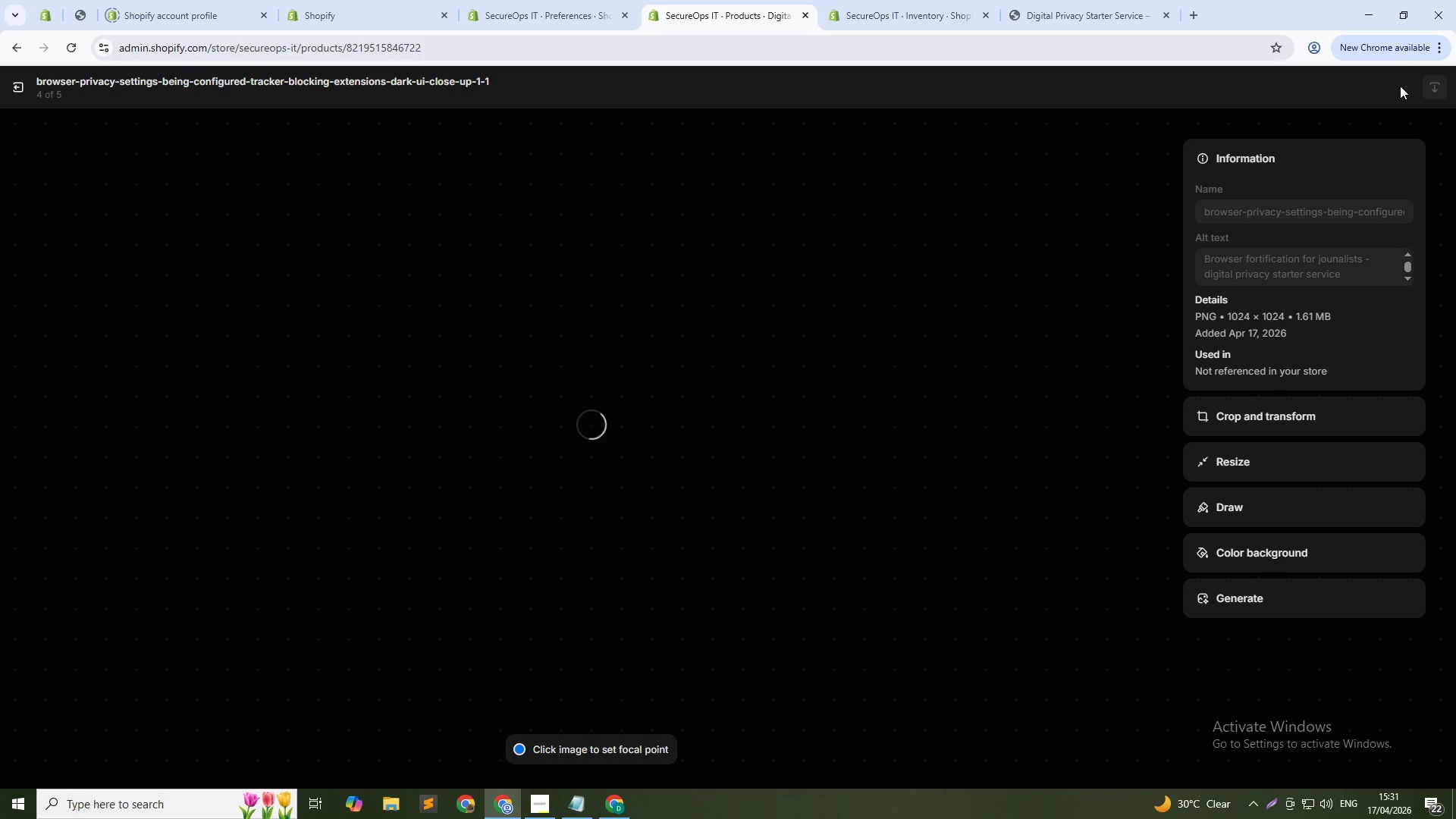 
left_click([1140, 450])
 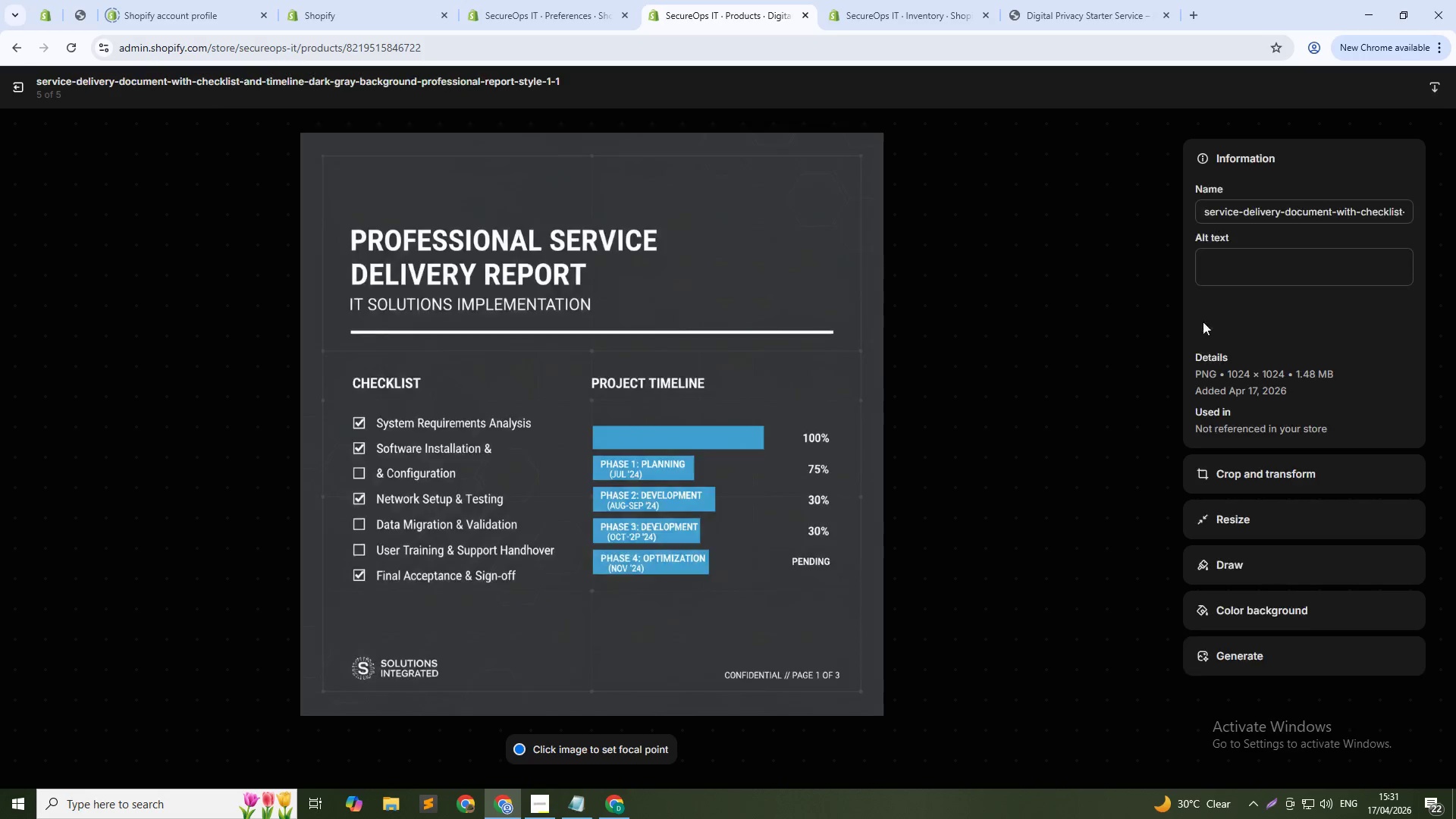 
left_click([1308, 267])
 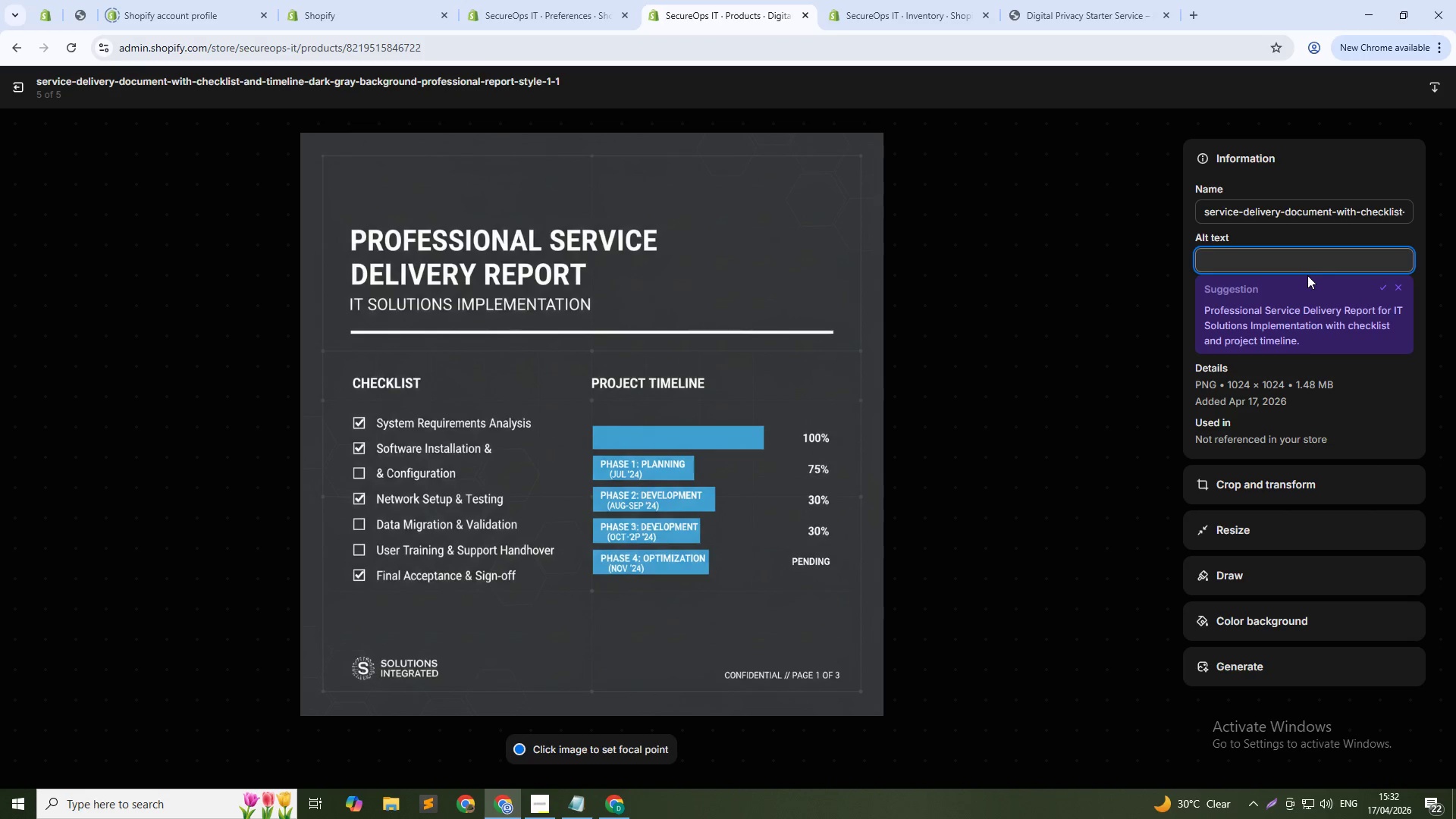 
type(Digital Privacy Starter service plan - 3-month r)
key(Backspace)
type(or 12-month support options)
 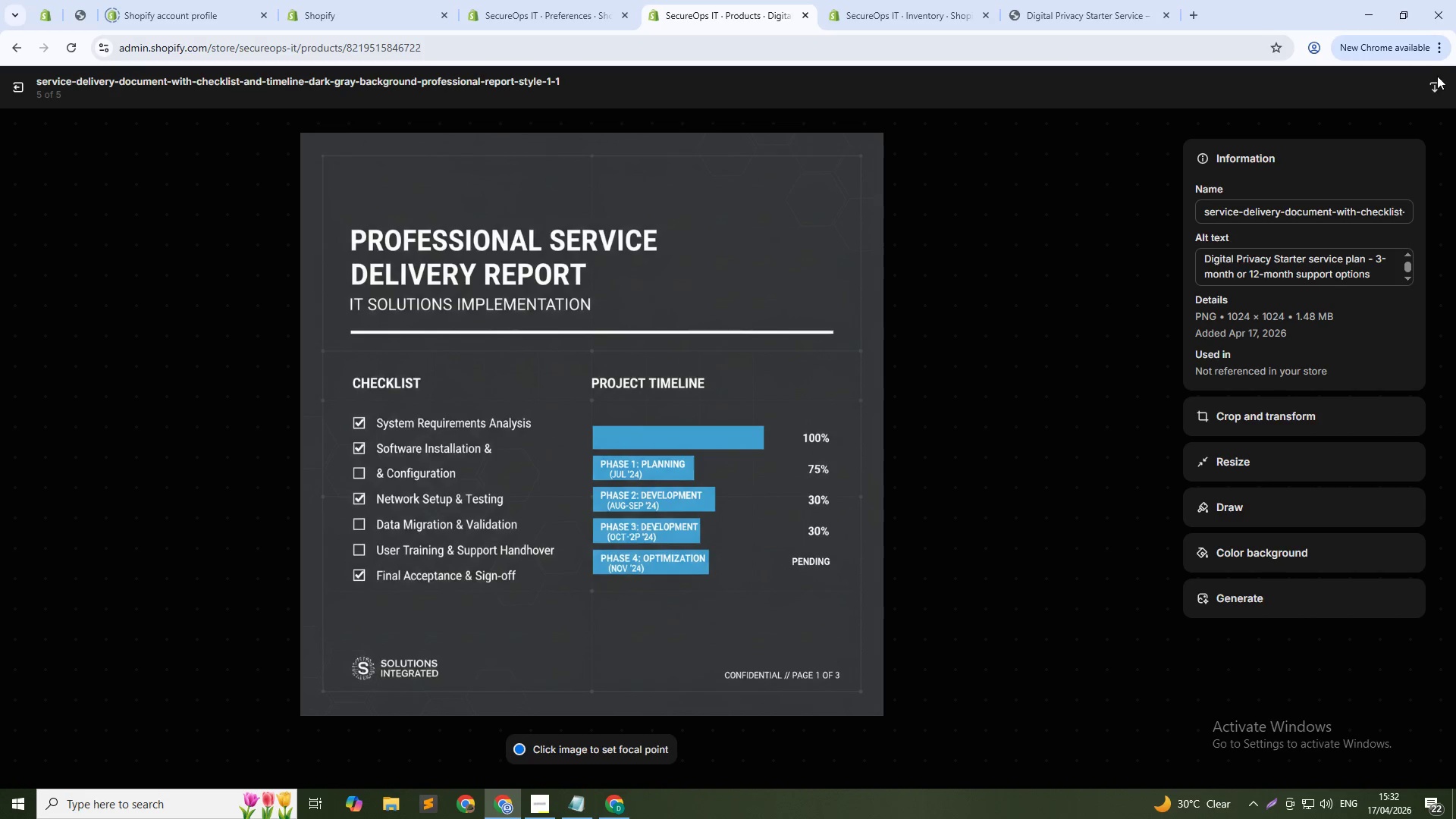 
wait(6.85)
 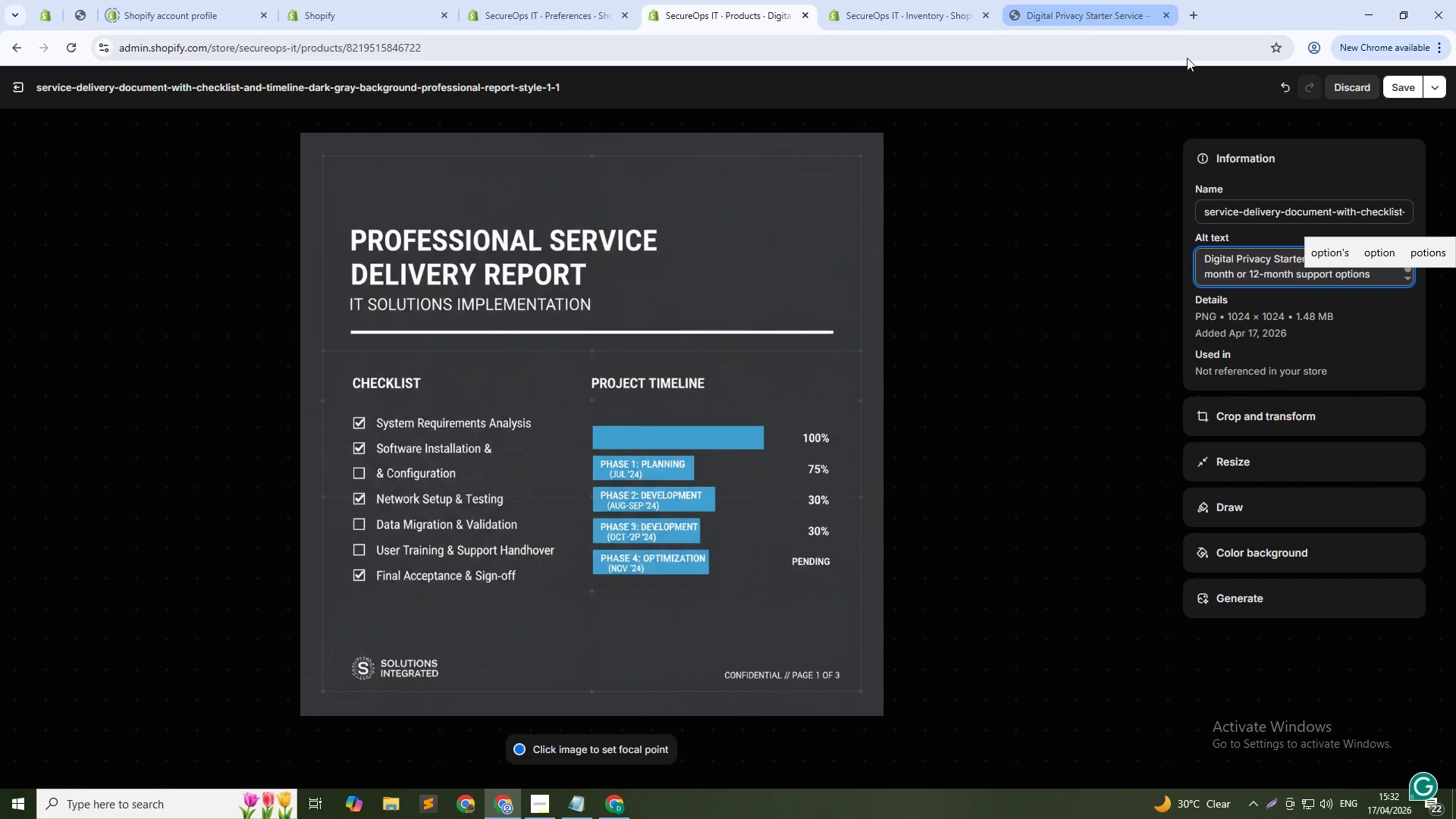 
mouse_move([8, 90])
 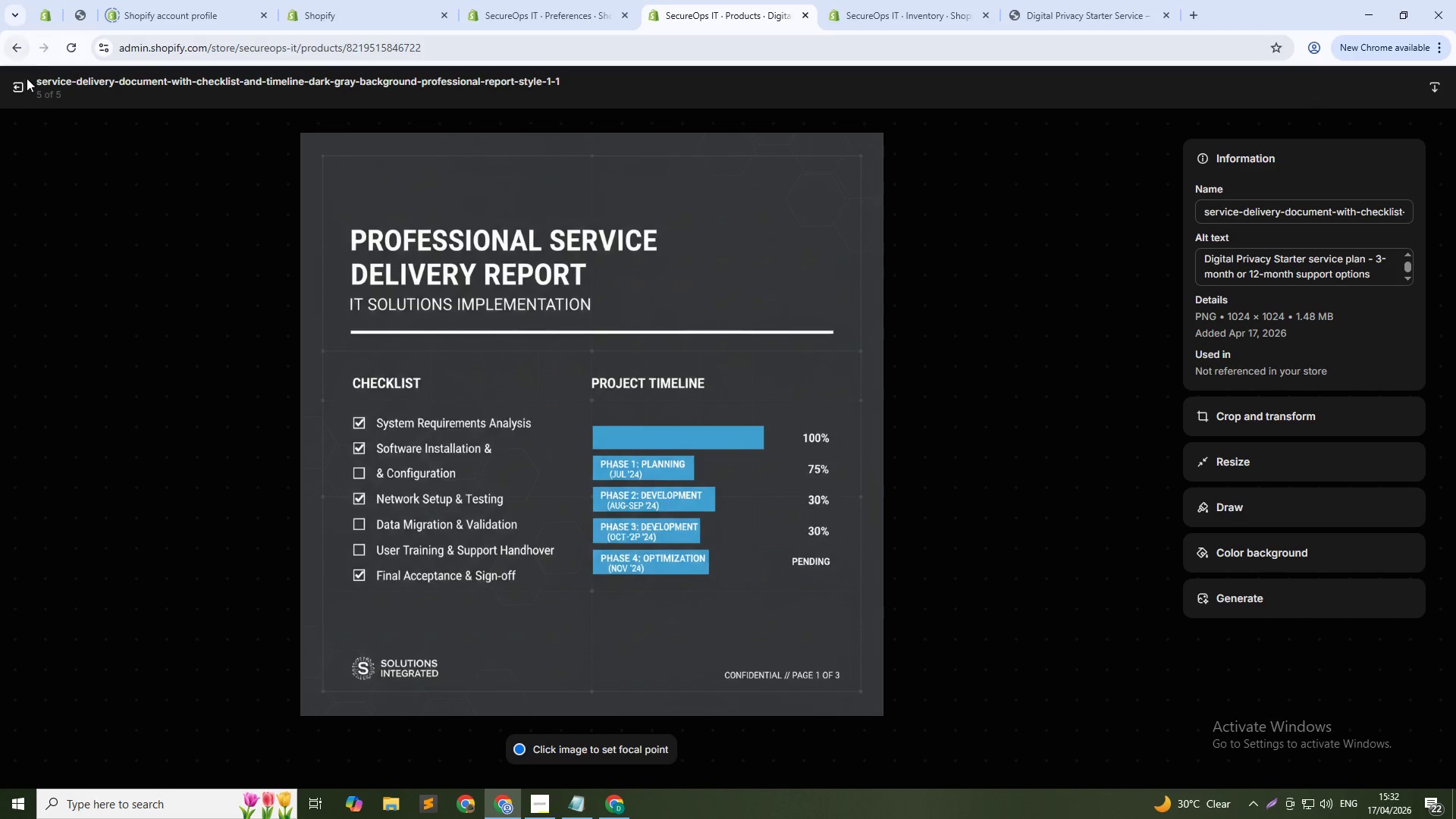 
left_click([17, 93])
 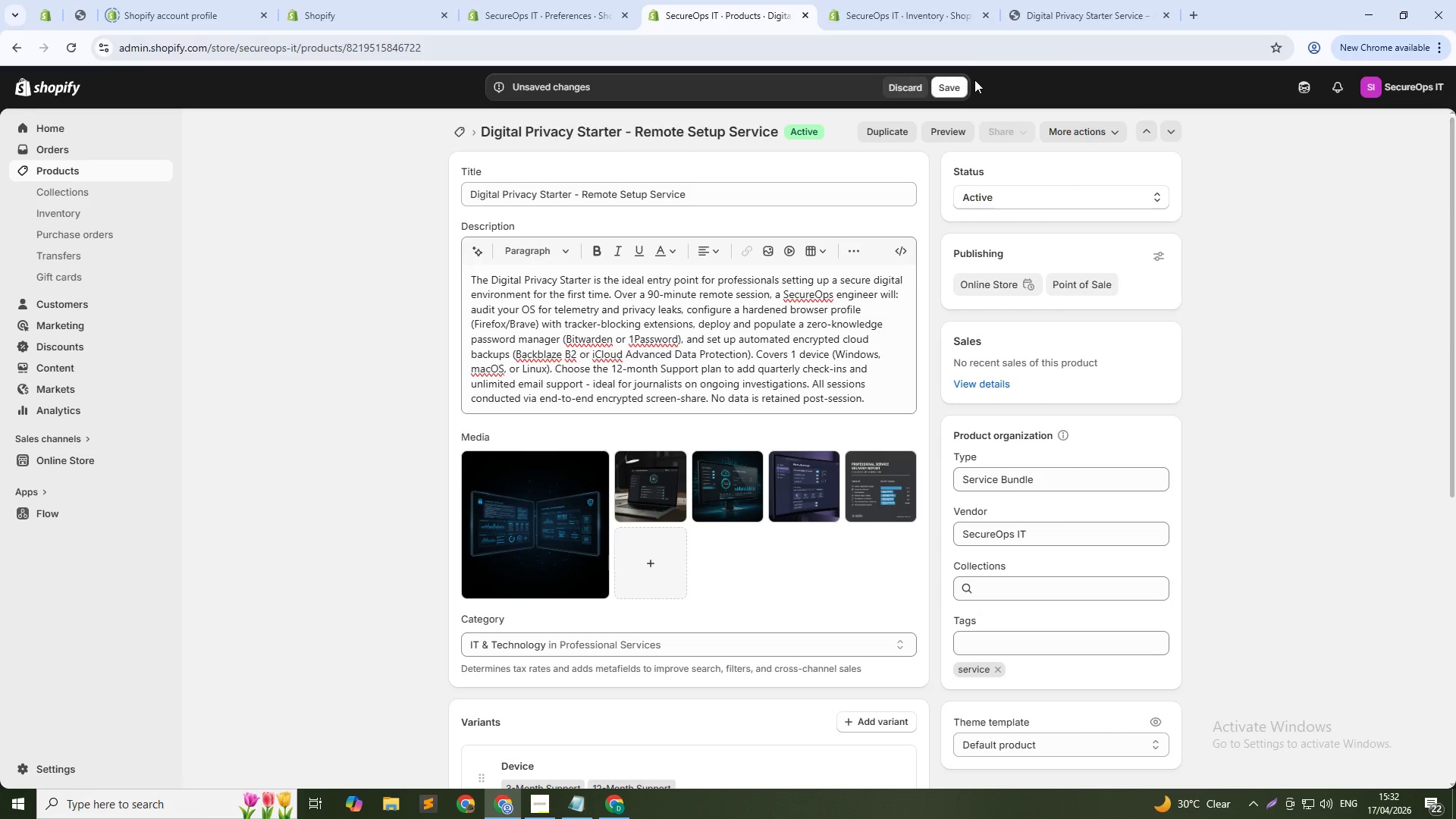 
left_click([949, 88])
 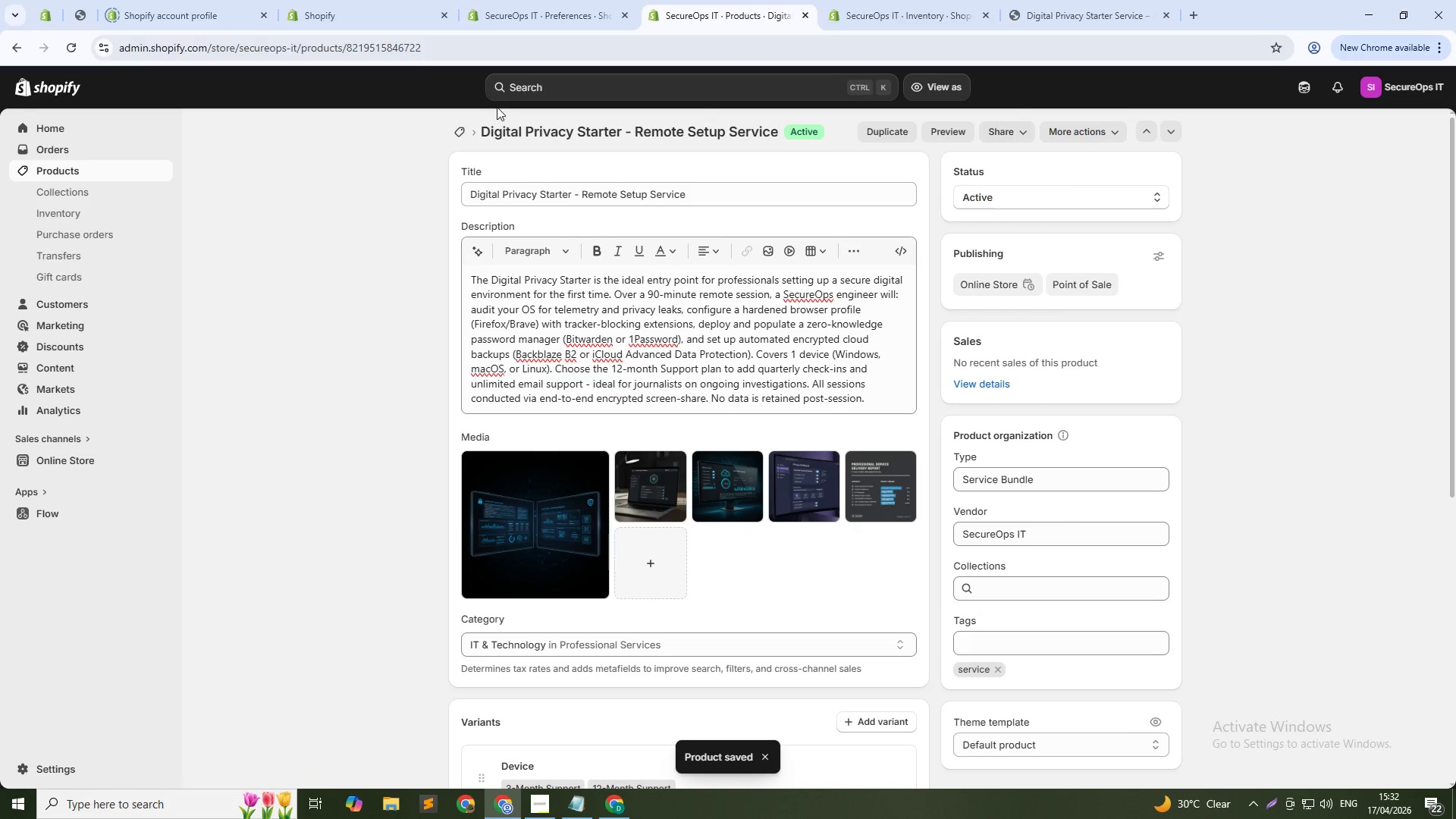 
wait(13.02)
 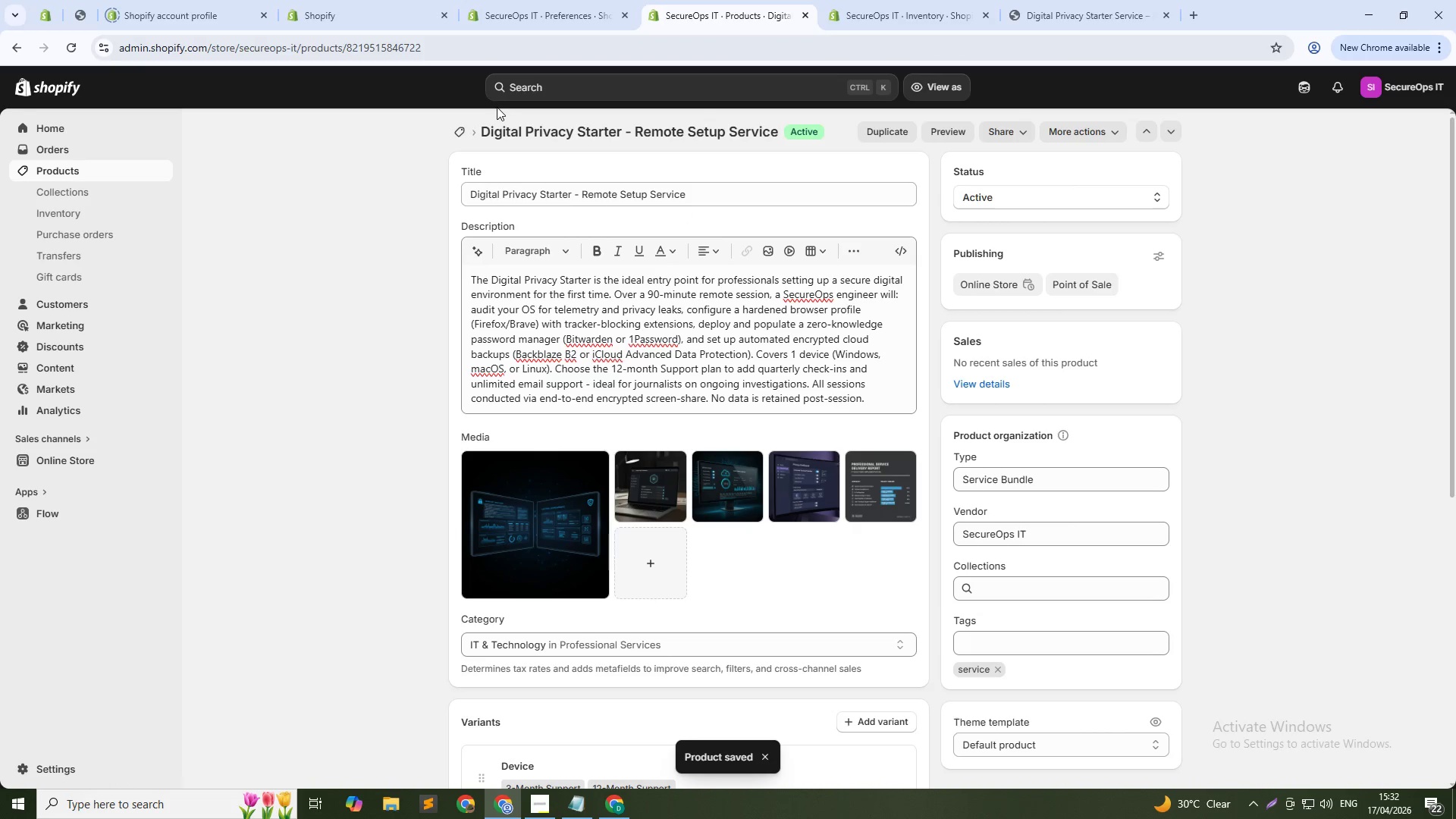 
left_click([463, 133])
 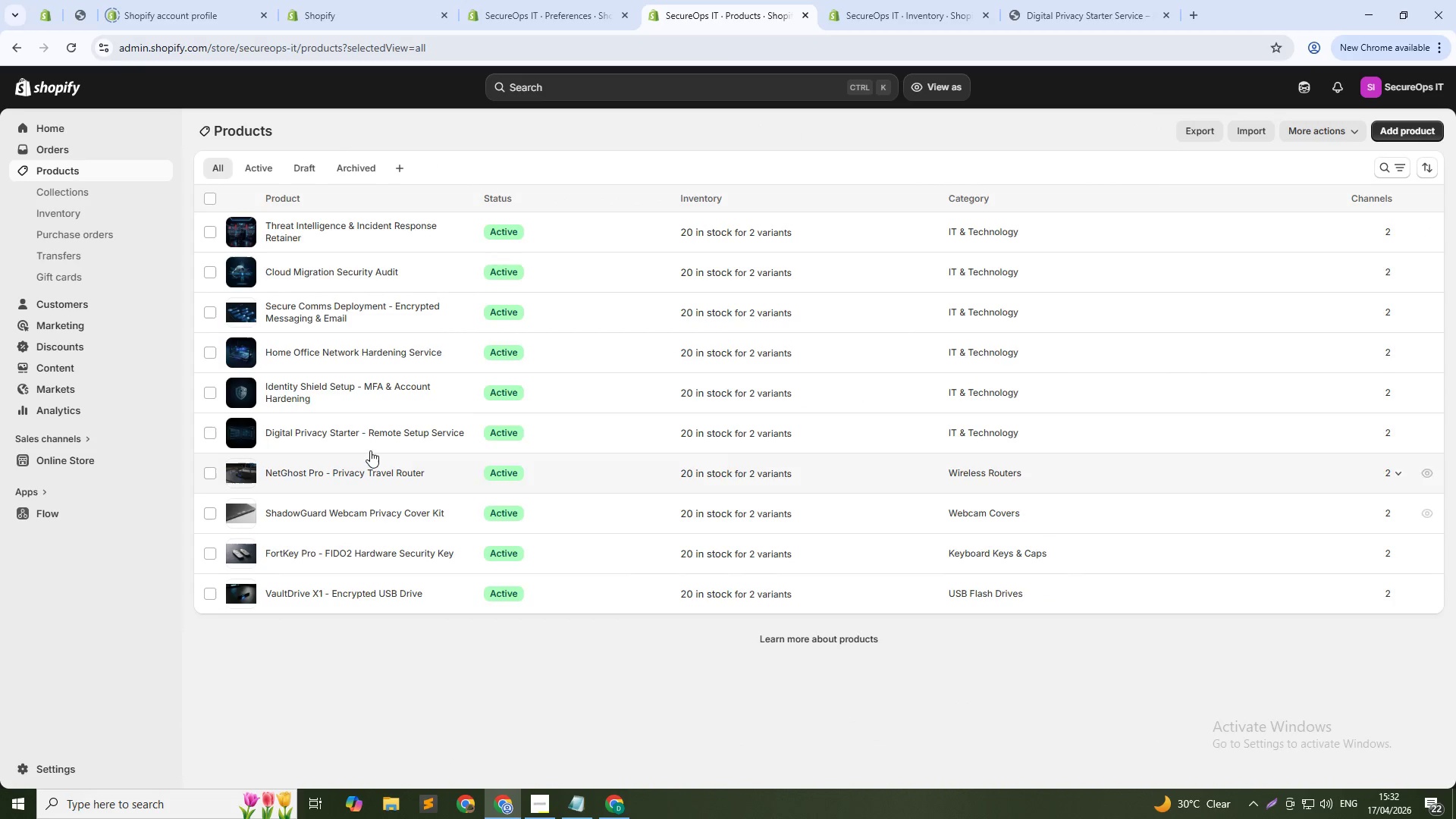 
wait(6.27)
 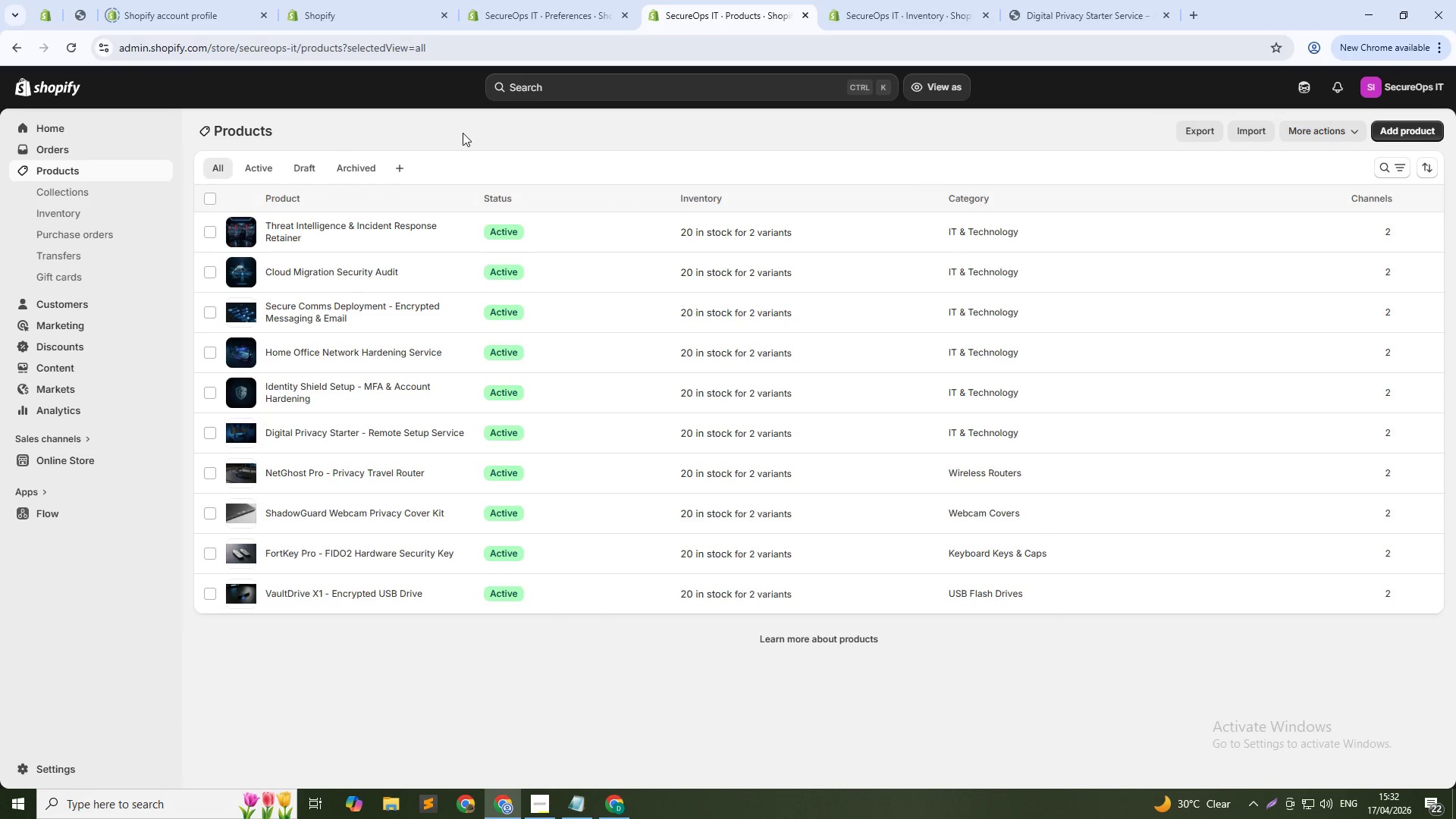 
left_click([363, 468])
 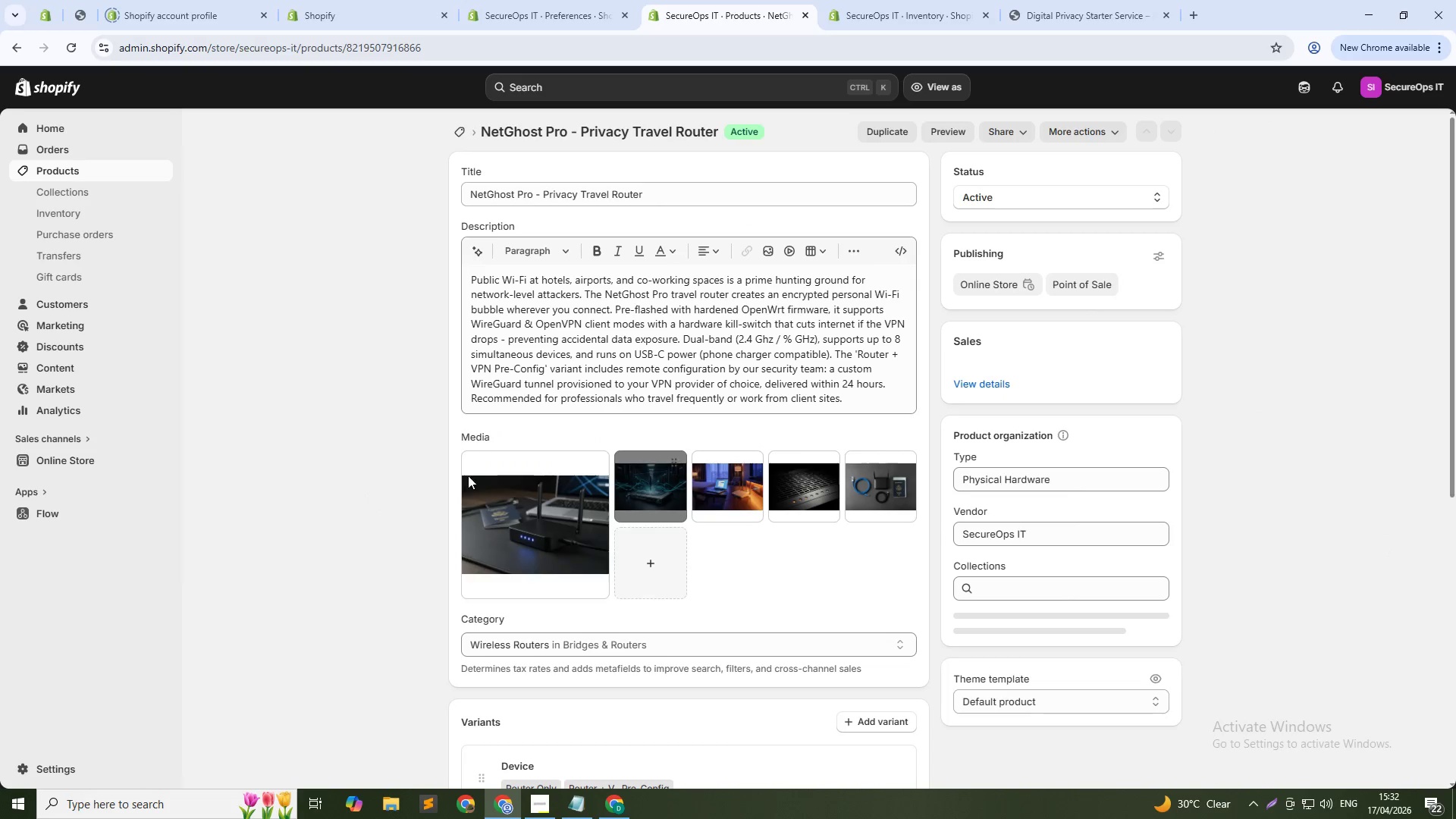 
left_click([469, 466])
 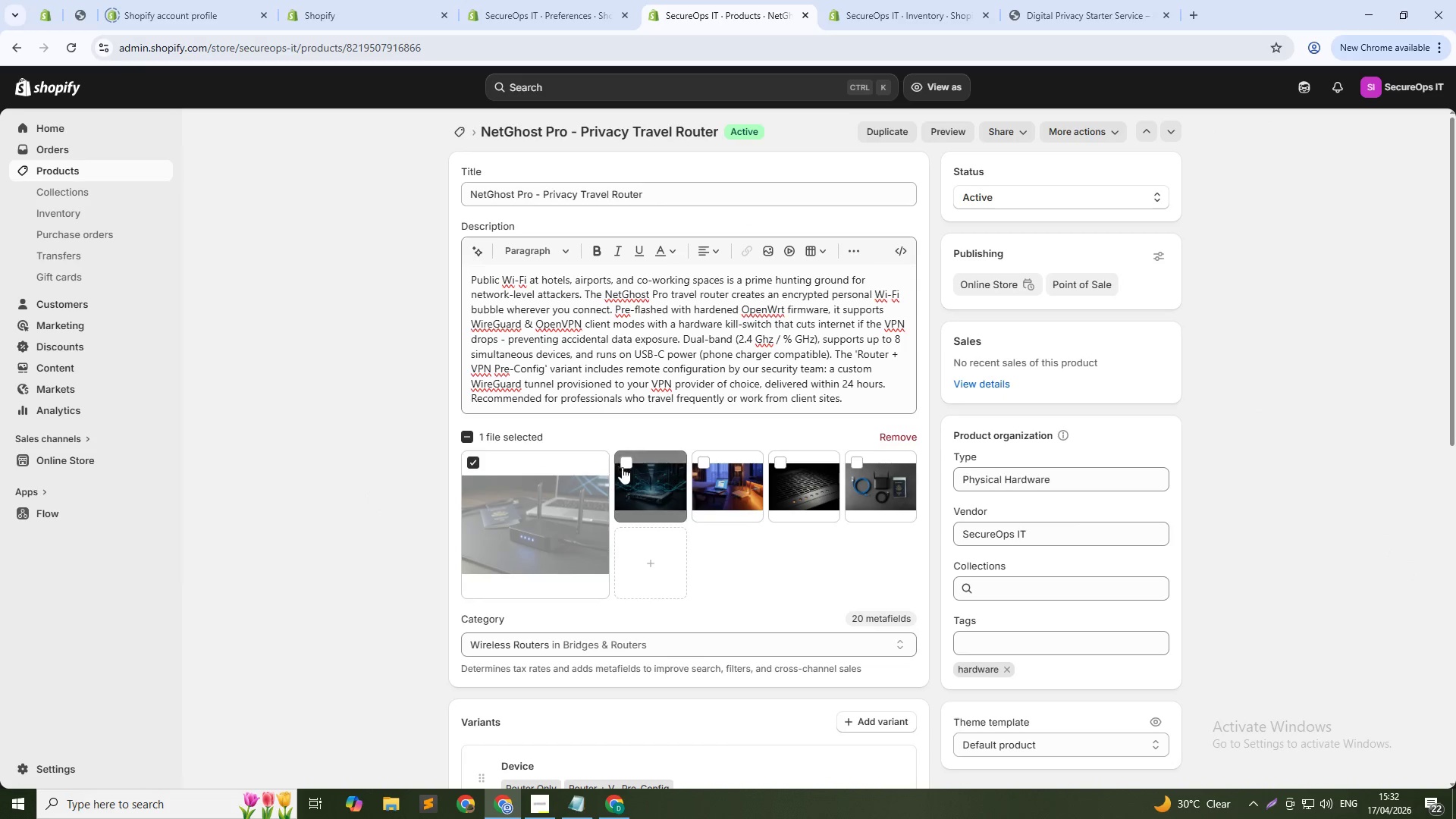 
left_click([631, 467])
 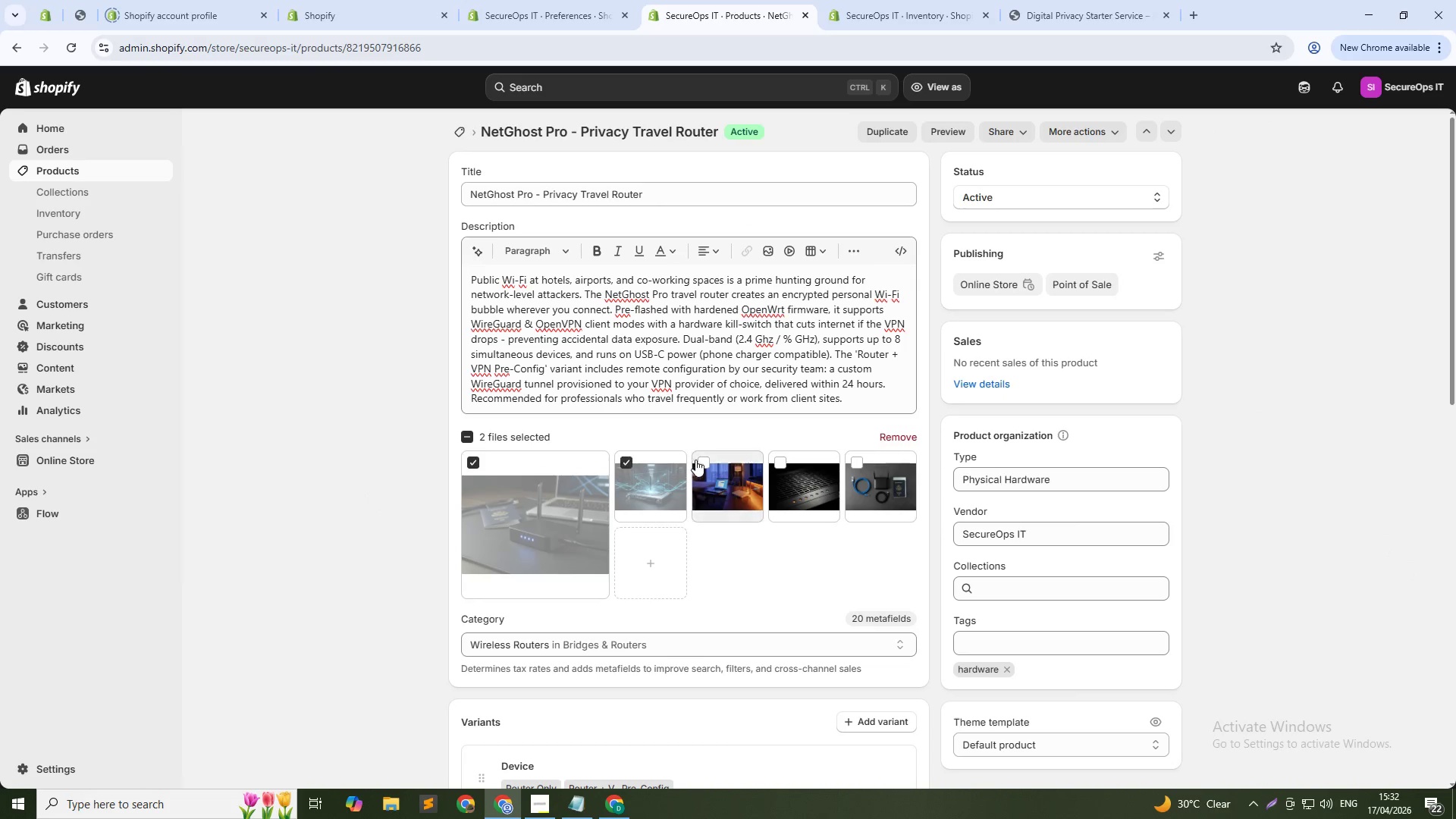 
left_click([698, 460])
 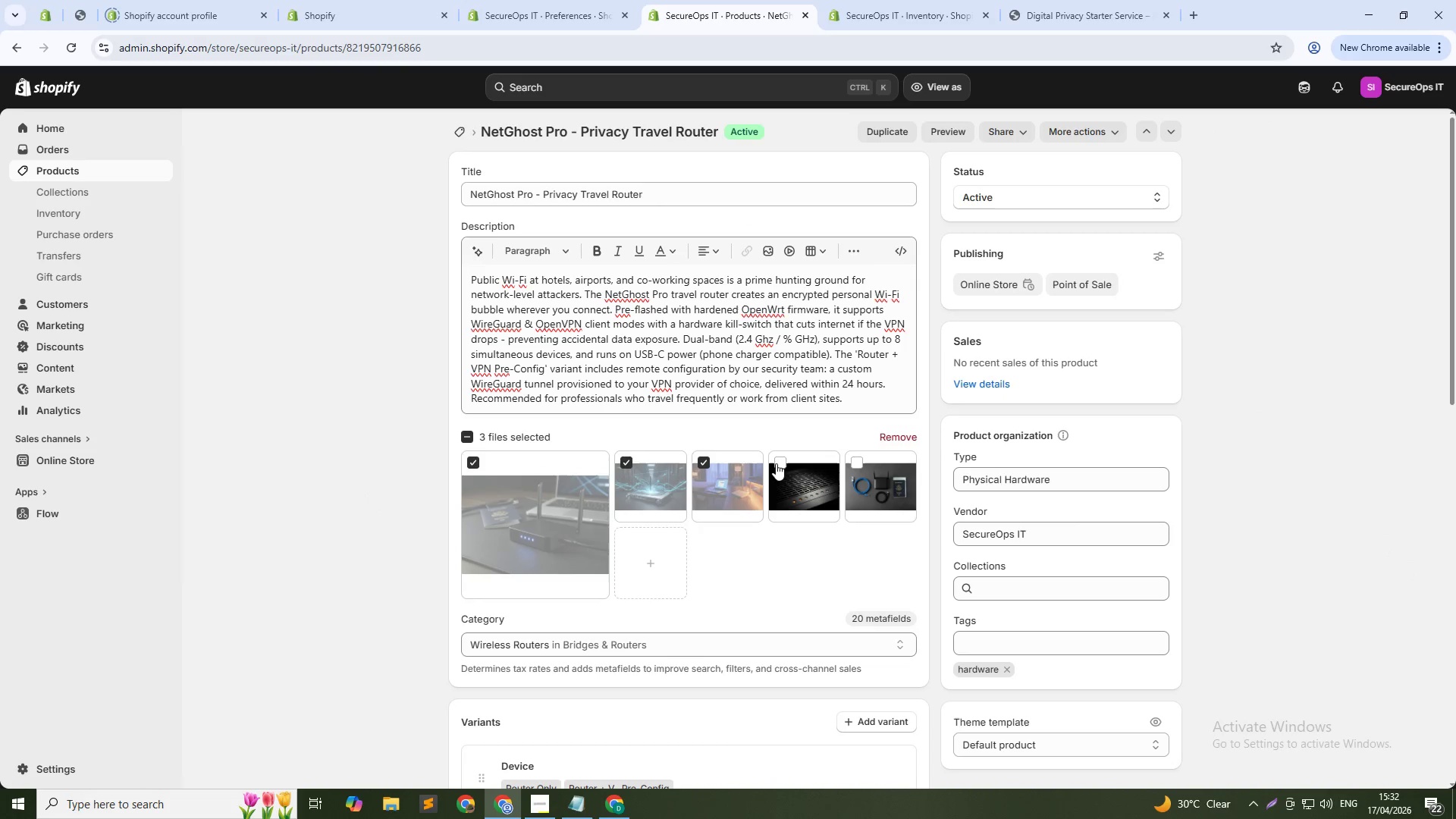 
left_click([780, 463])
 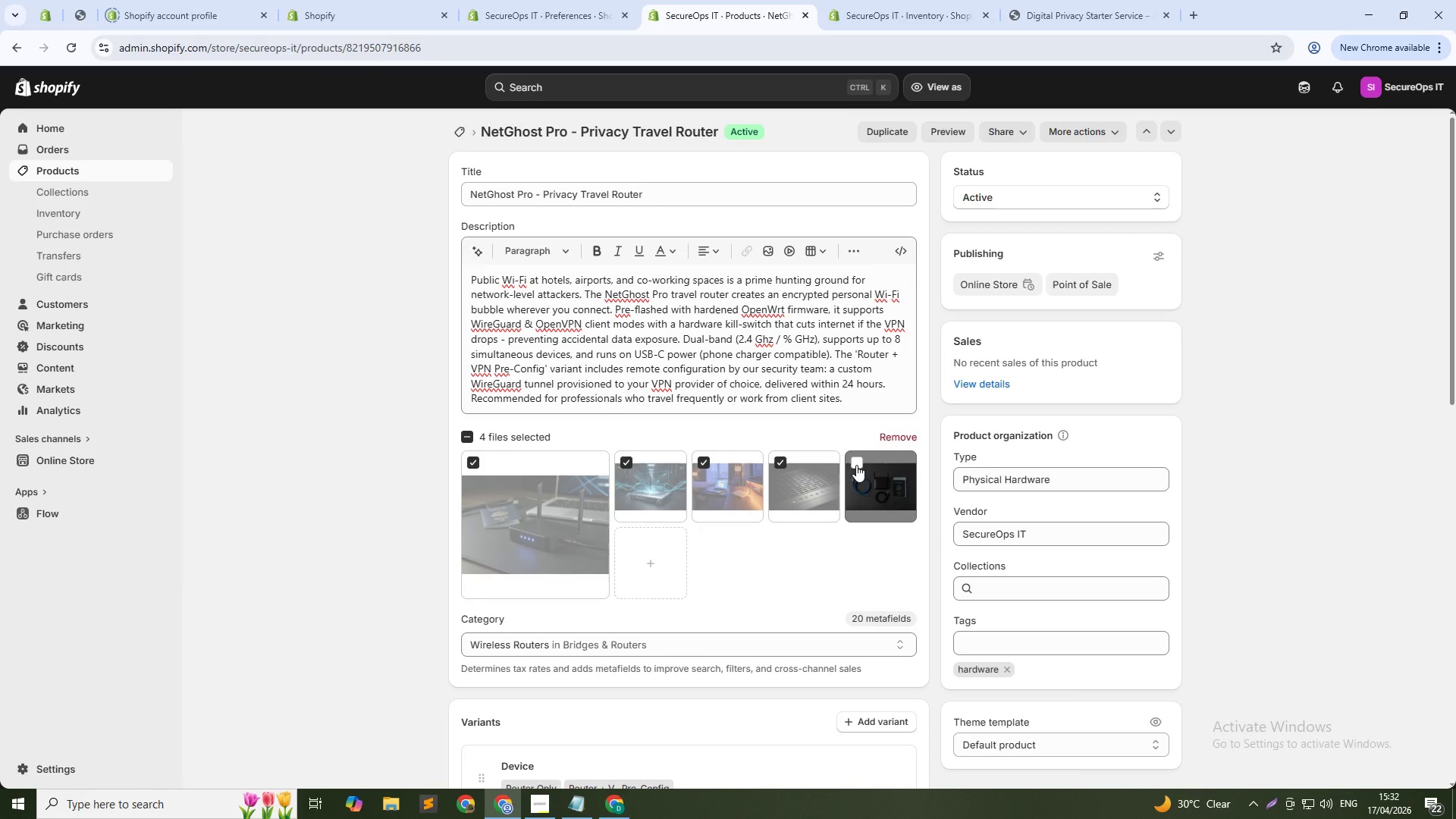 
left_click([858, 465])
 